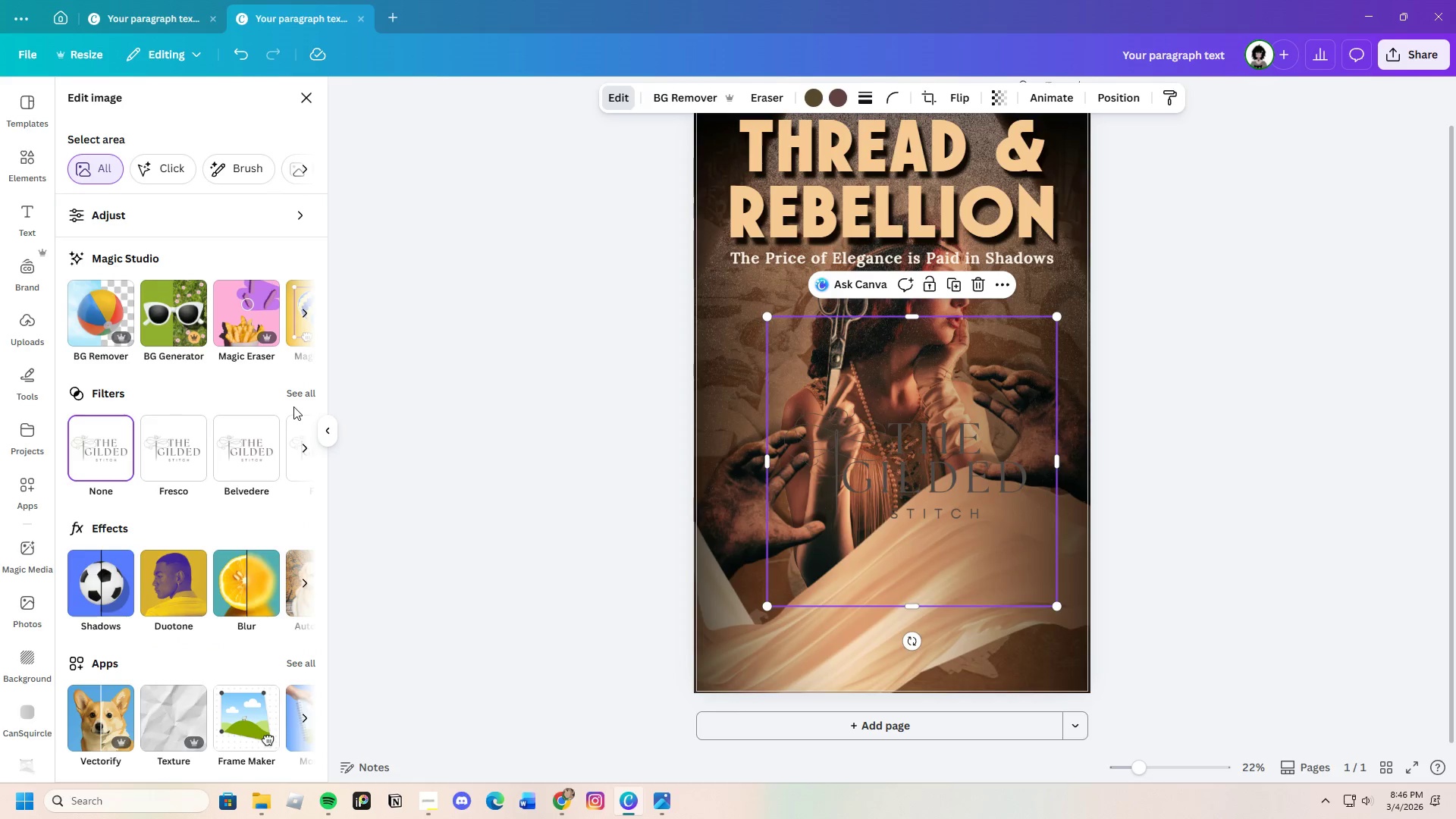 
left_click([300, 394])
 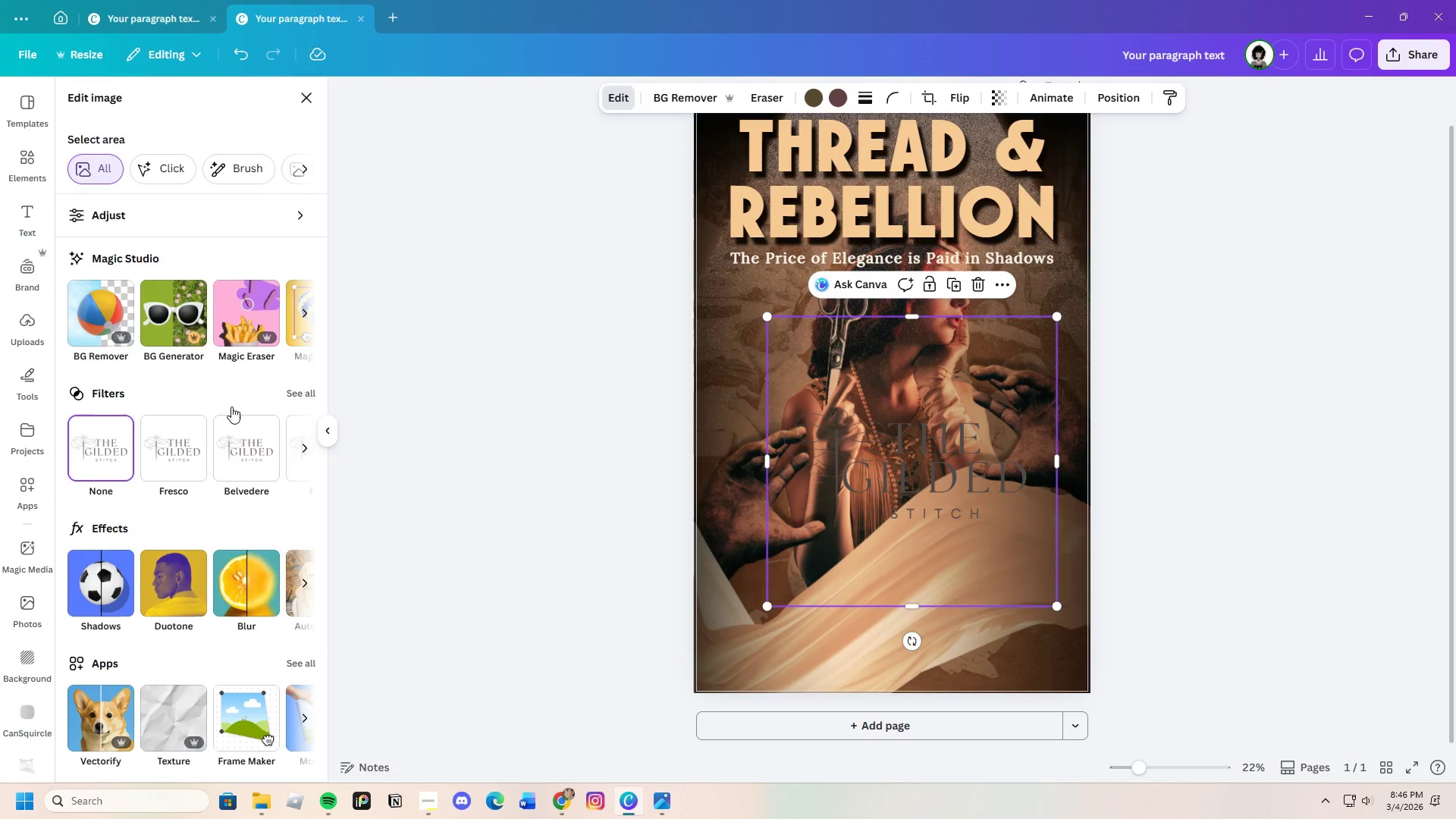 
left_click([295, 391])
 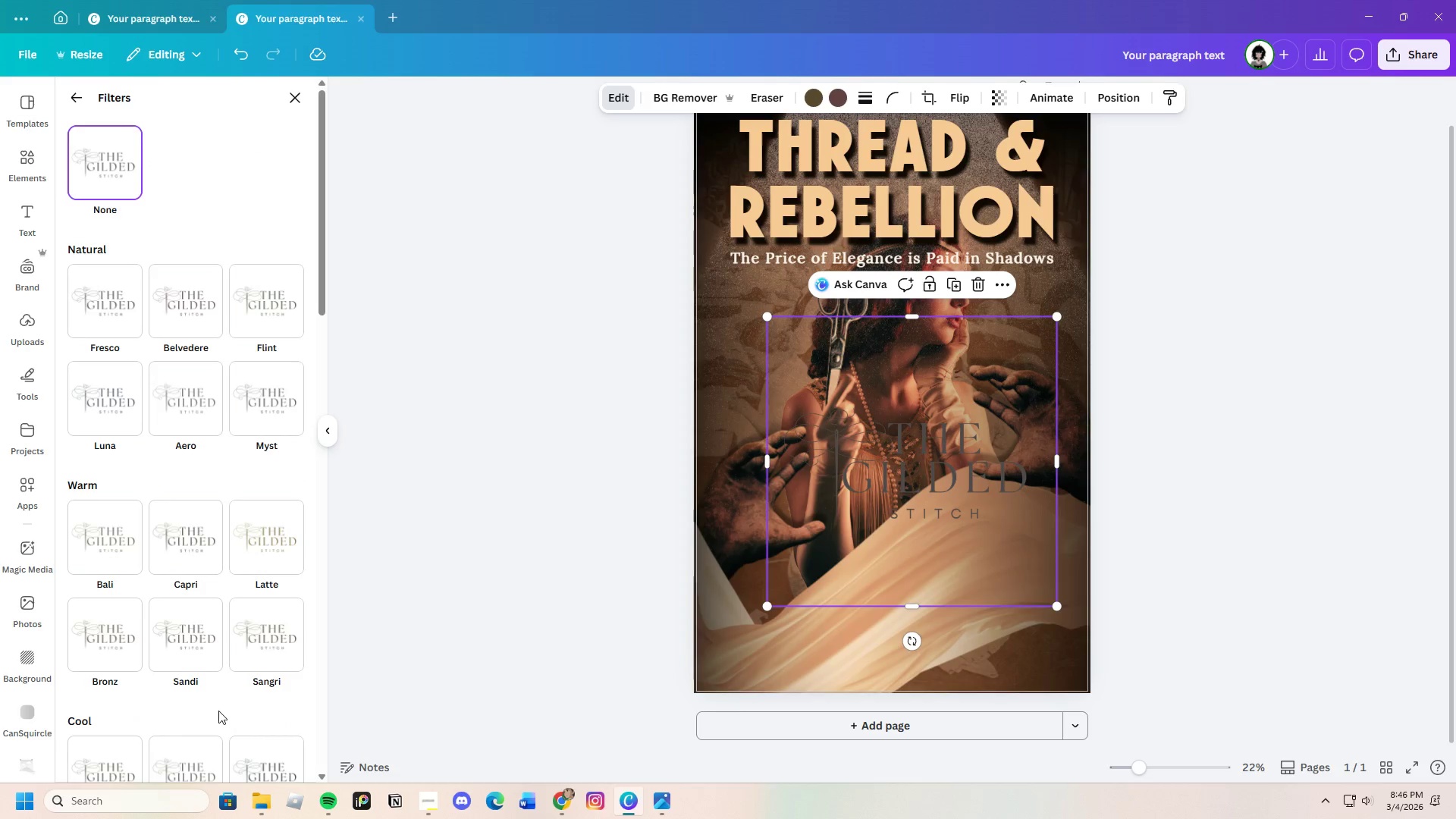 
scroll: coordinate [221, 704], scroll_direction: down, amount: 9.0
 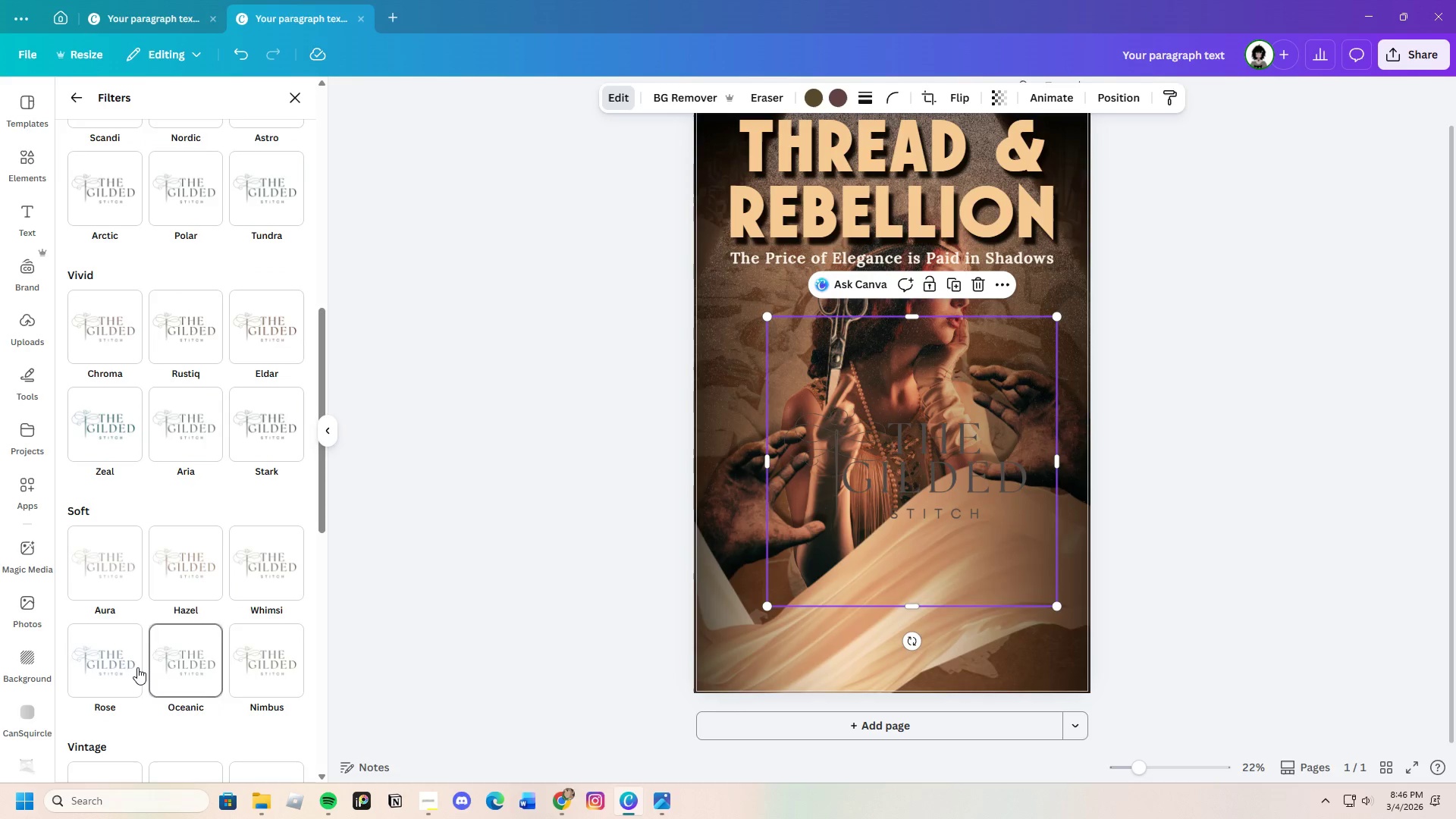 
left_click([119, 662])
 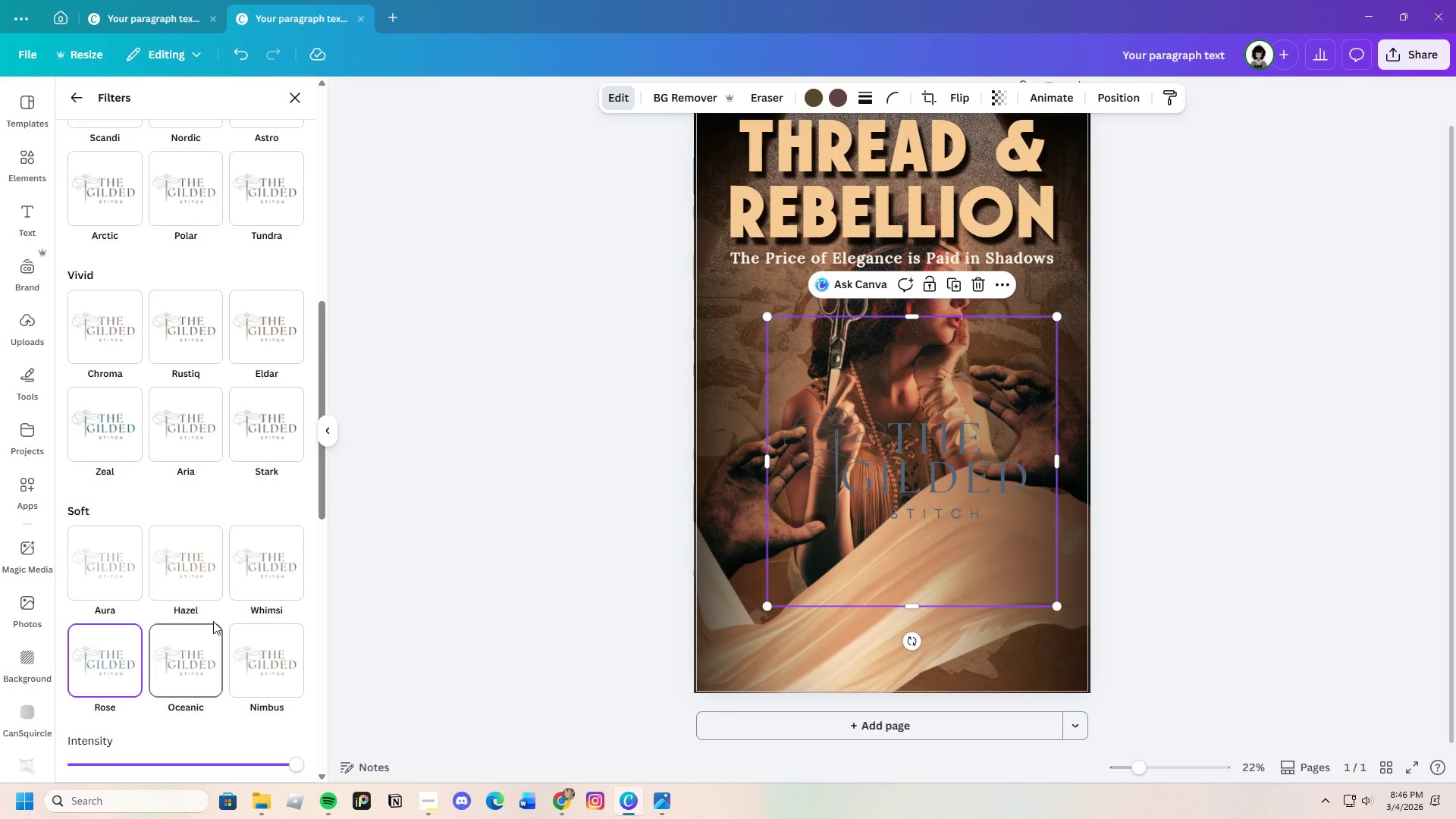 
left_click([185, 585])
 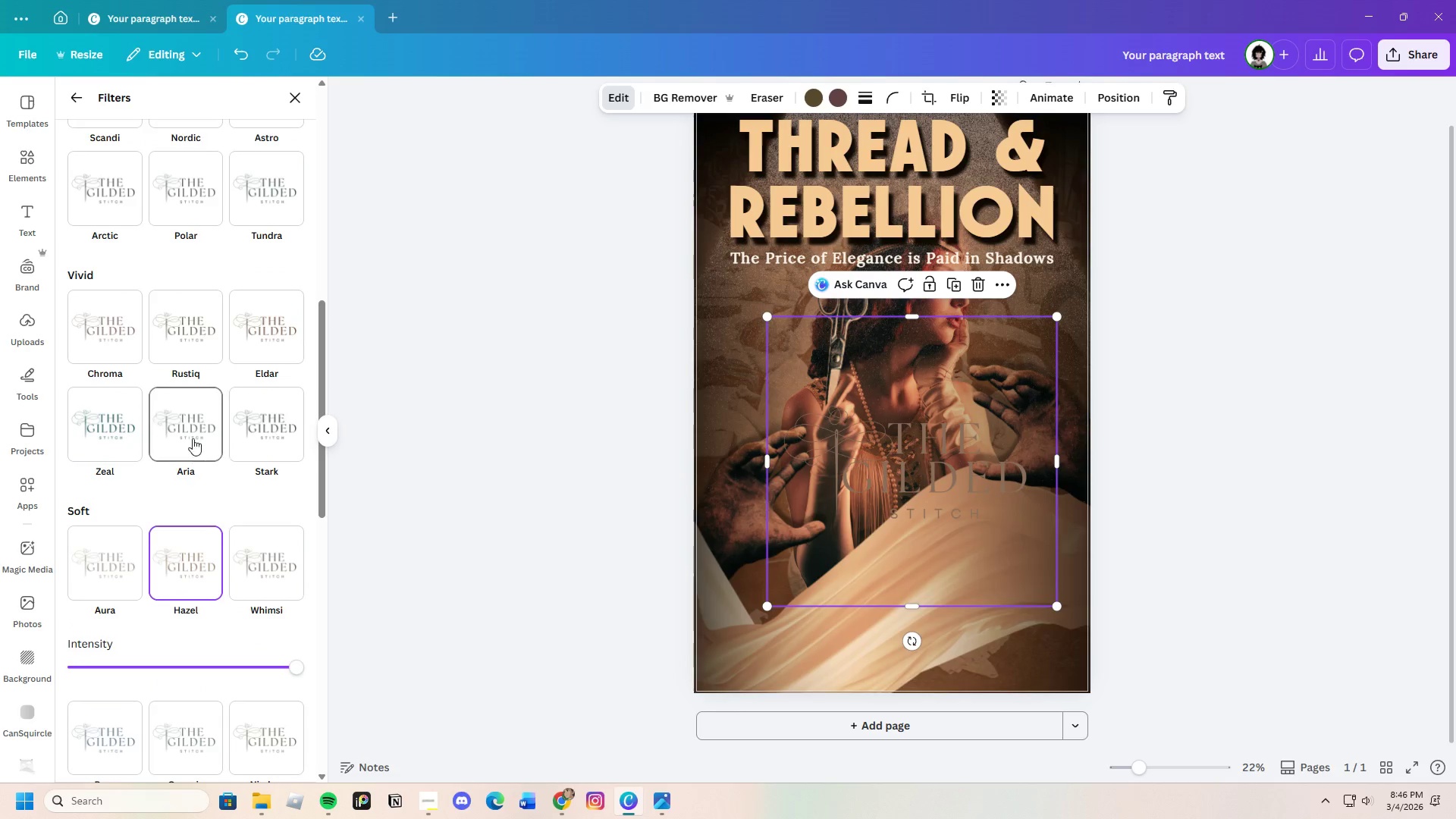 
left_click([191, 433])
 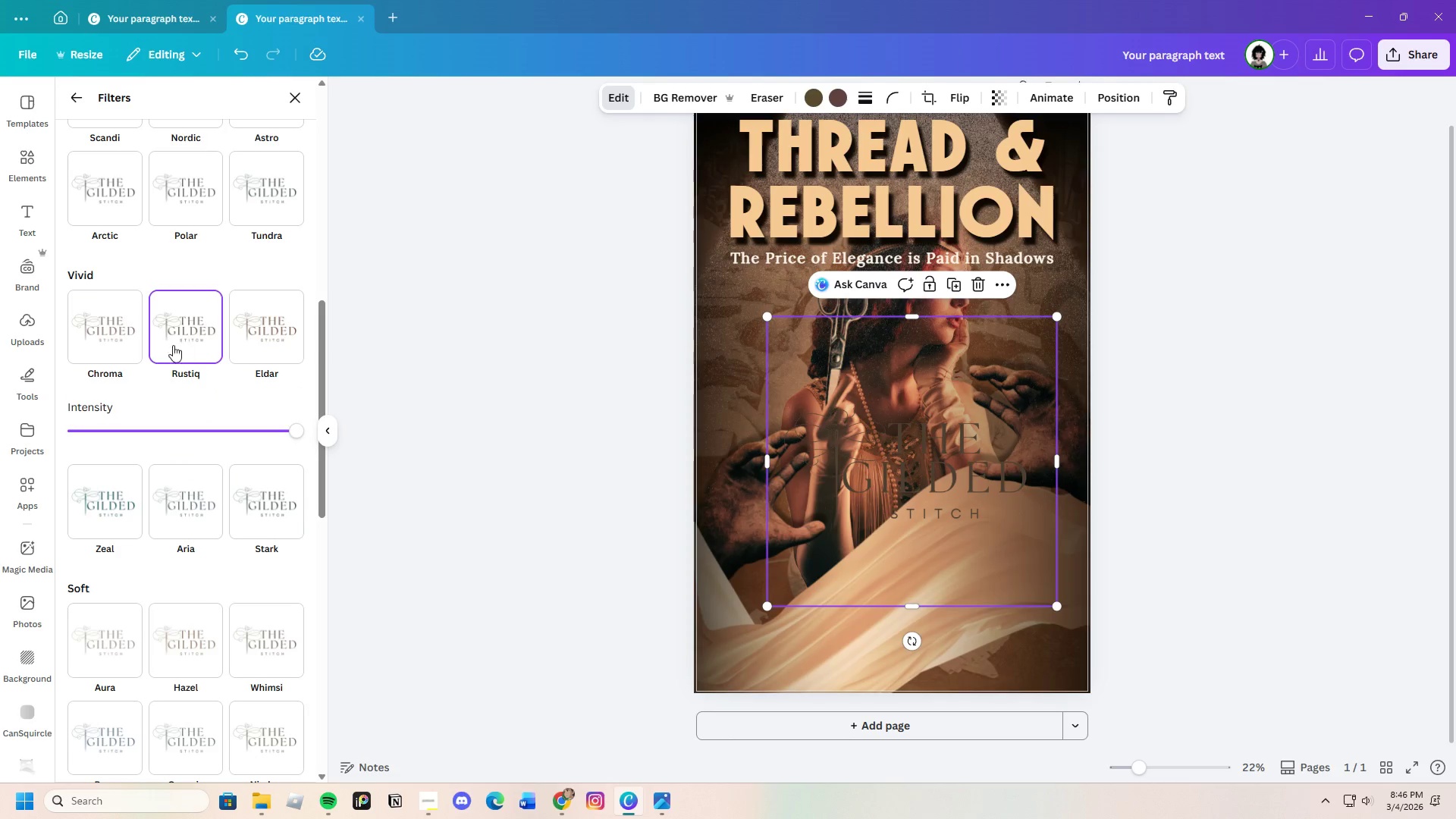 
left_click([117, 341])
 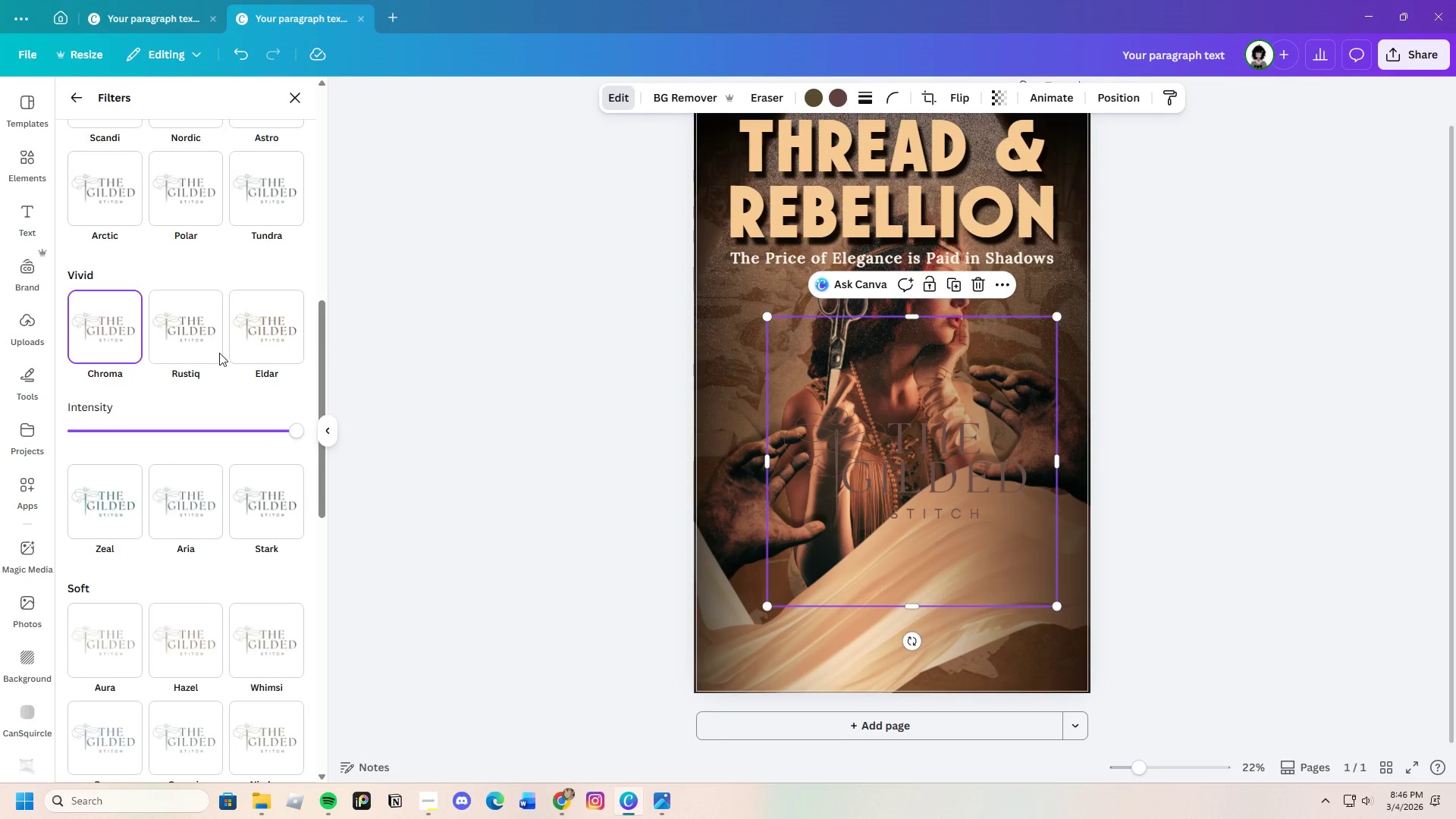 
scroll: coordinate [202, 343], scroll_direction: up, amount: 2.0
 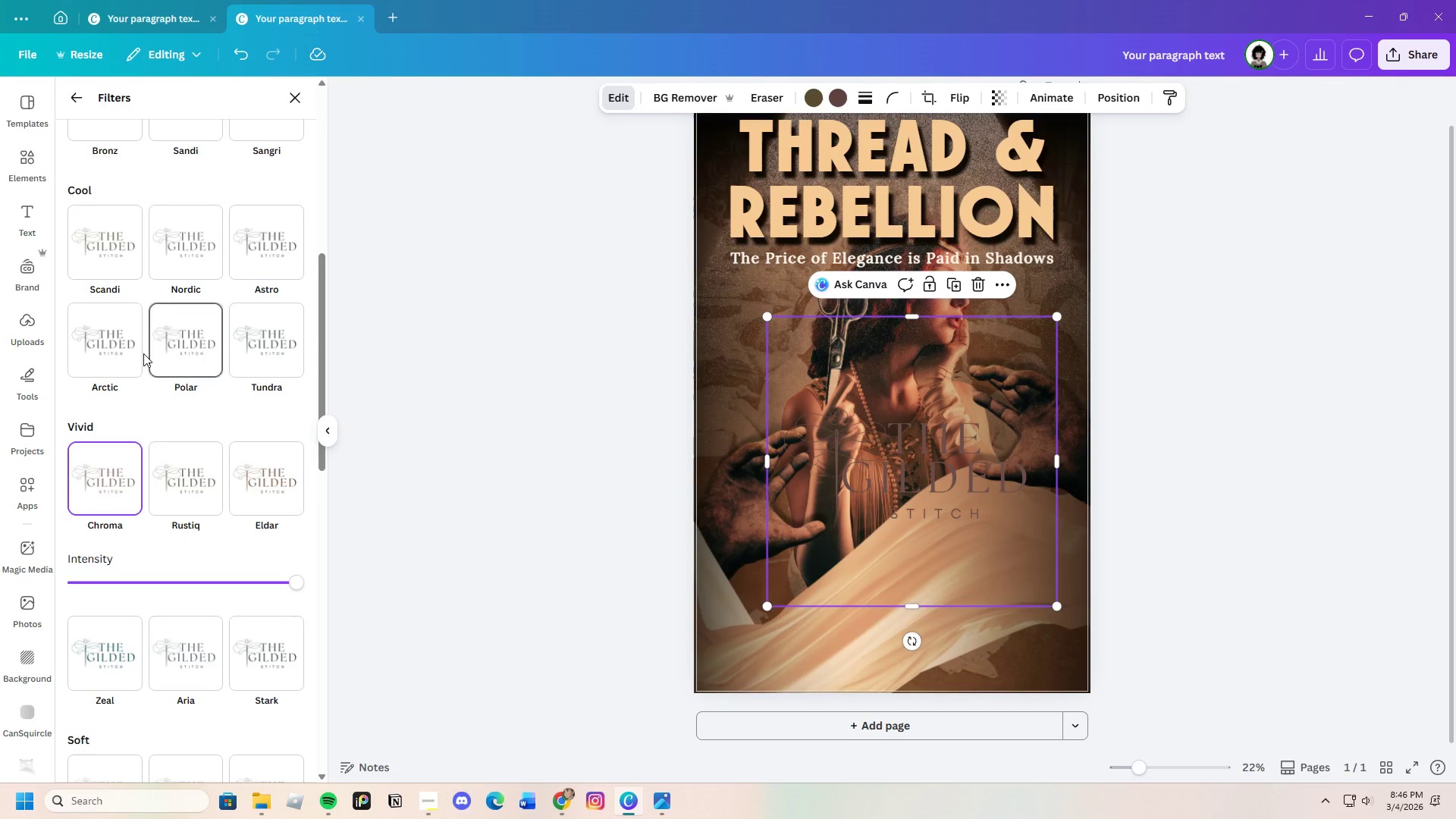 
left_click([128, 349])
 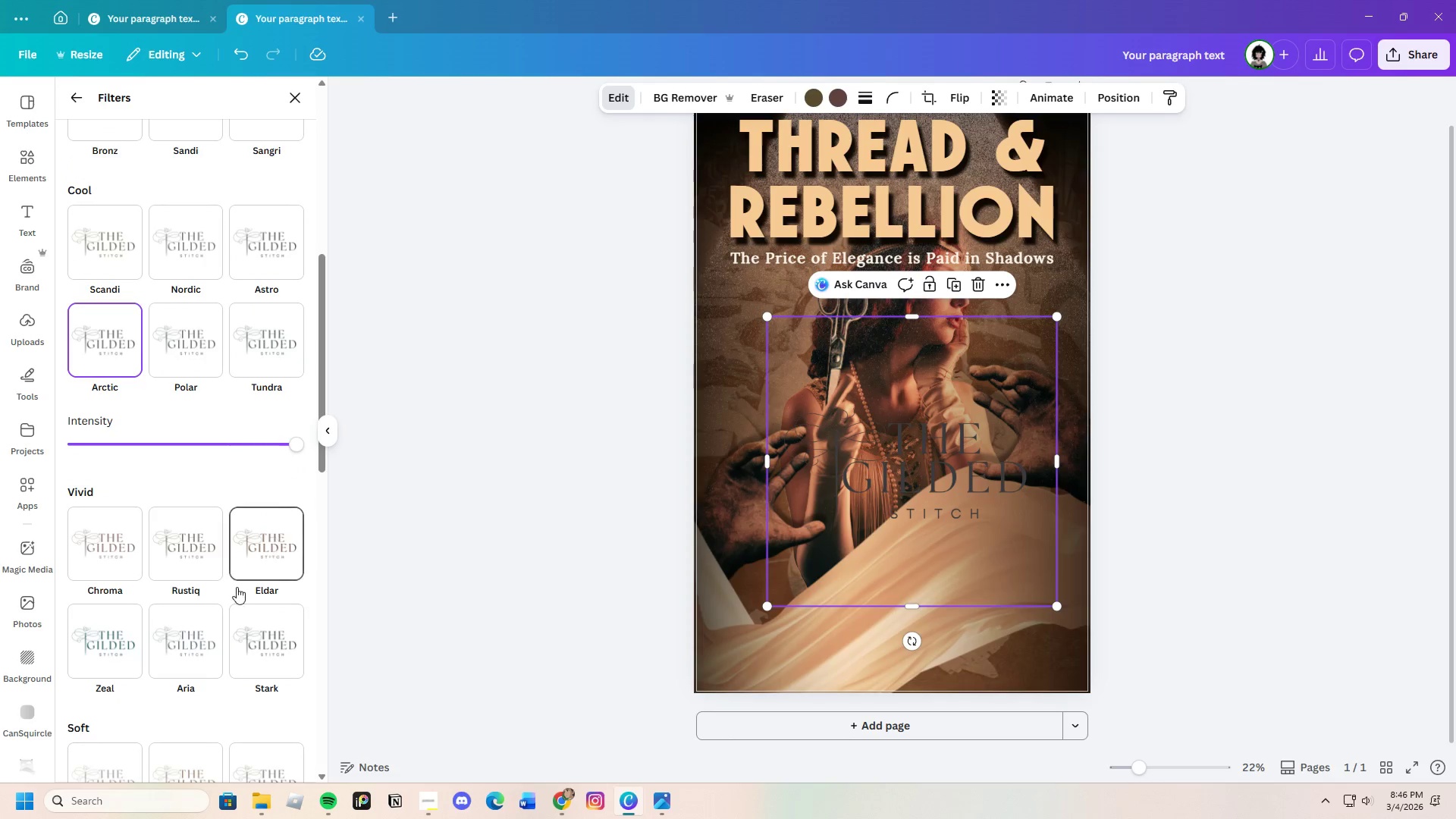 
scroll: coordinate [218, 603], scroll_direction: down, amount: 5.0
 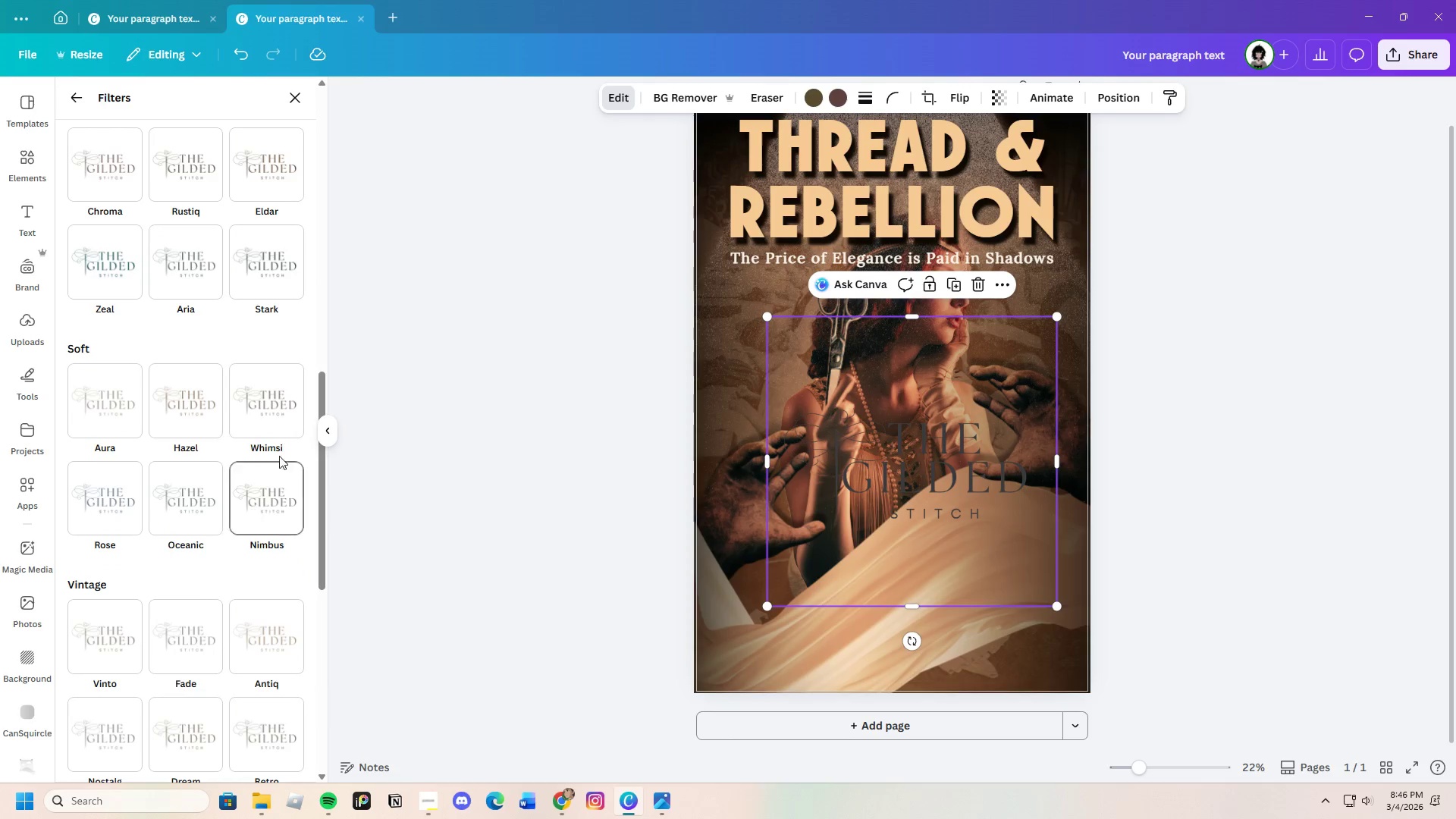 
left_click([278, 404])
 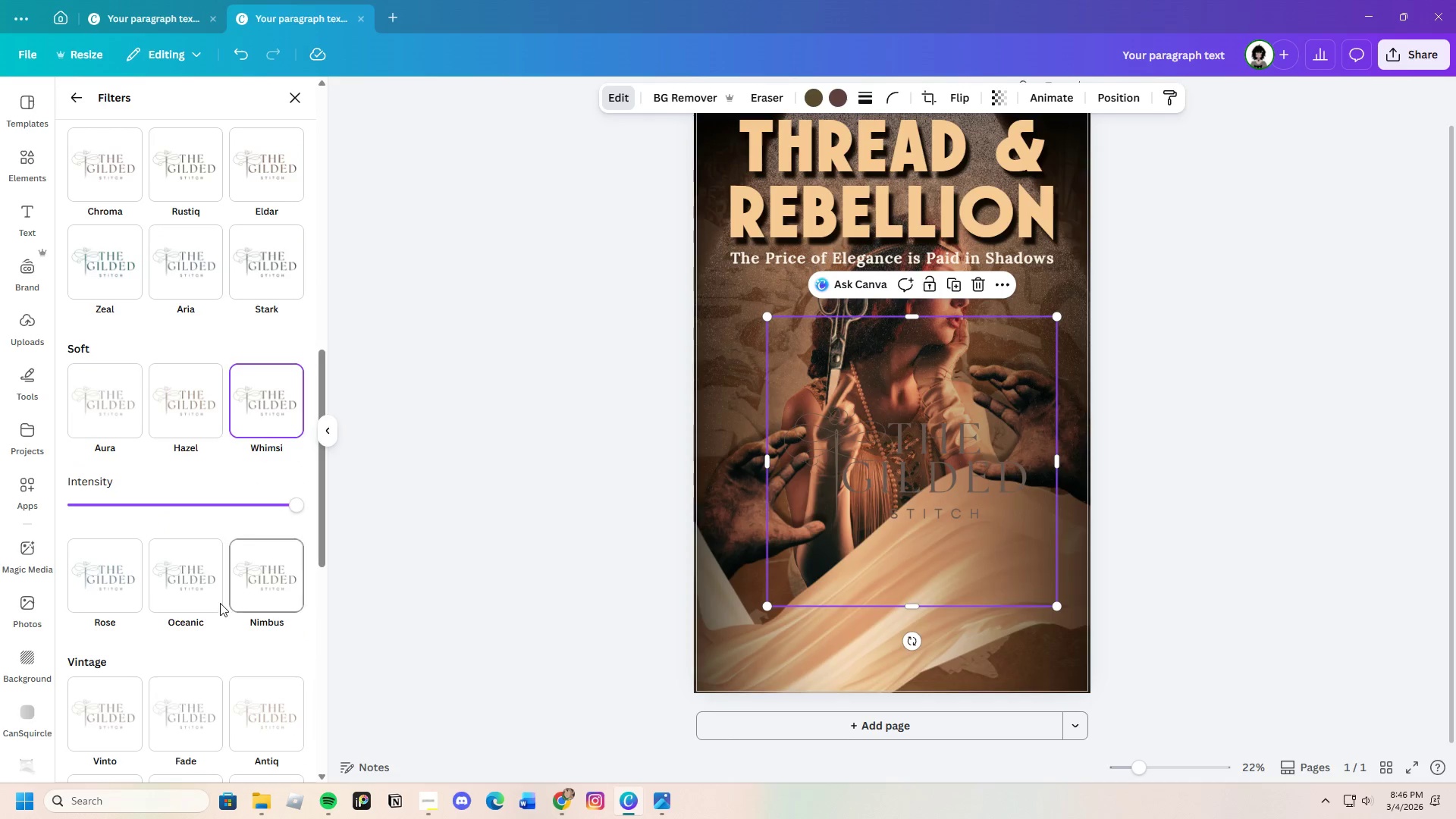 
scroll: coordinate [207, 612], scroll_direction: down, amount: 5.0
 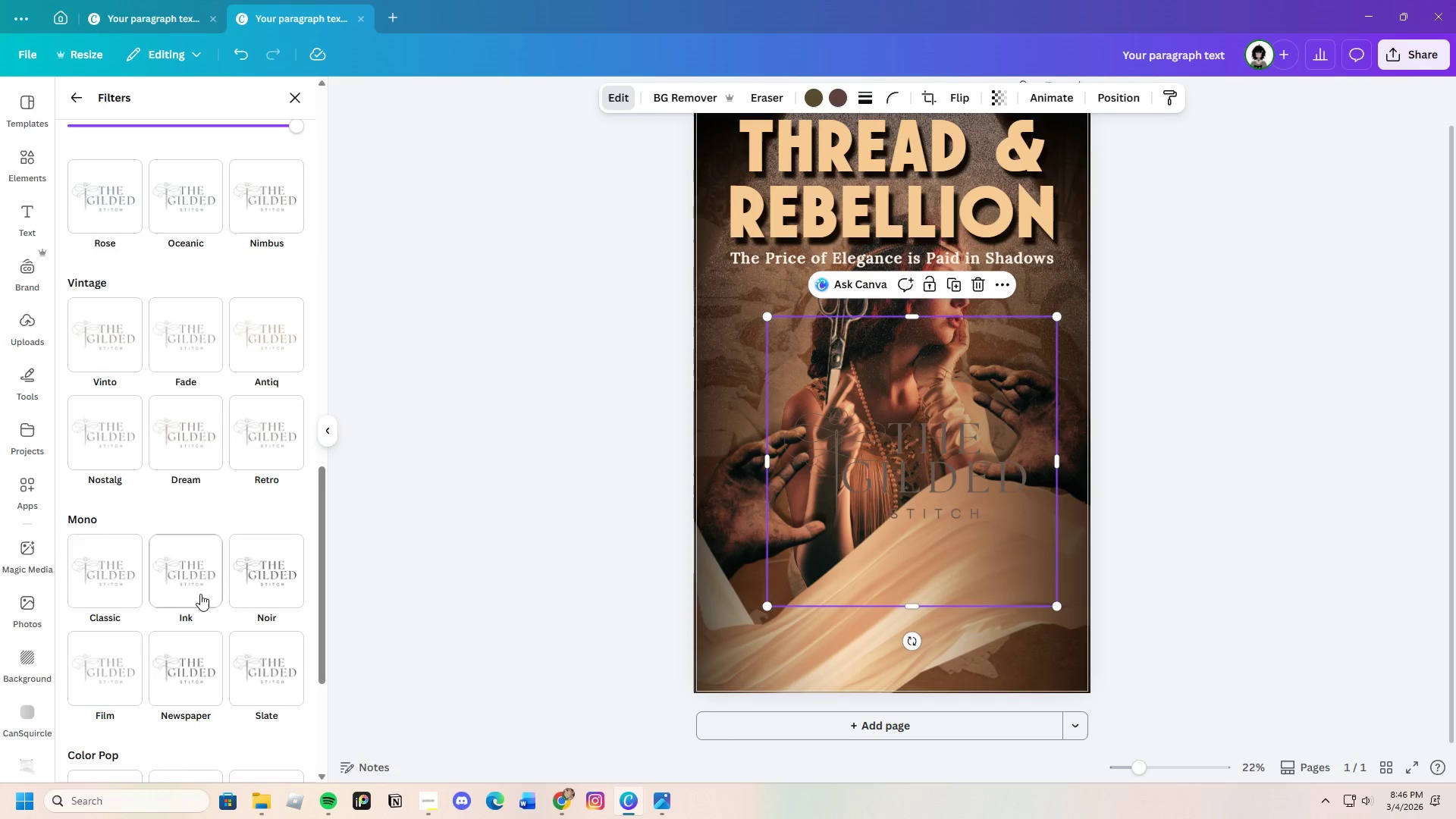 
left_click([189, 579])
 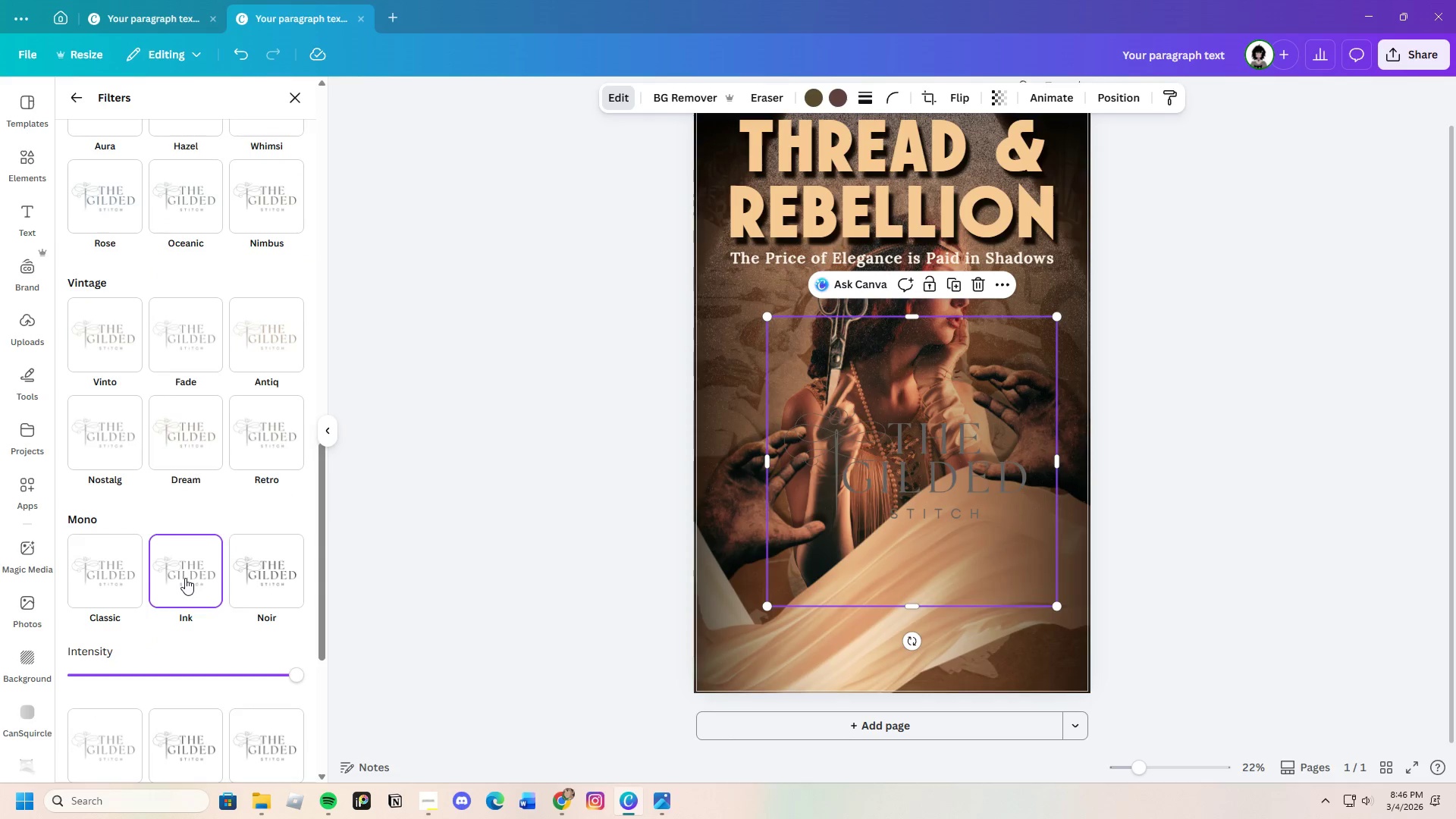 
scroll: coordinate [188, 634], scroll_direction: down, amount: 13.0
 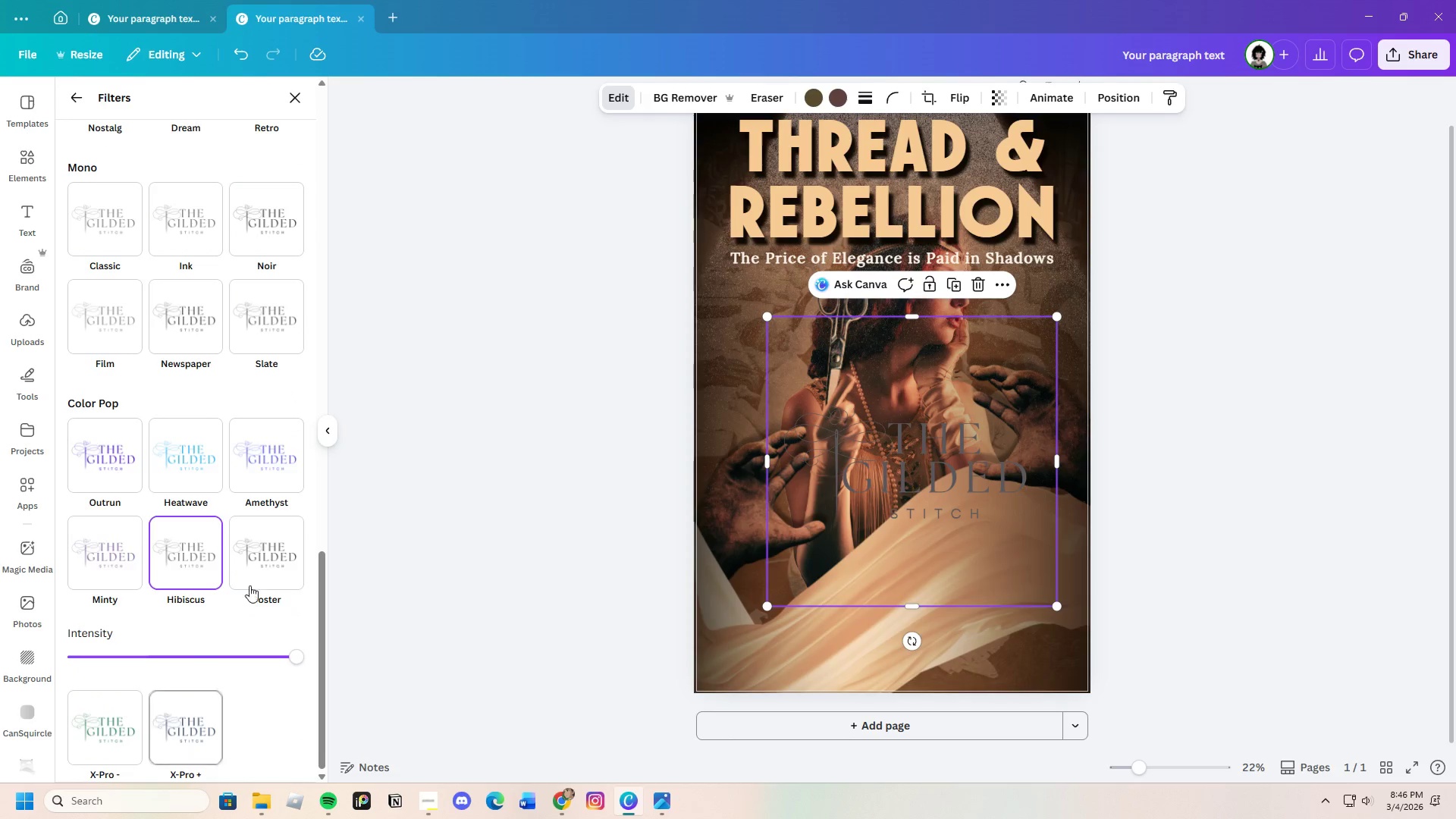 
left_click([271, 557])
 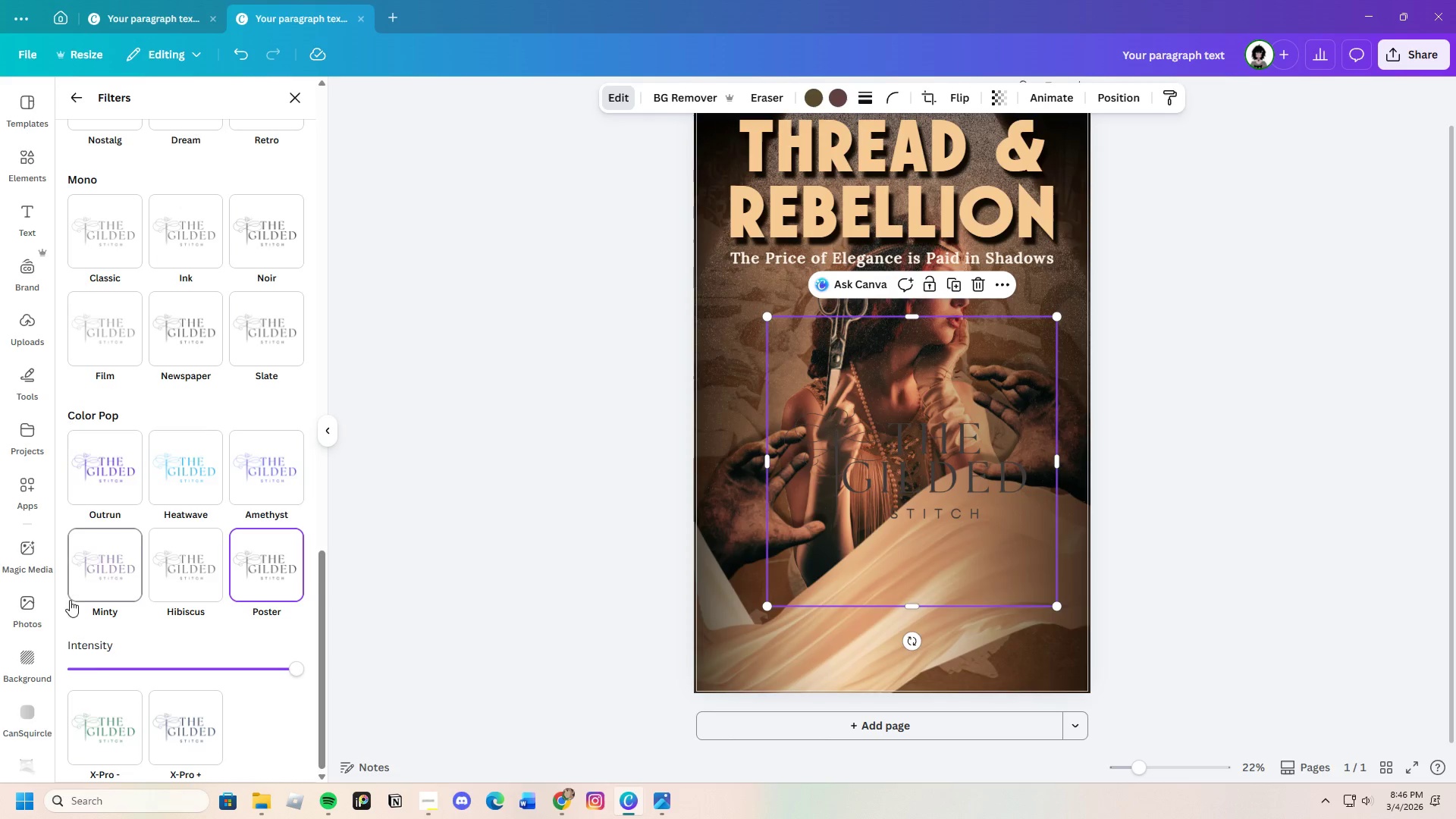 
left_click([103, 576])
 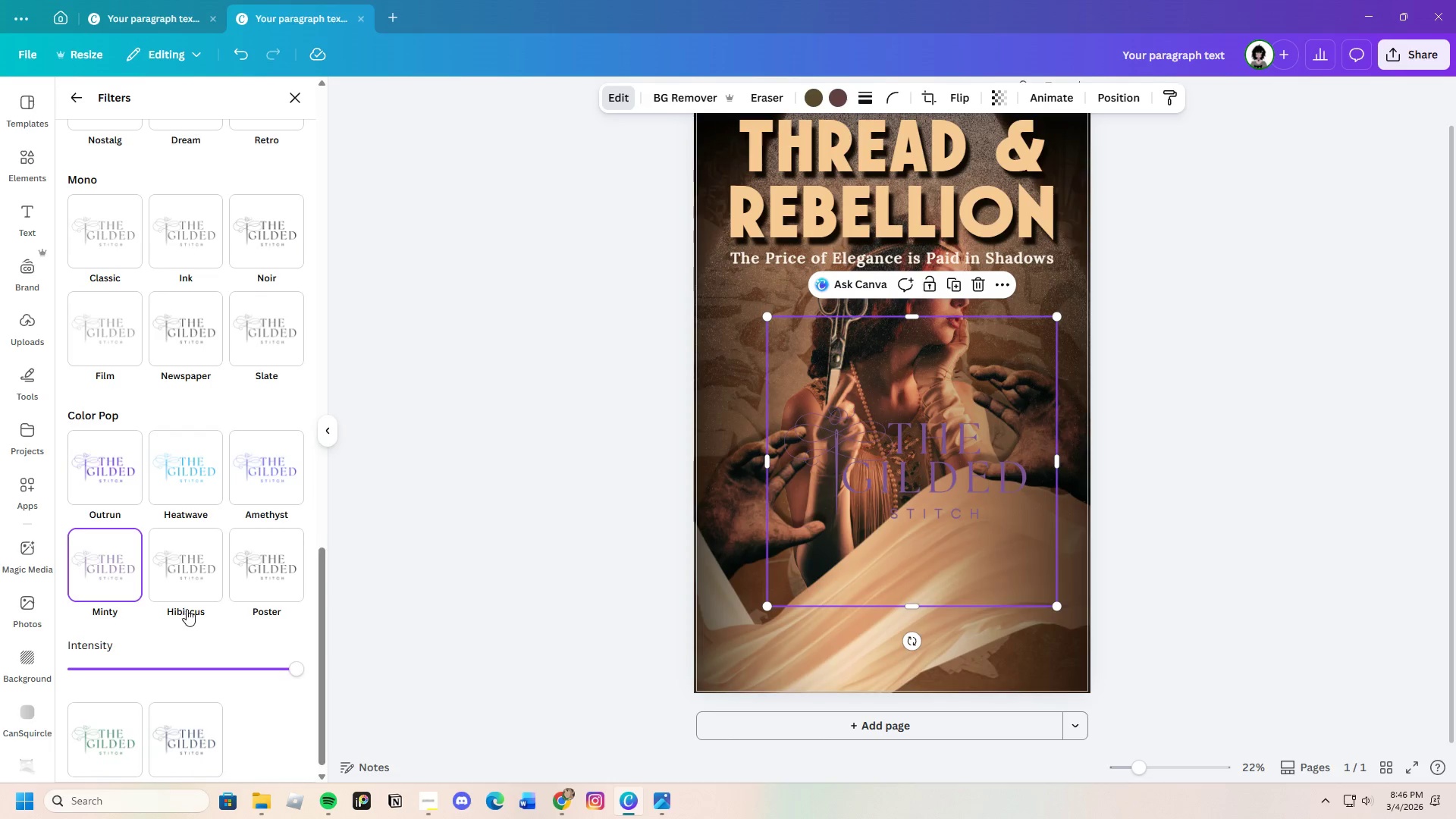 
scroll: coordinate [190, 617], scroll_direction: up, amount: 19.0
 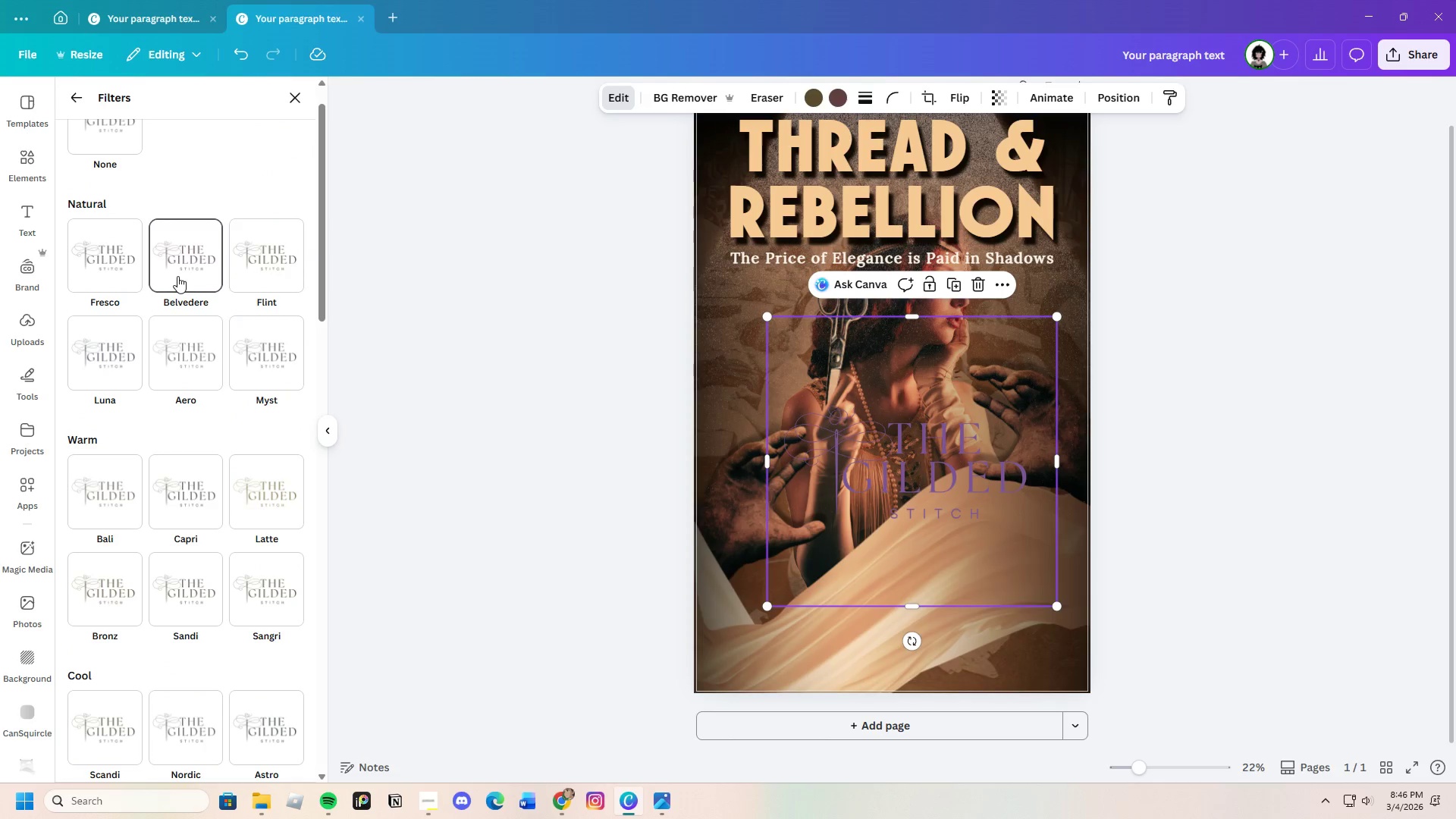 
left_click([182, 345])
 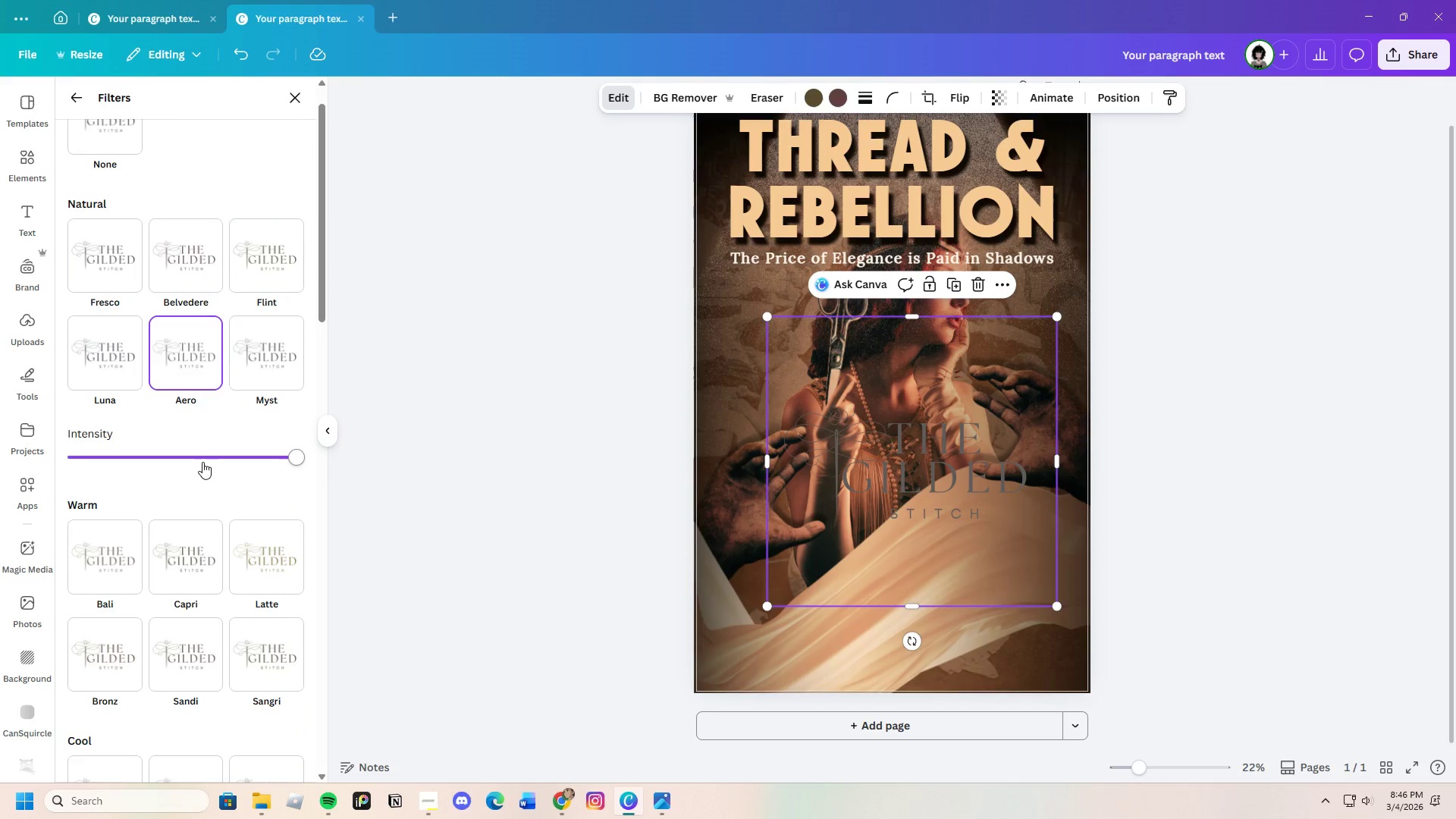 
scroll: coordinate [202, 458], scroll_direction: up, amount: 2.0
 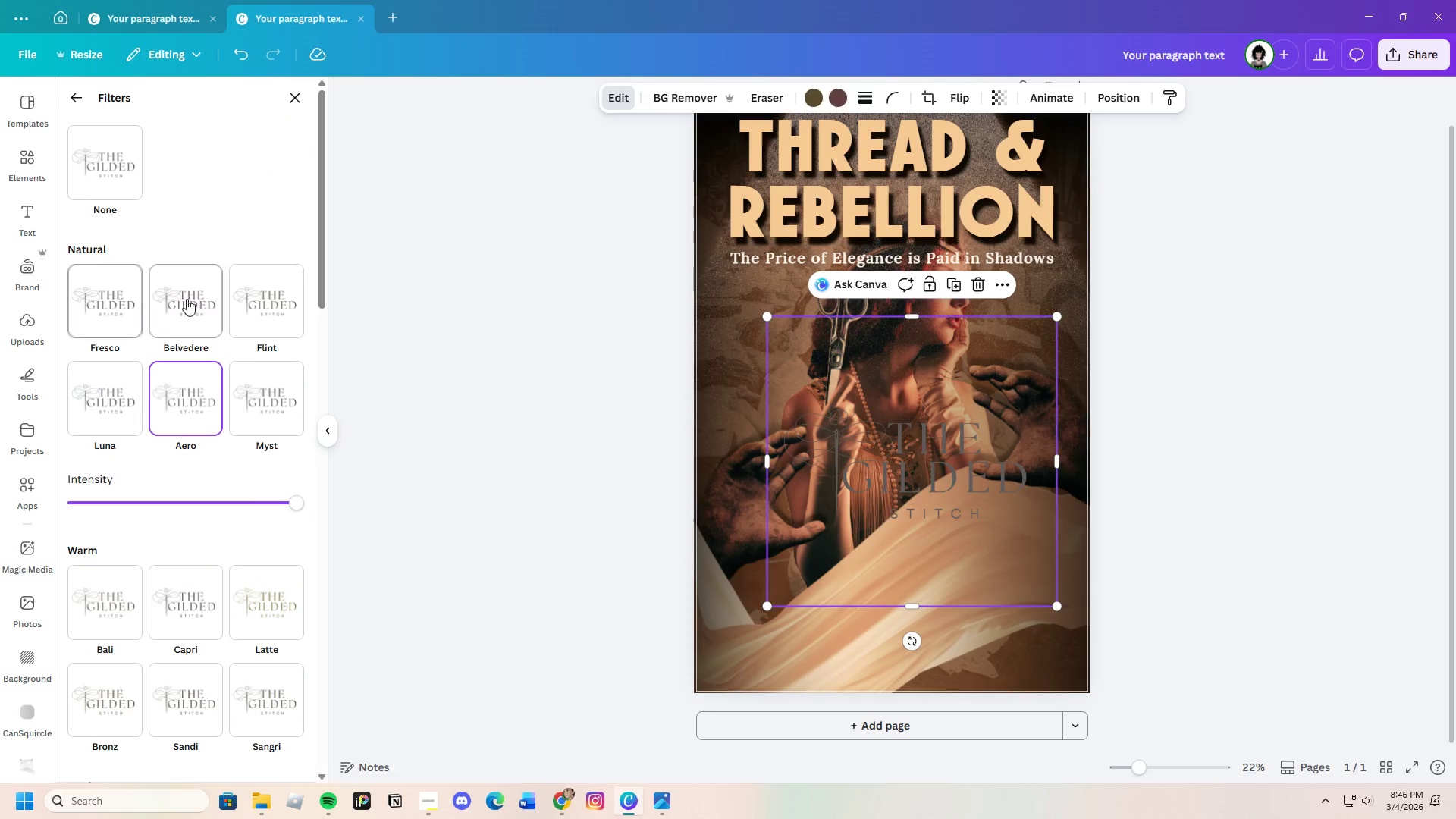 
left_click([187, 299])
 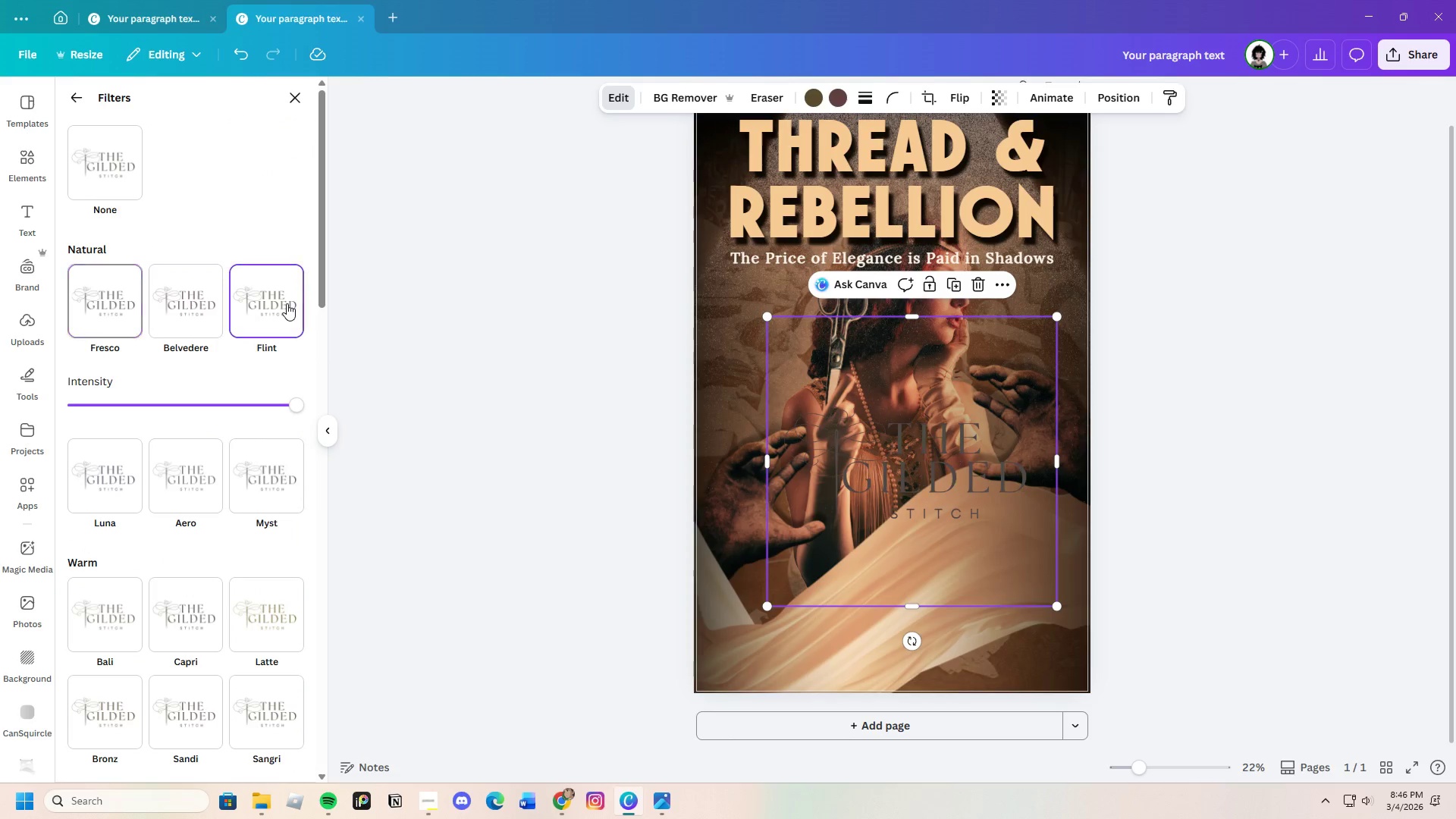 
left_click([94, 486])
 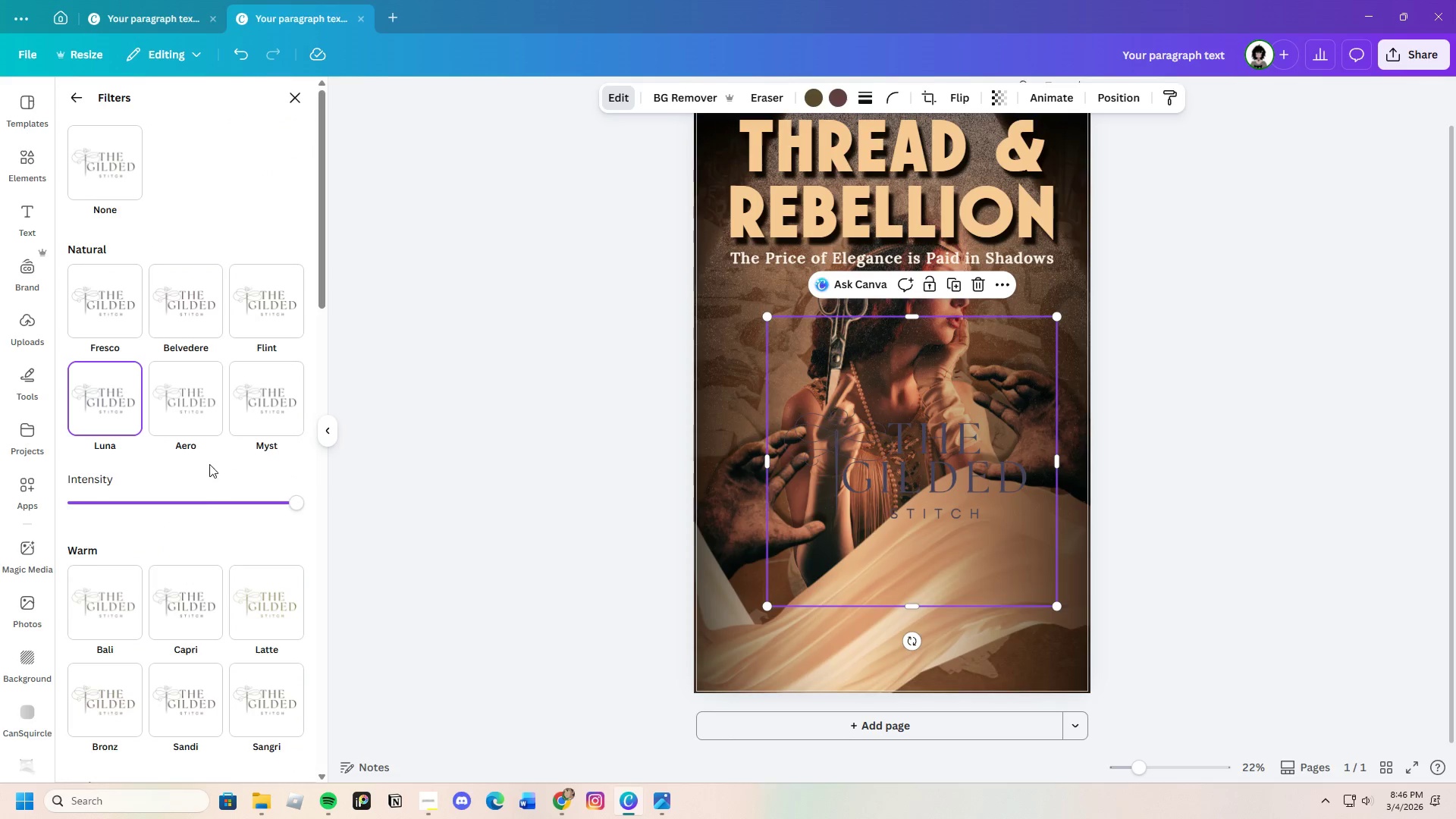 
left_click([199, 413])
 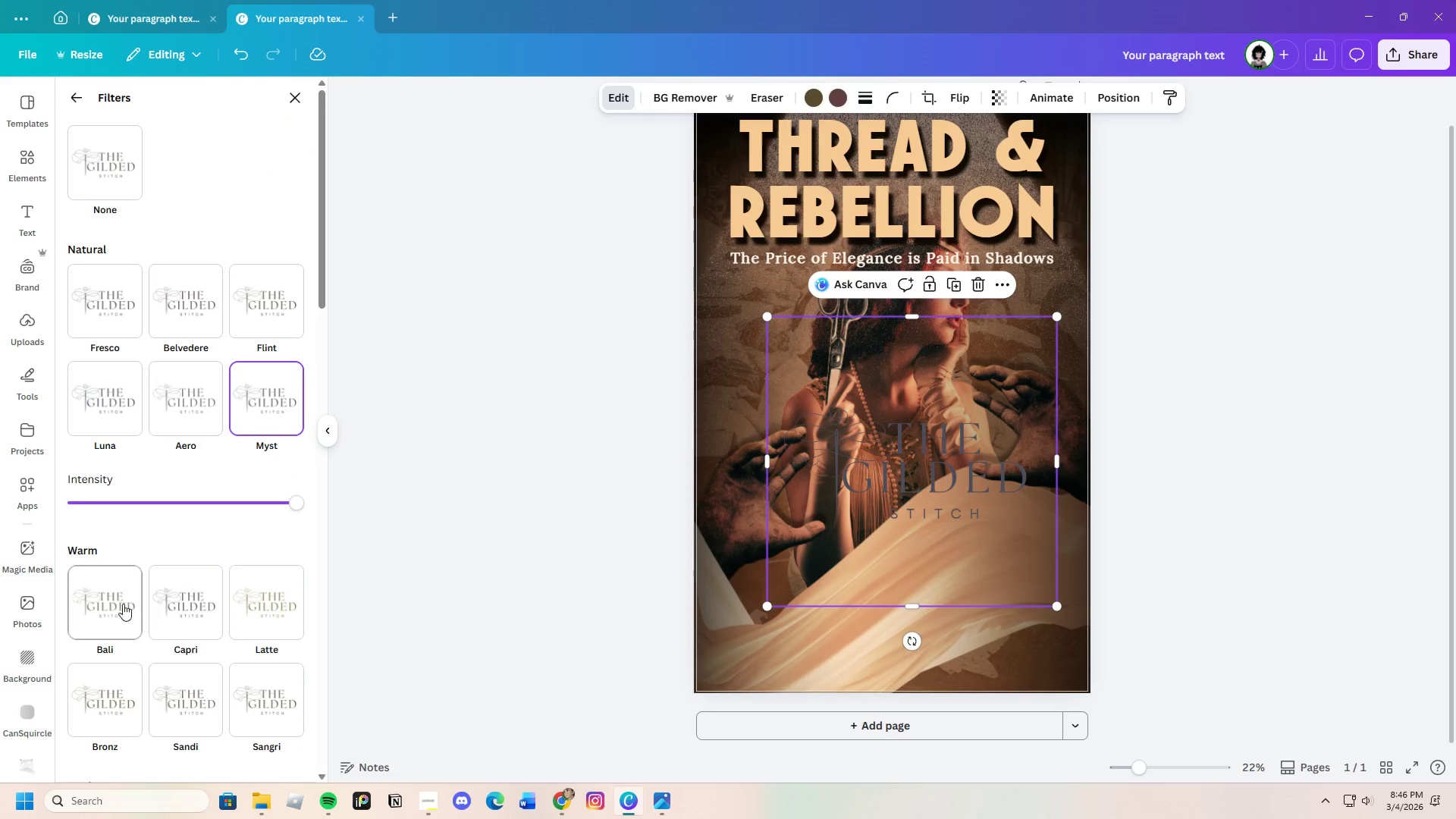 
double_click([119, 604])
 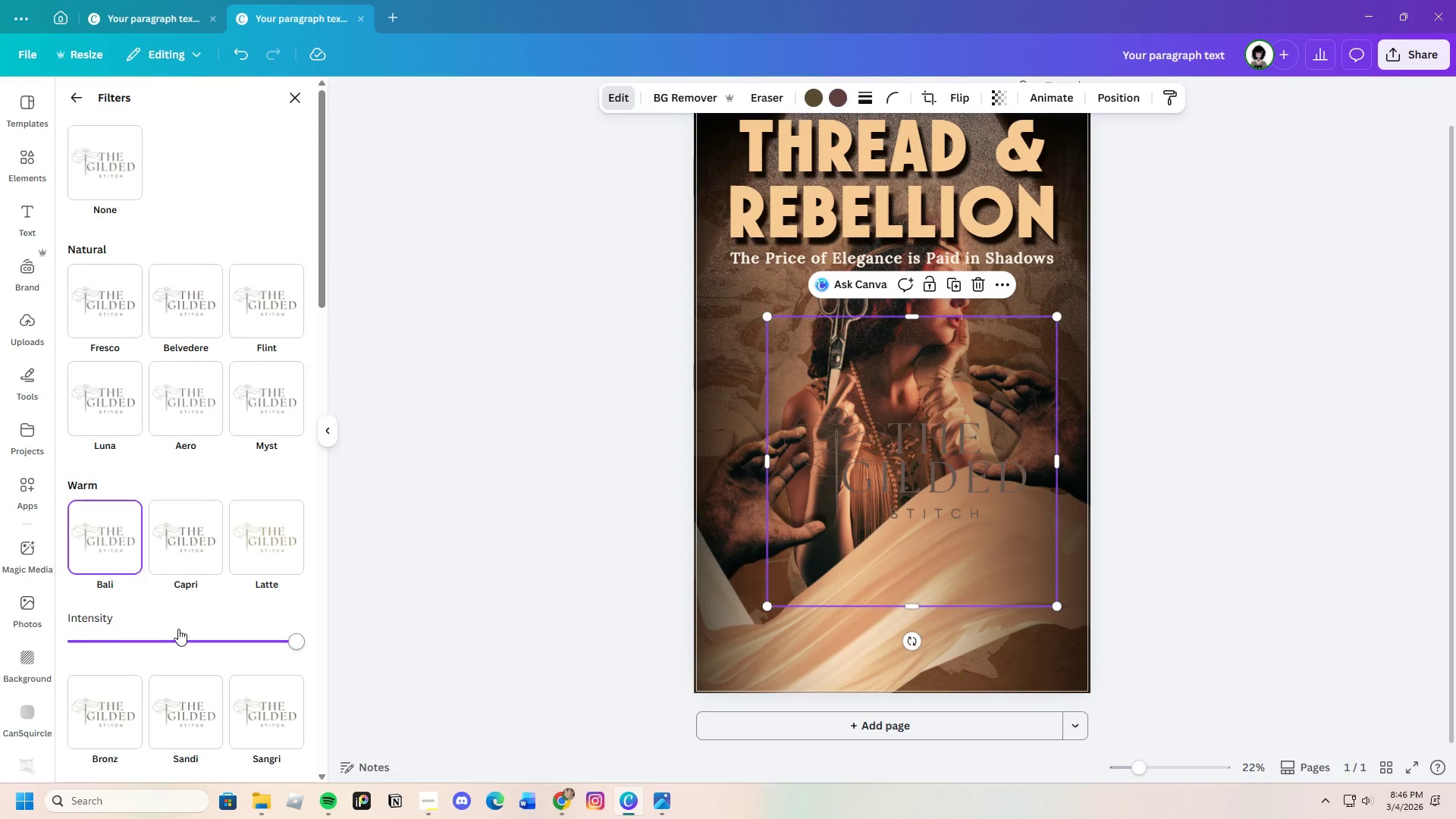 
scroll: coordinate [178, 629], scroll_direction: down, amount: 3.0
 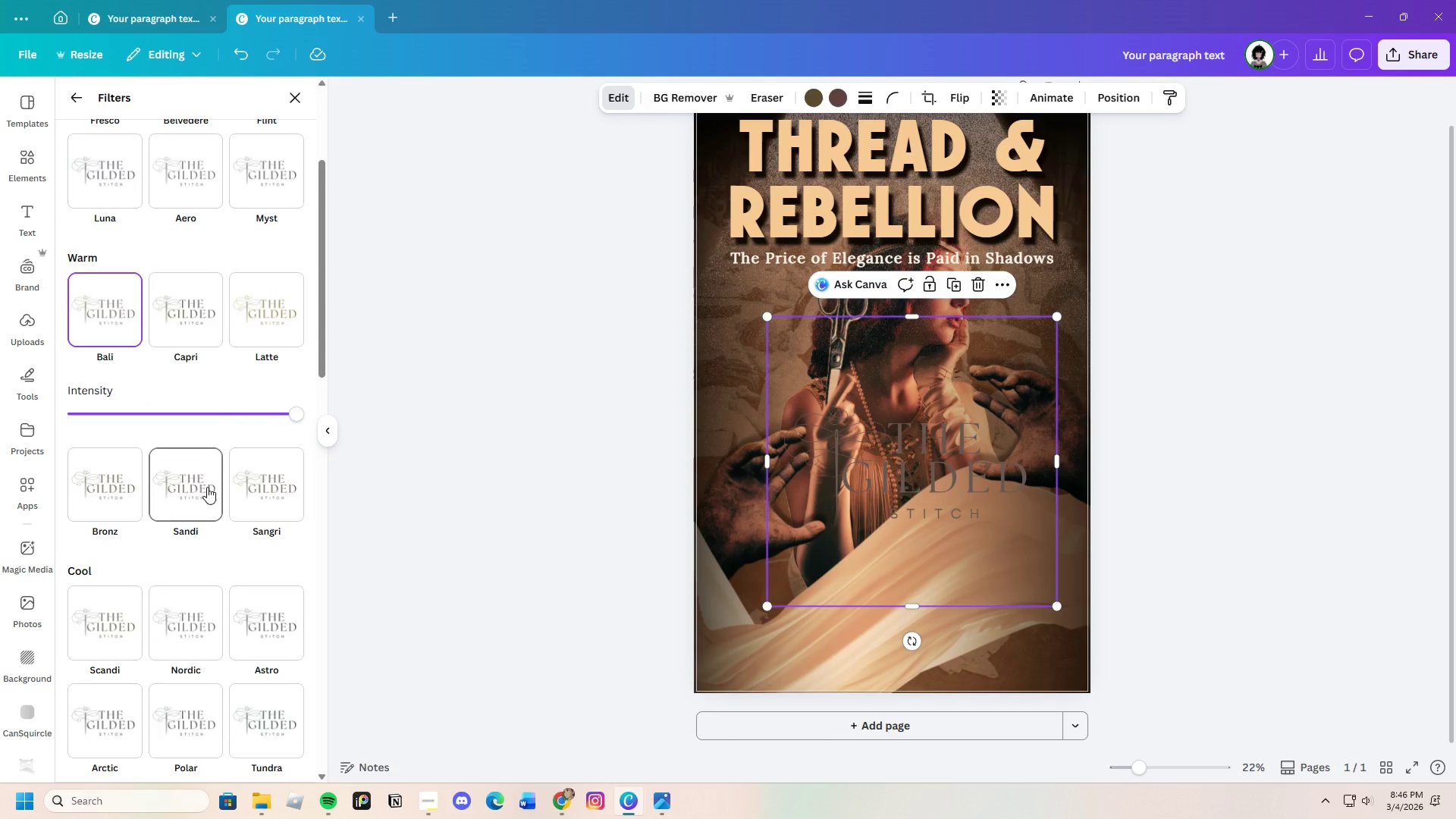 
left_click([193, 481])
 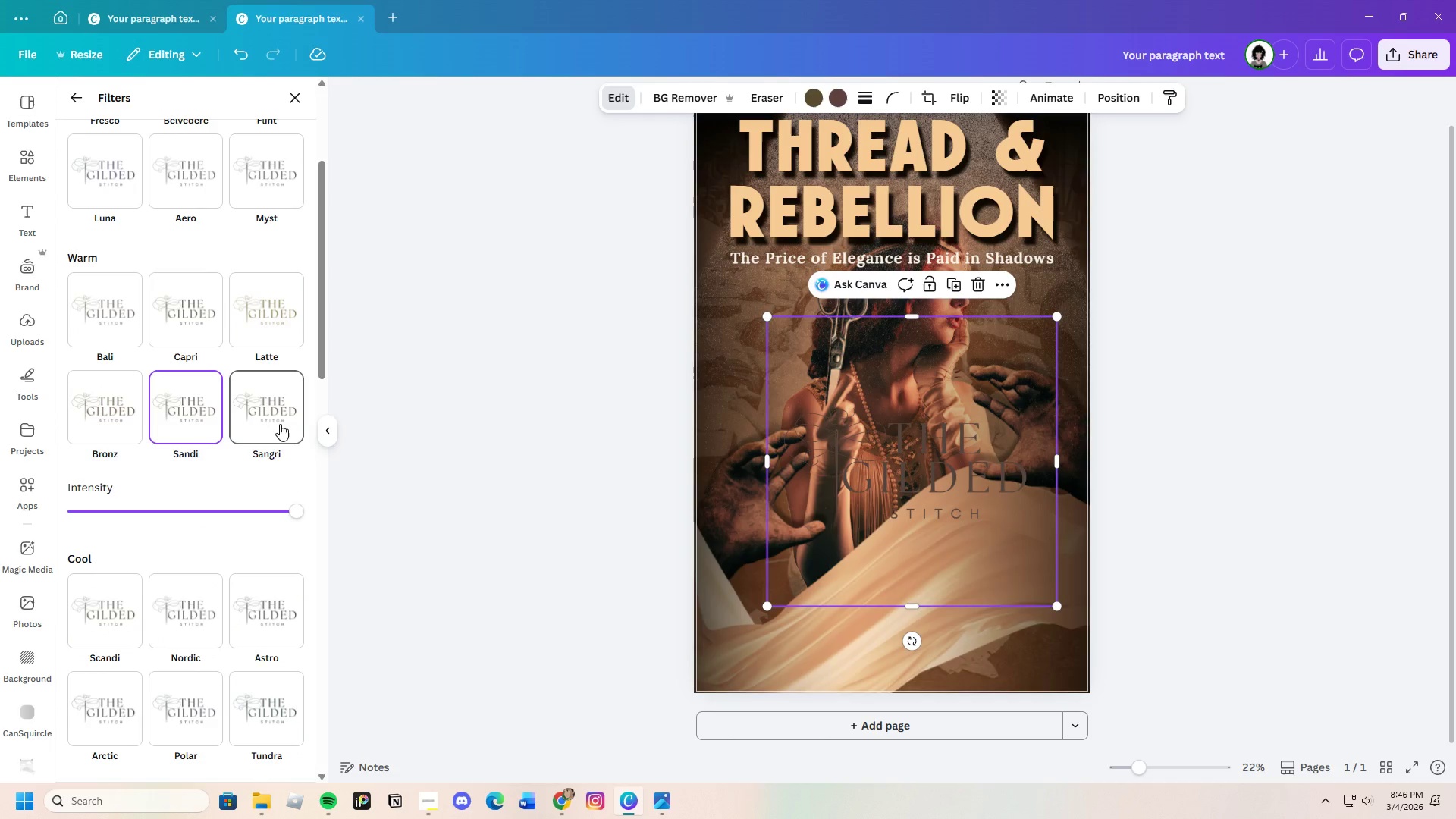 
left_click([279, 419])
 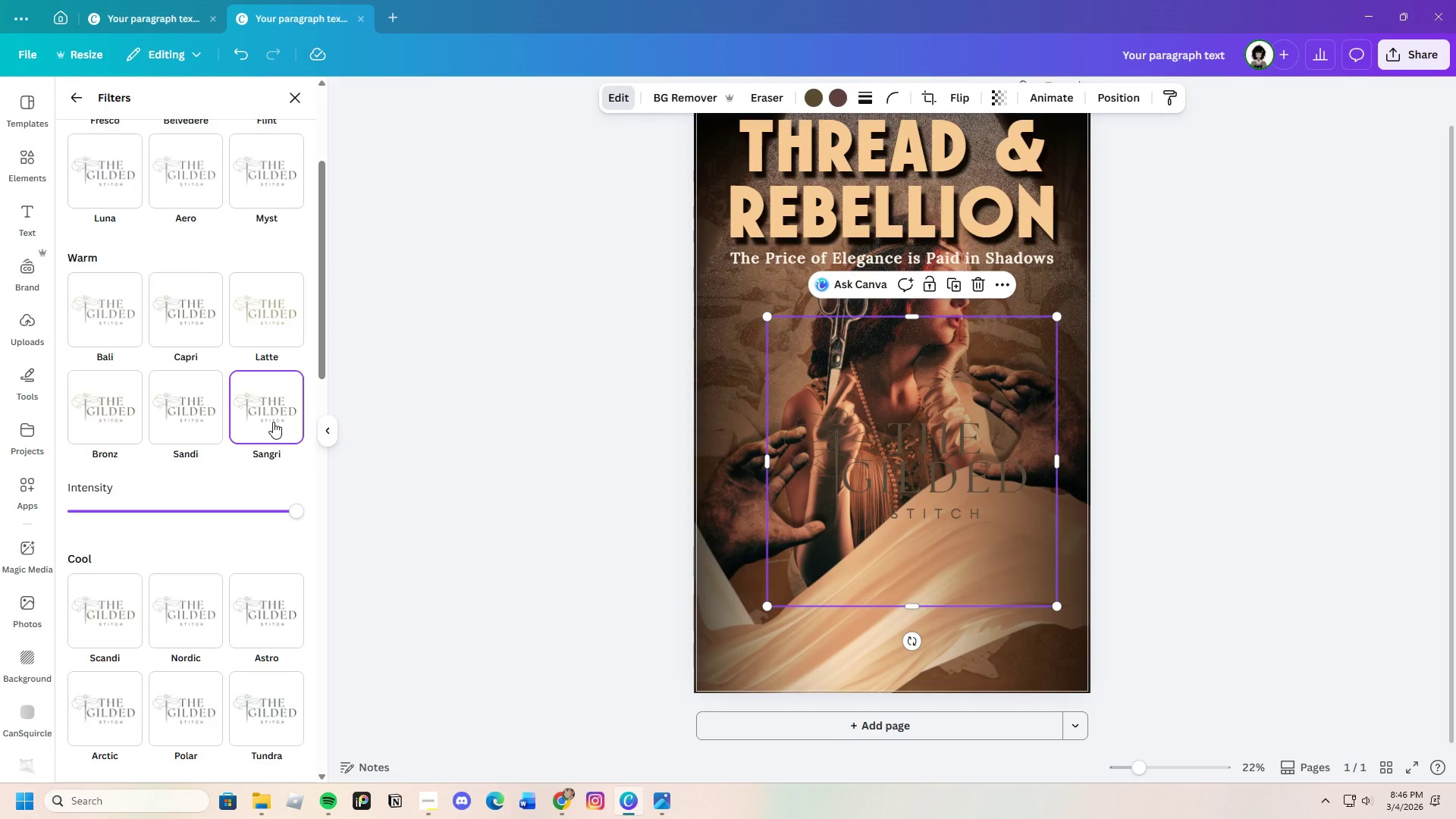 
scroll: coordinate [257, 430], scroll_direction: up, amount: 8.0
 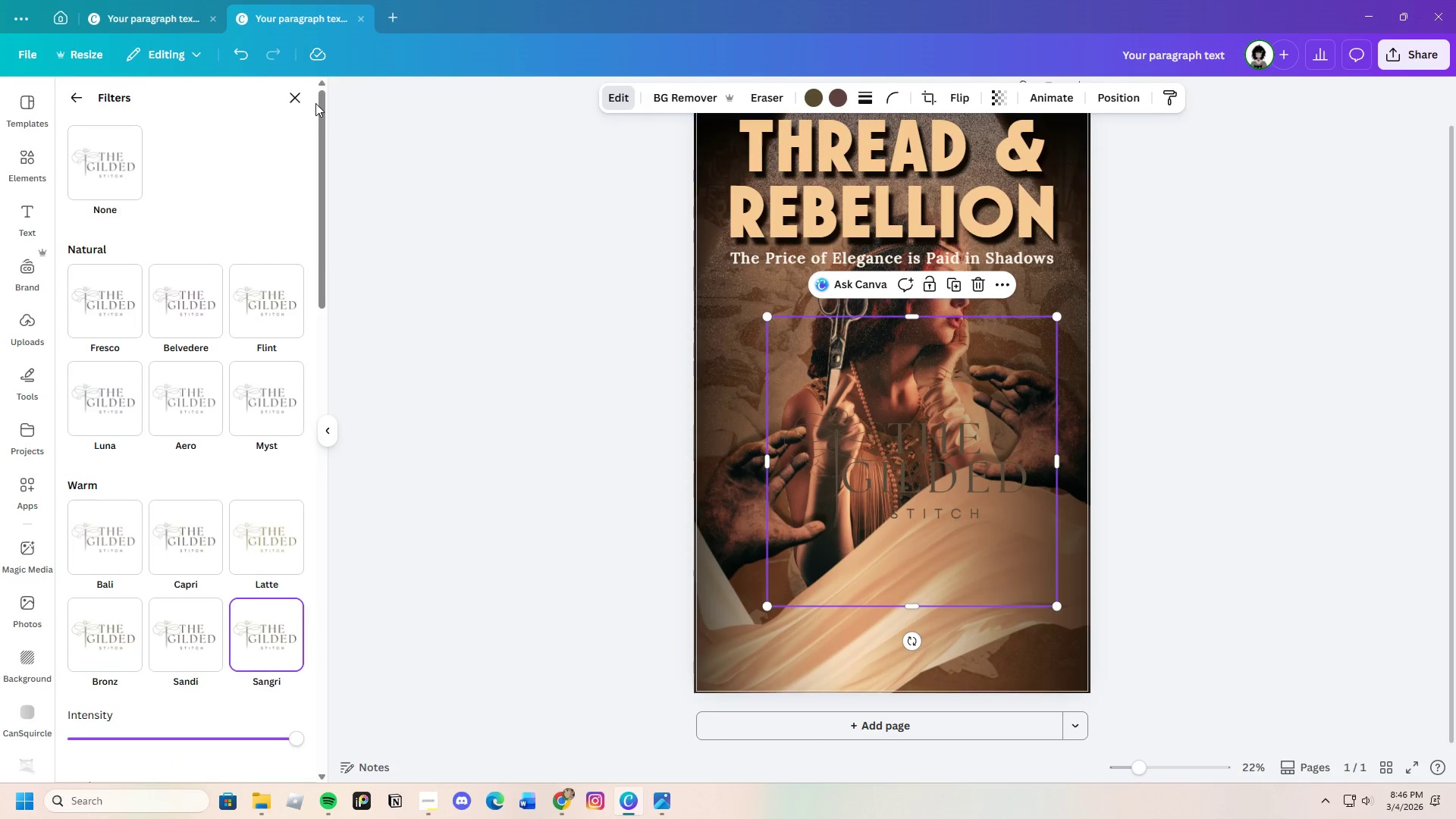 
left_click([296, 96])
 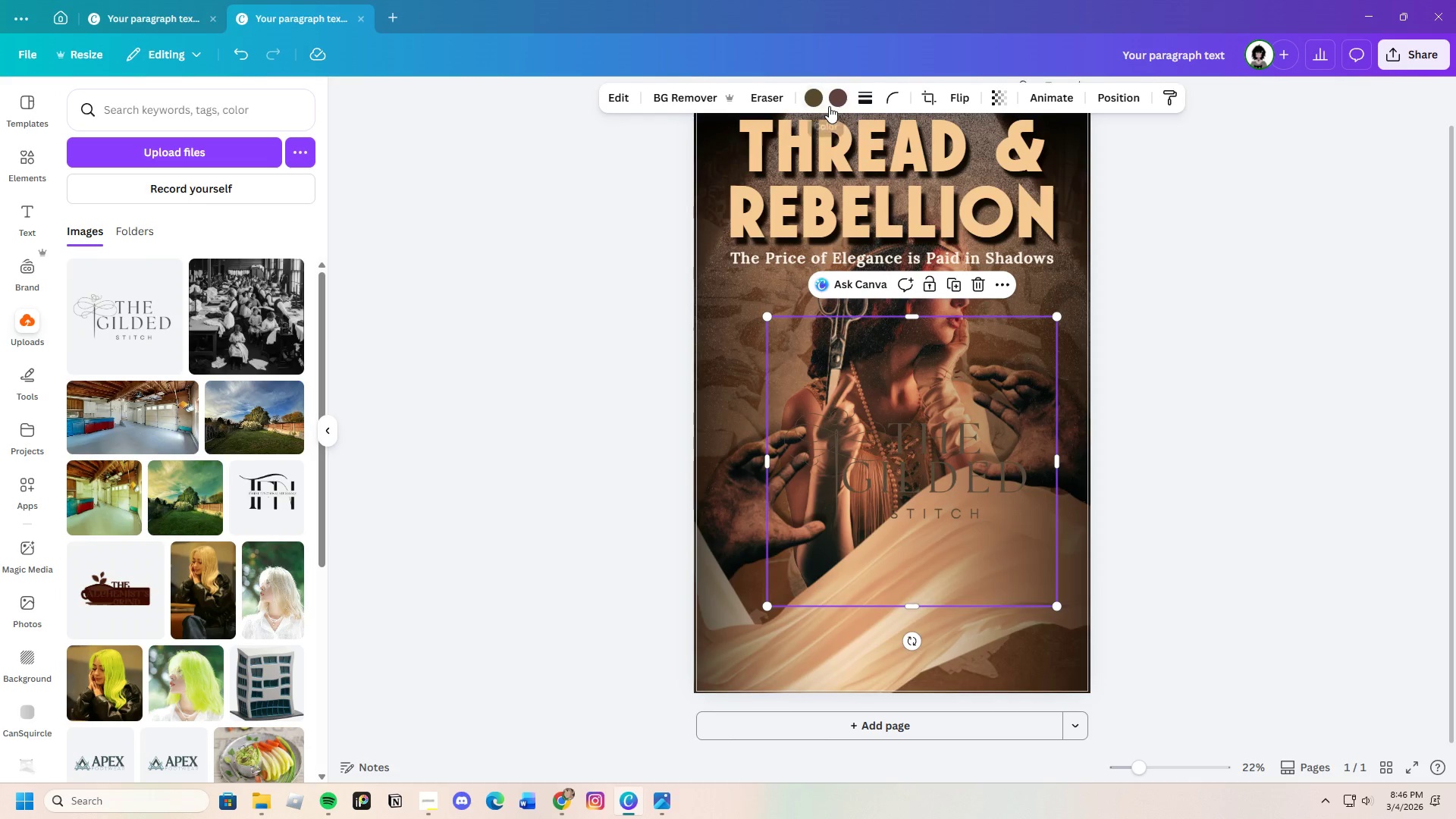 
left_click([815, 96])
 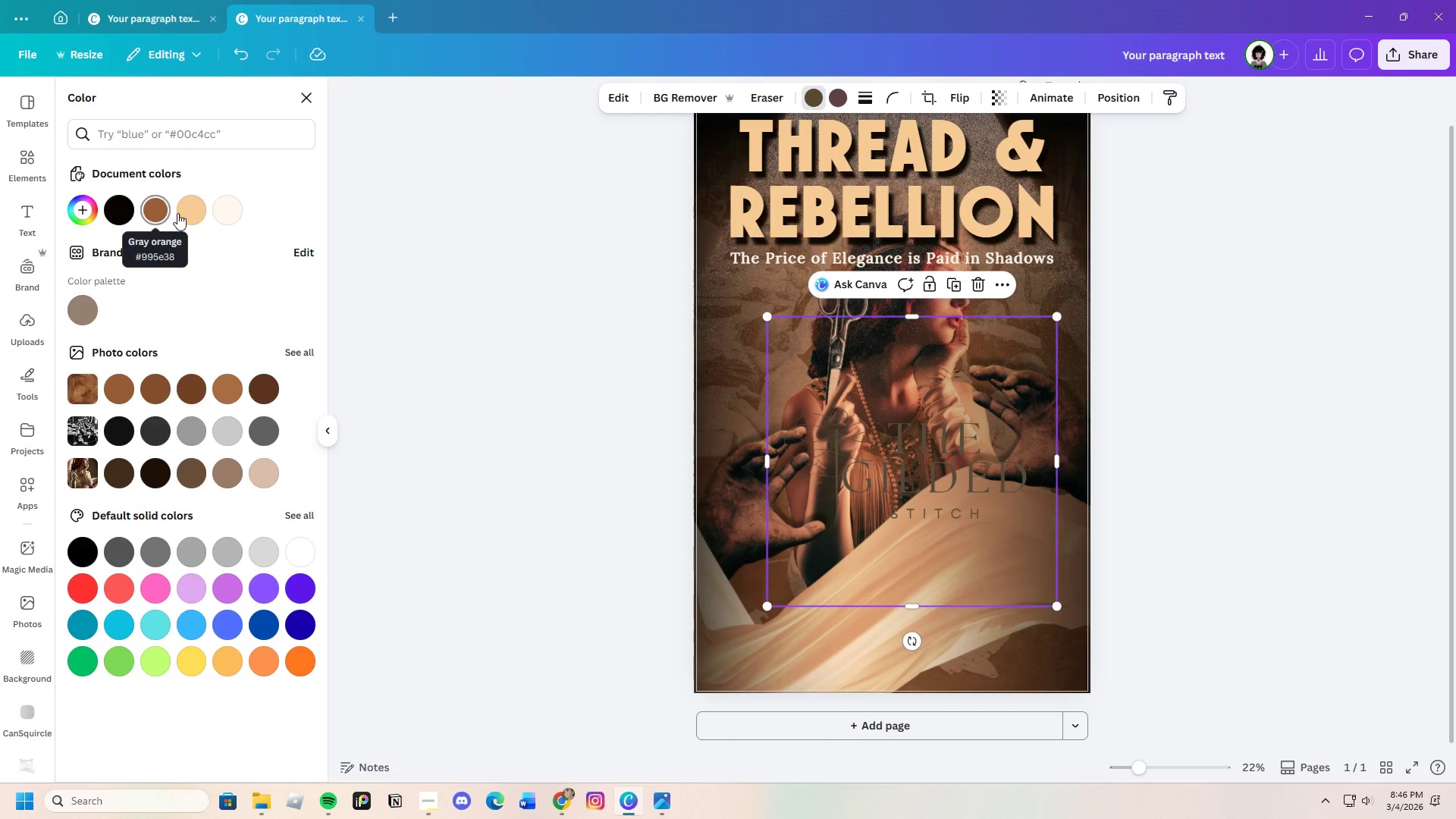 
left_click([234, 212])
 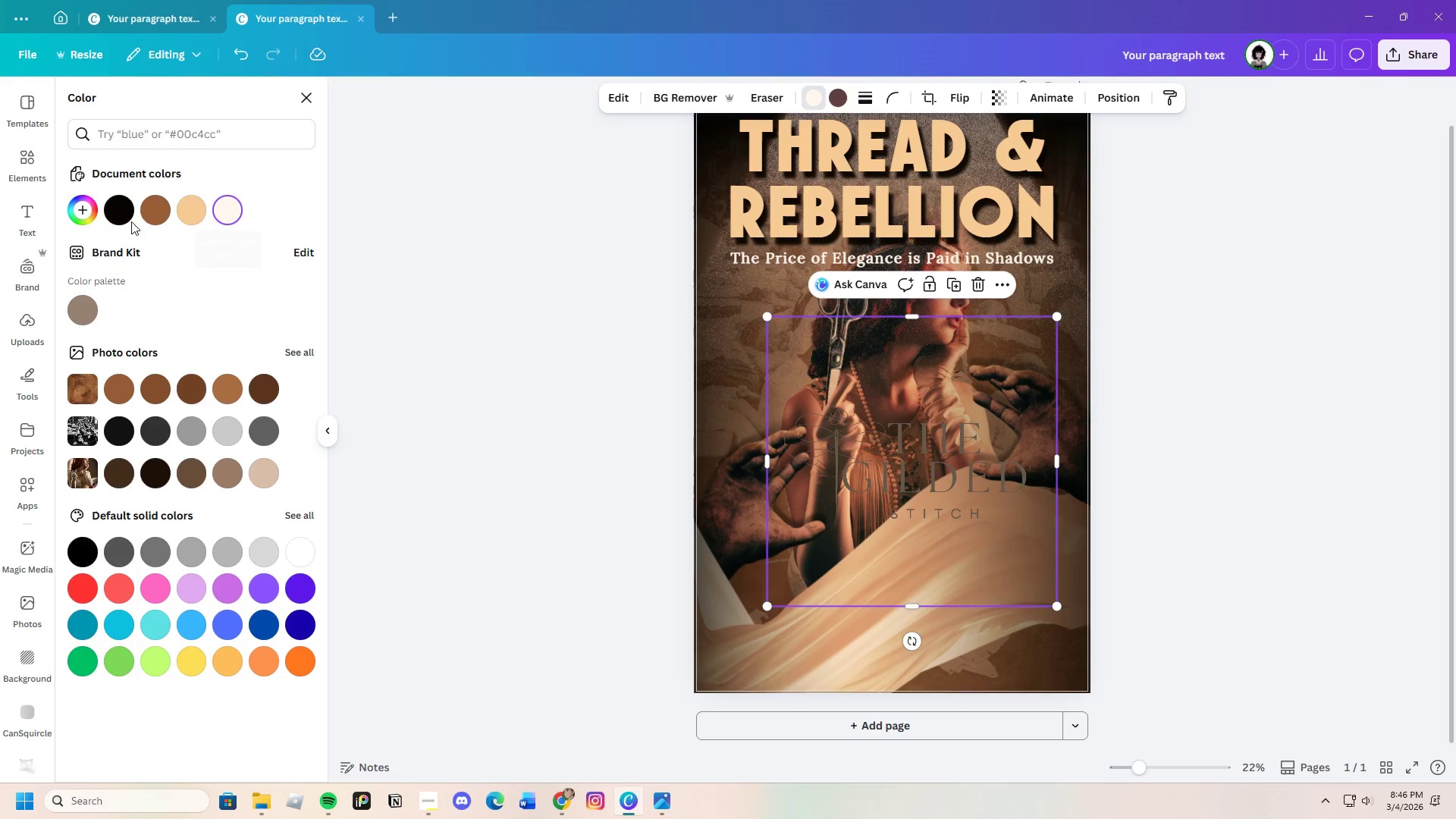 
left_click_drag(start_coordinate=[80, 210], to_coordinate=[84, 210])
 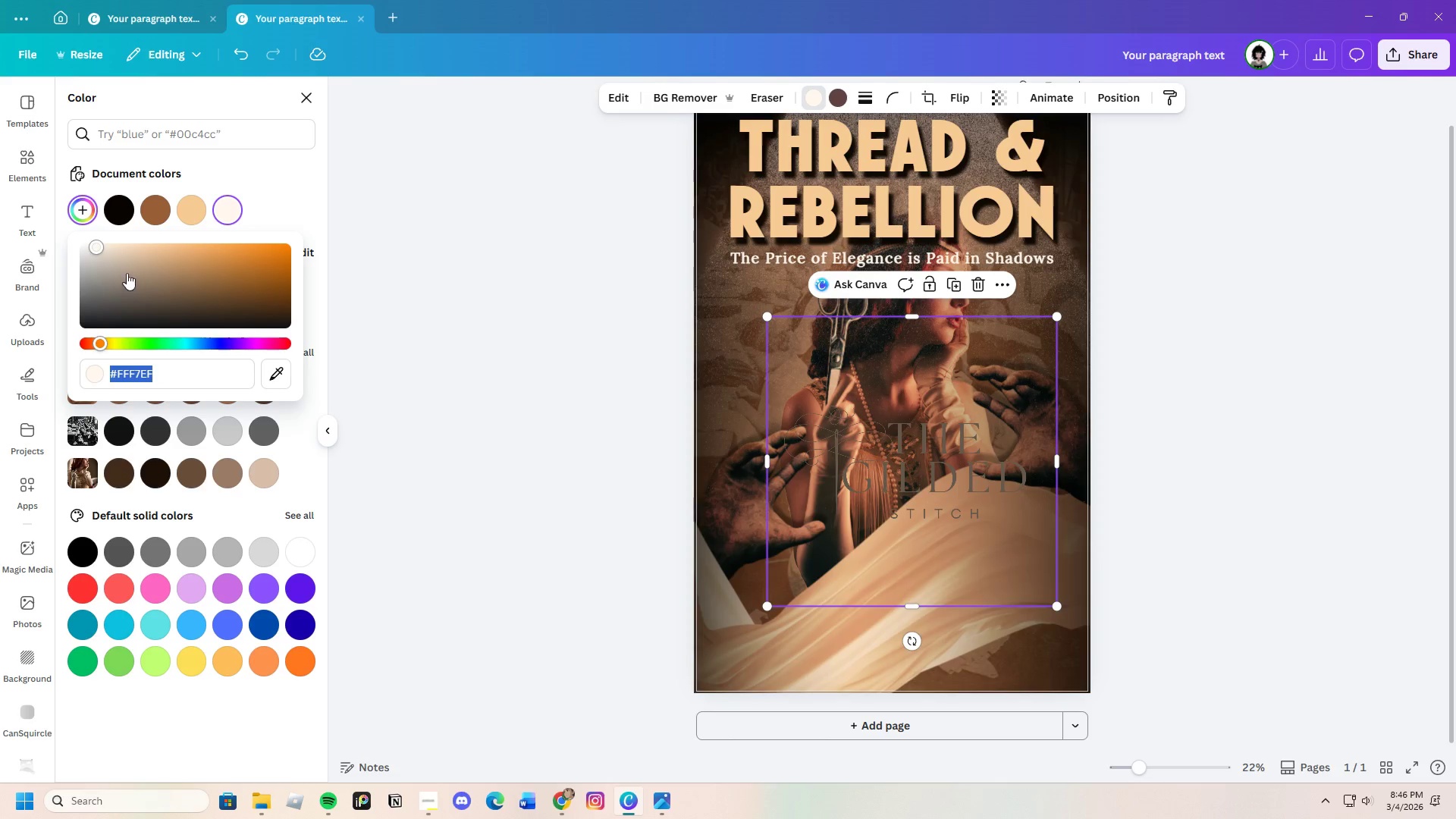 
left_click_drag(start_coordinate=[111, 261], to_coordinate=[67, 225])
 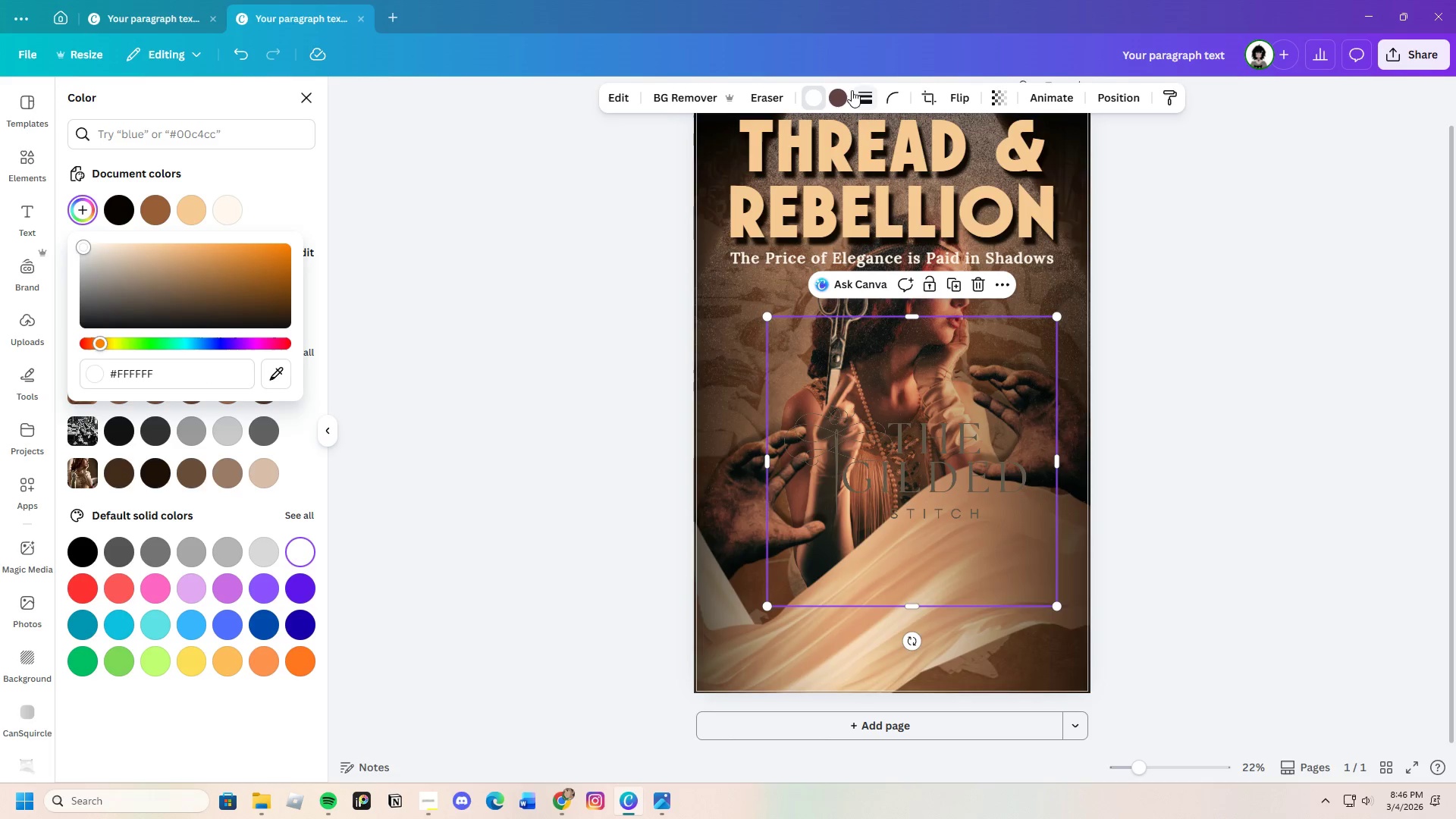 
left_click([836, 93])
 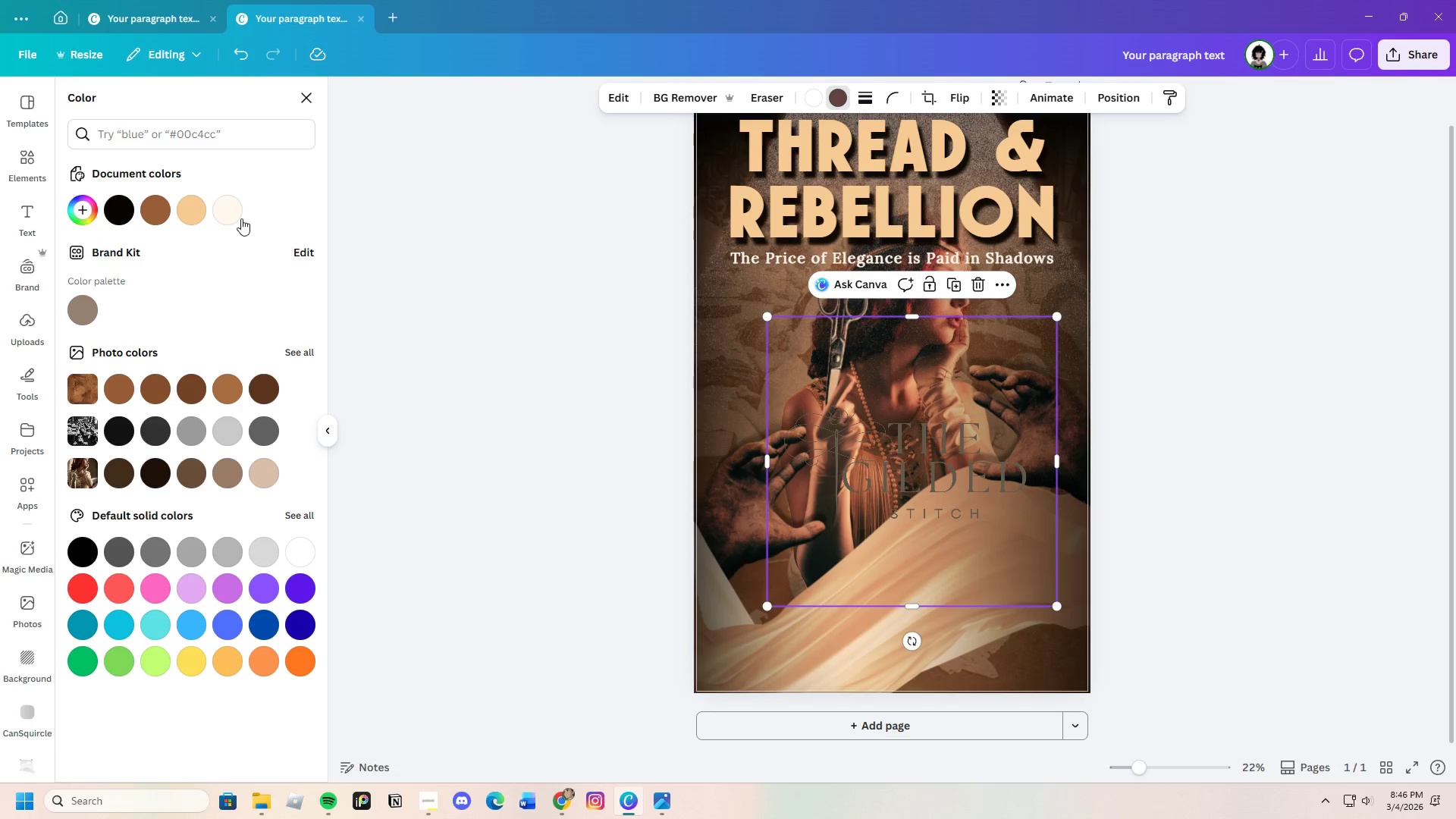 
left_click([228, 205])
 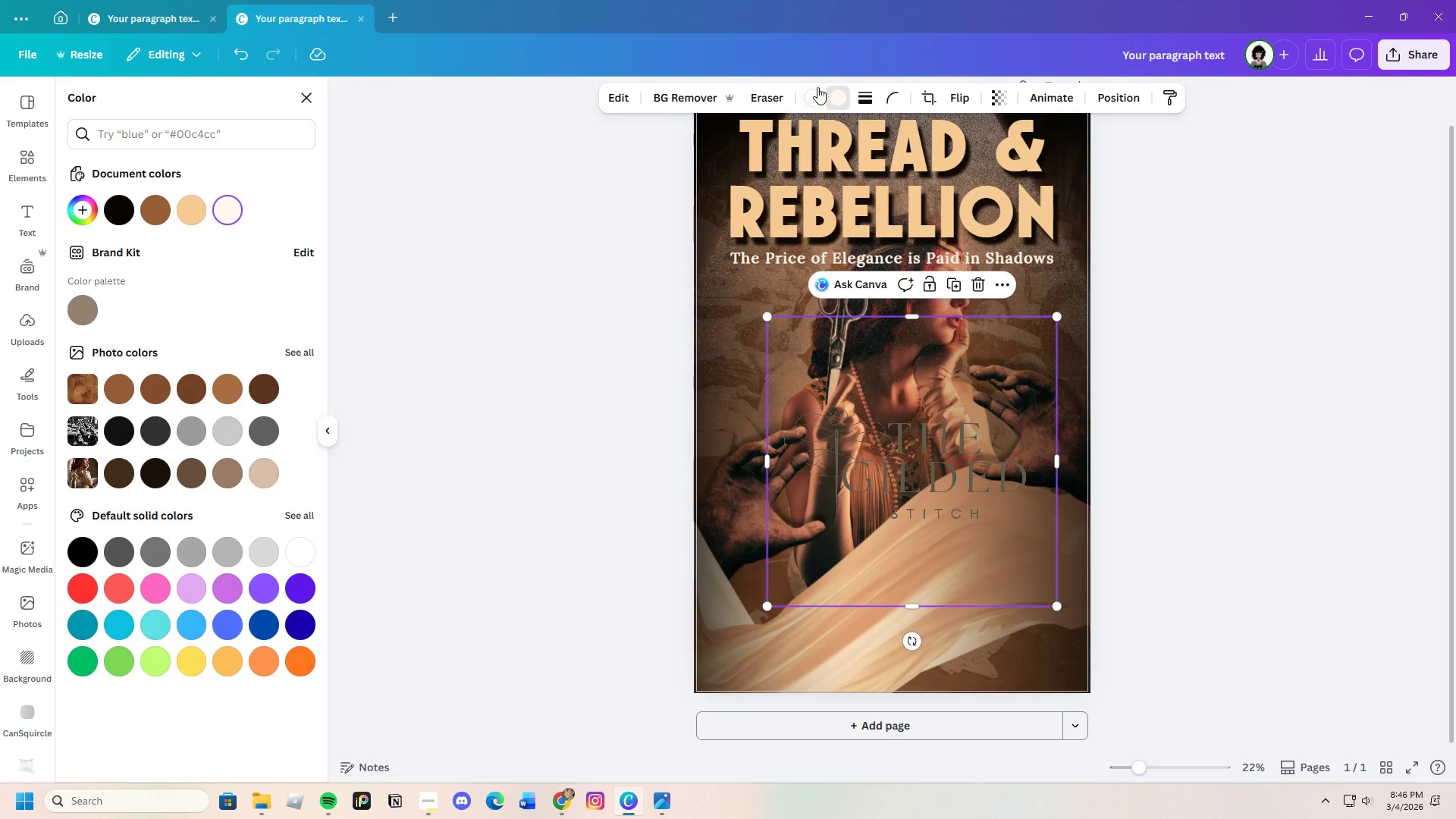 
left_click([479, 203])
 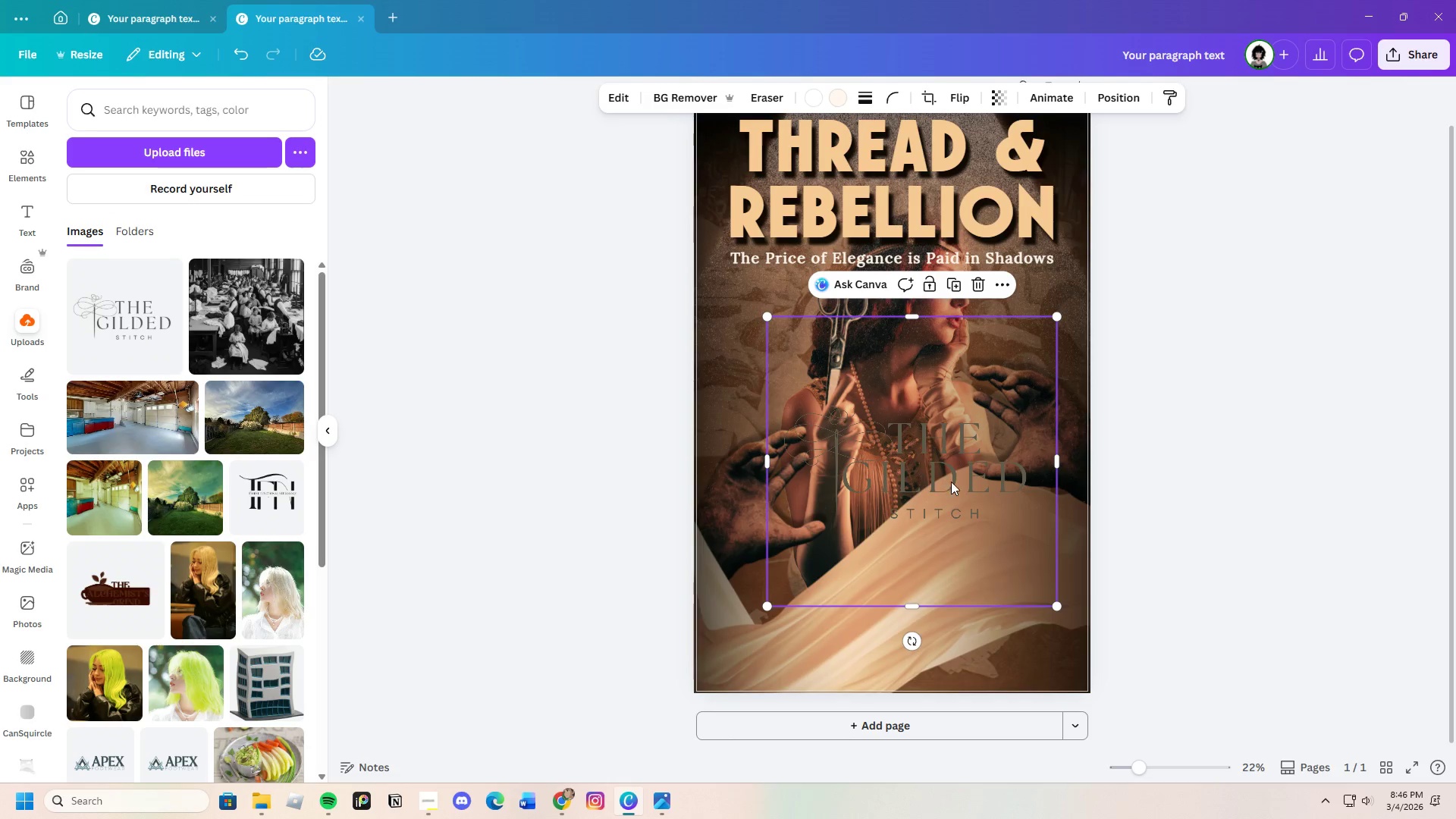 
left_click([912, 460])
 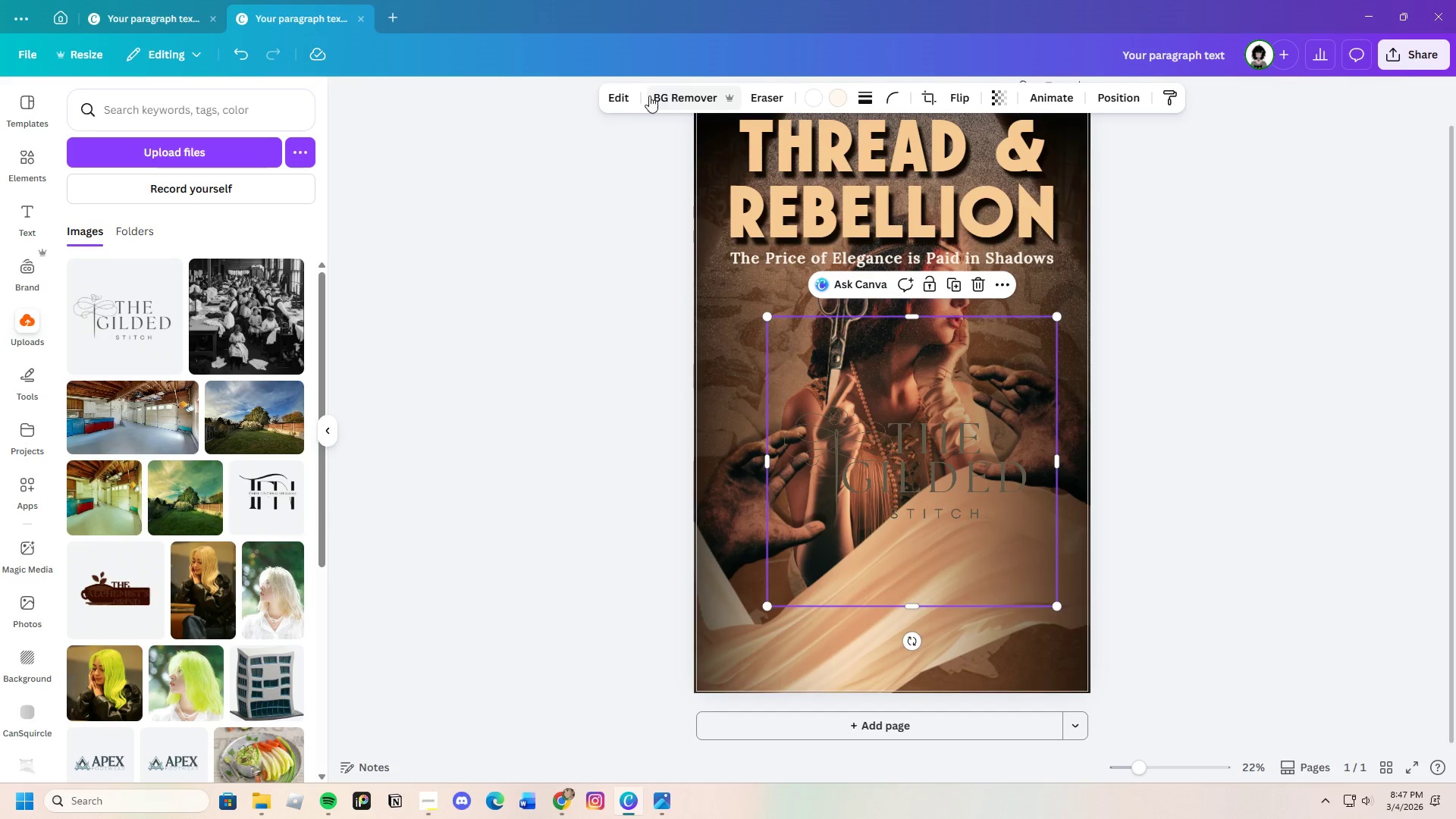 
left_click([622, 93])
 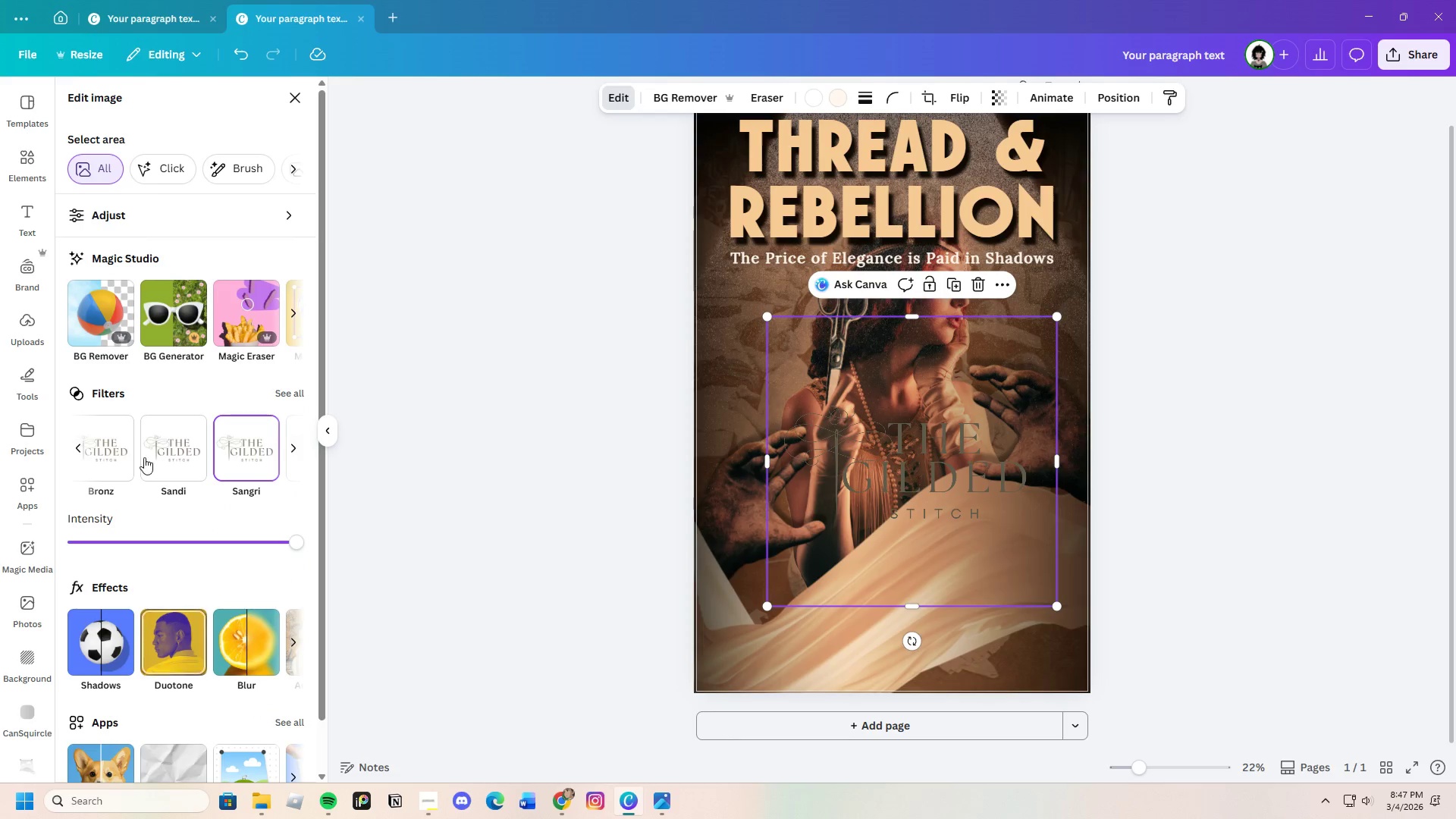 
left_click([292, 390])
 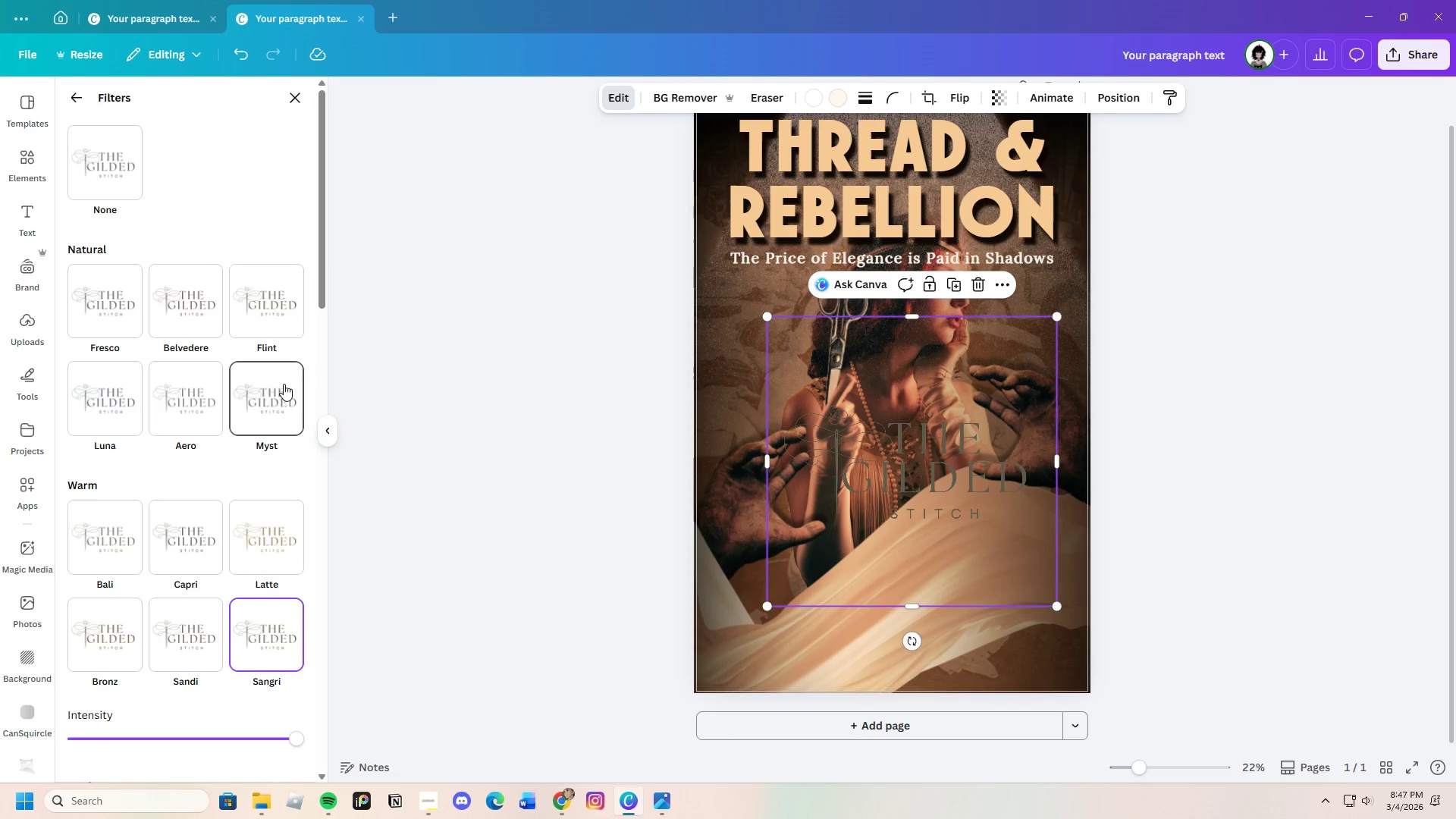 
left_click([122, 302])
 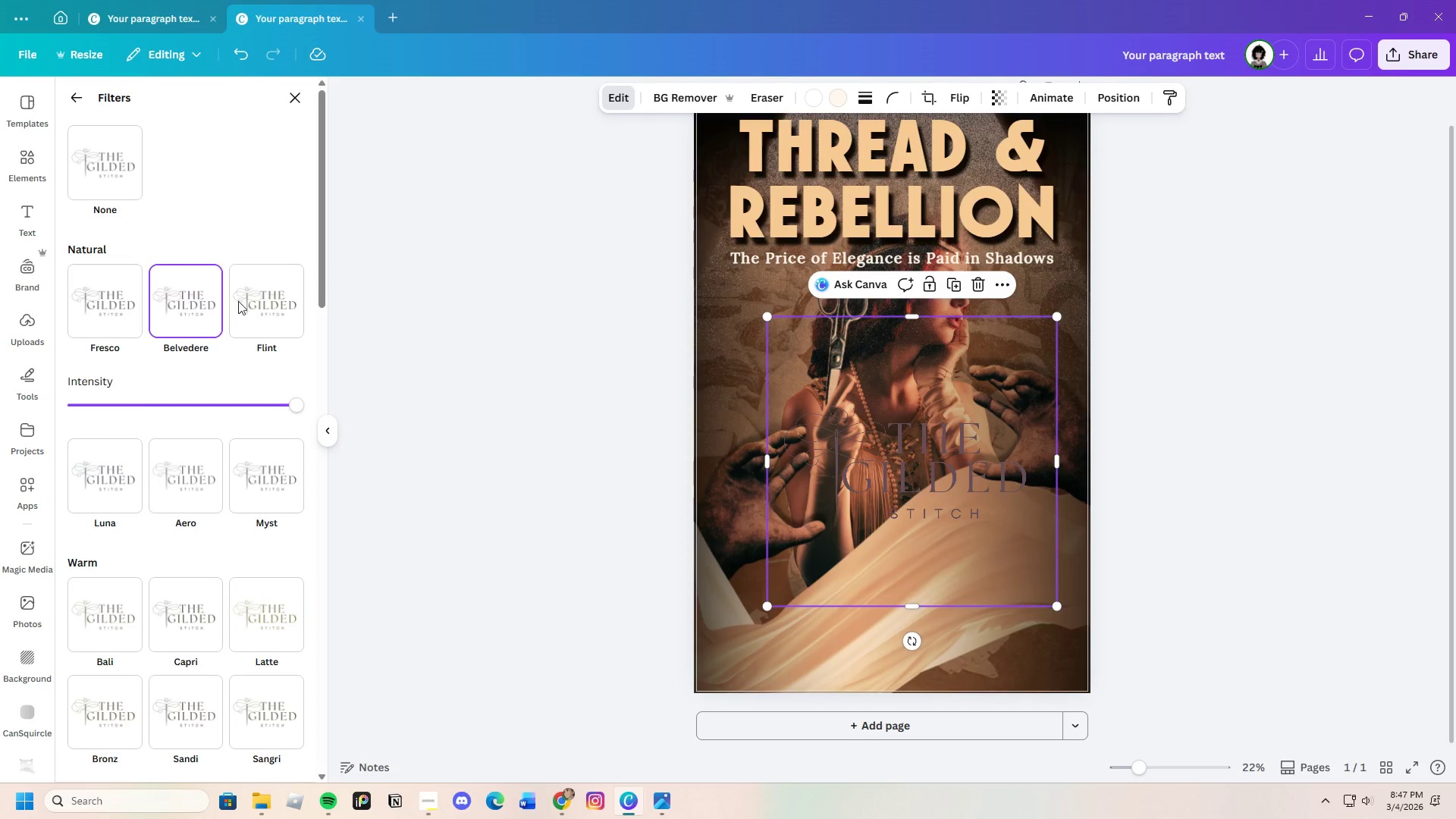 
double_click([274, 306])
 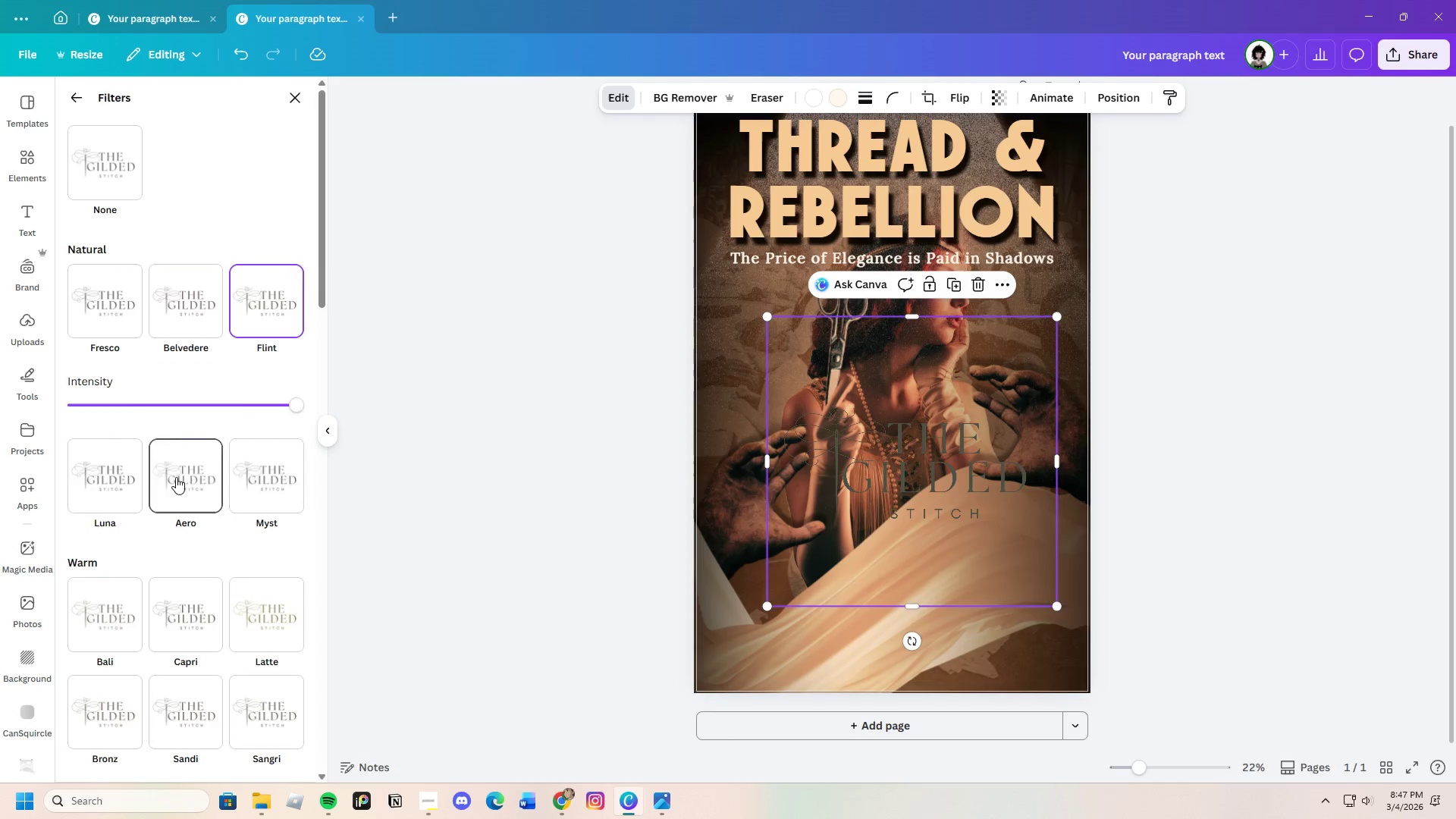 
double_click([106, 479])
 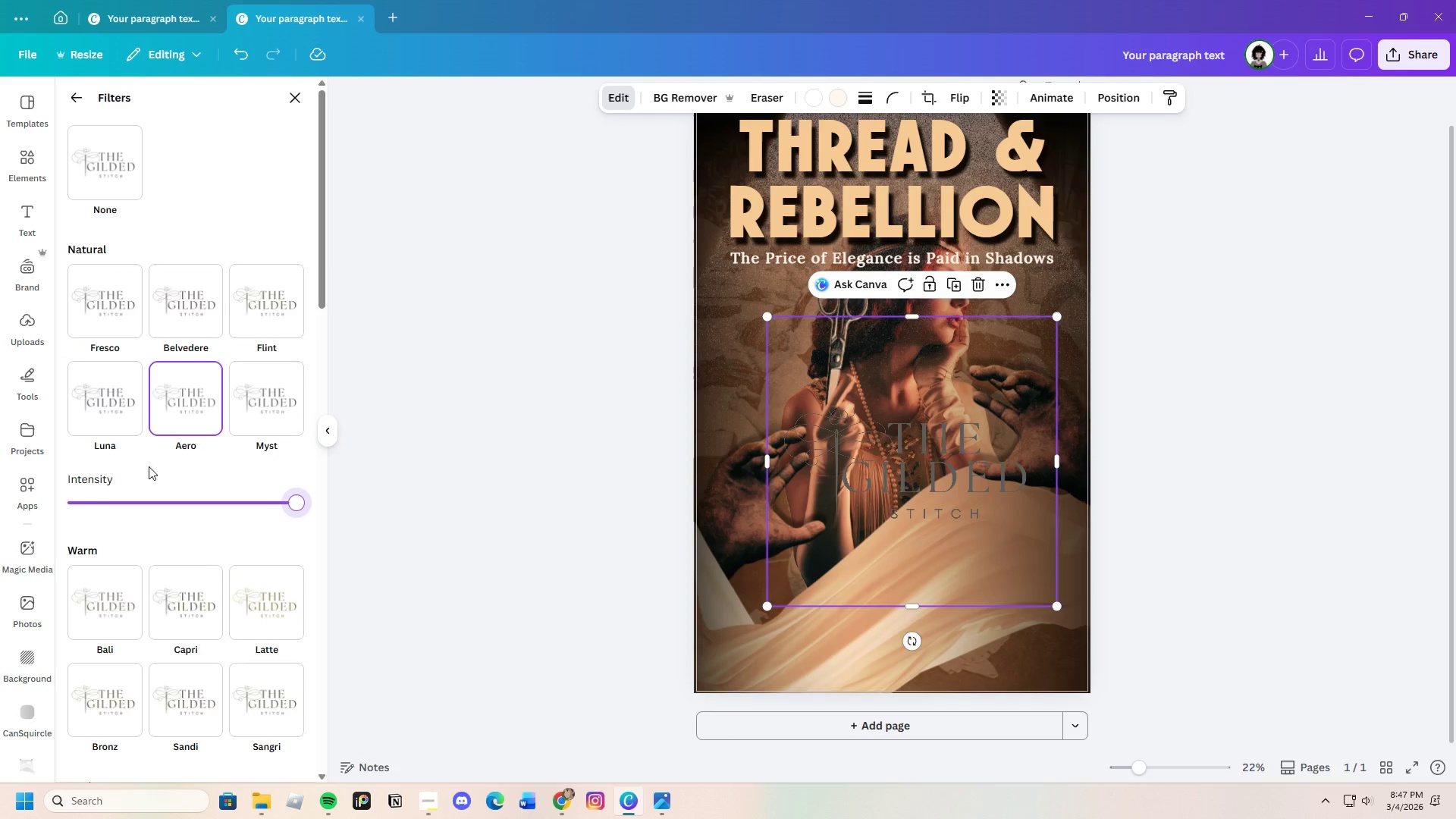 
left_click([107, 406])
 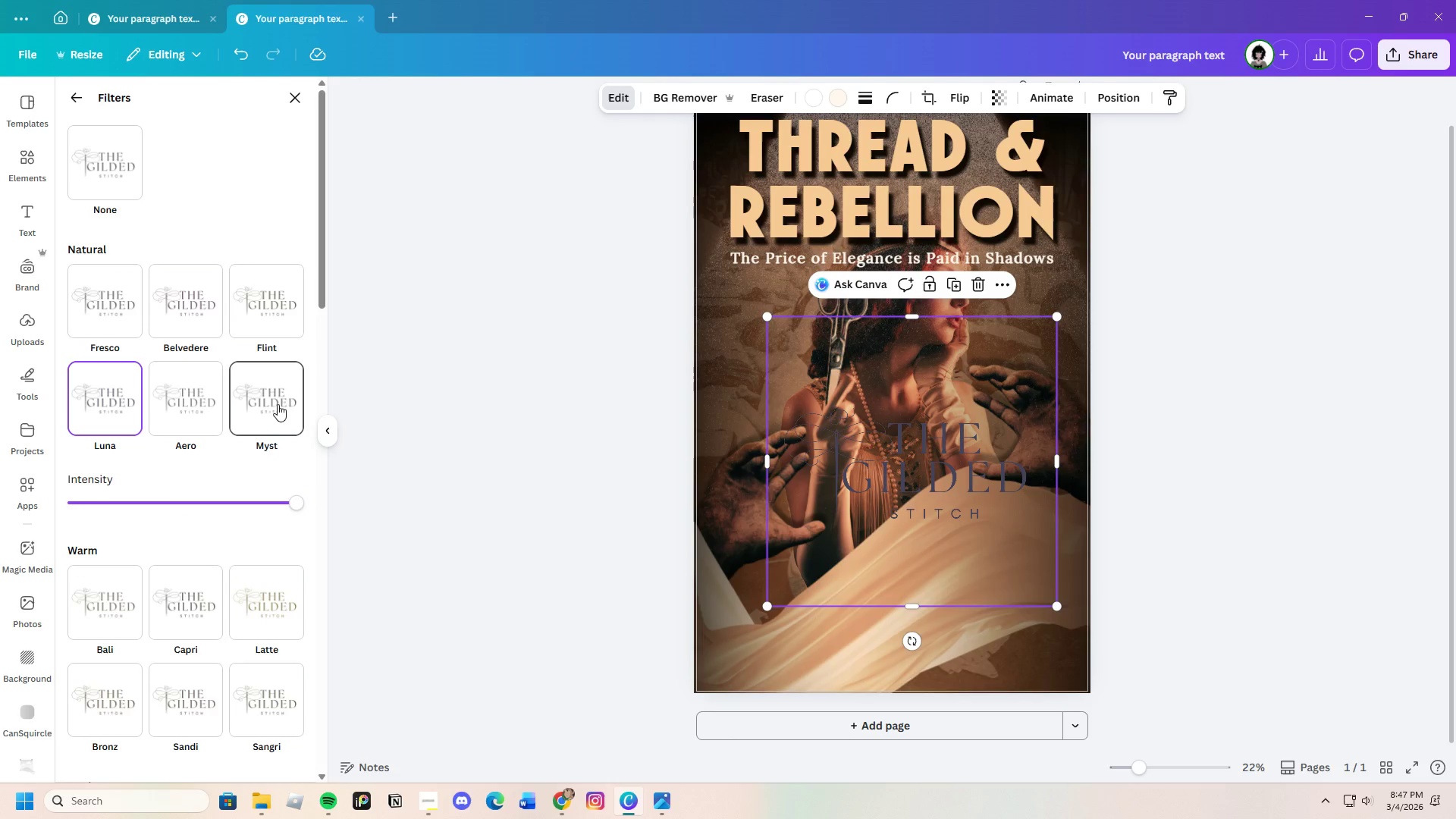 
left_click([279, 401])
 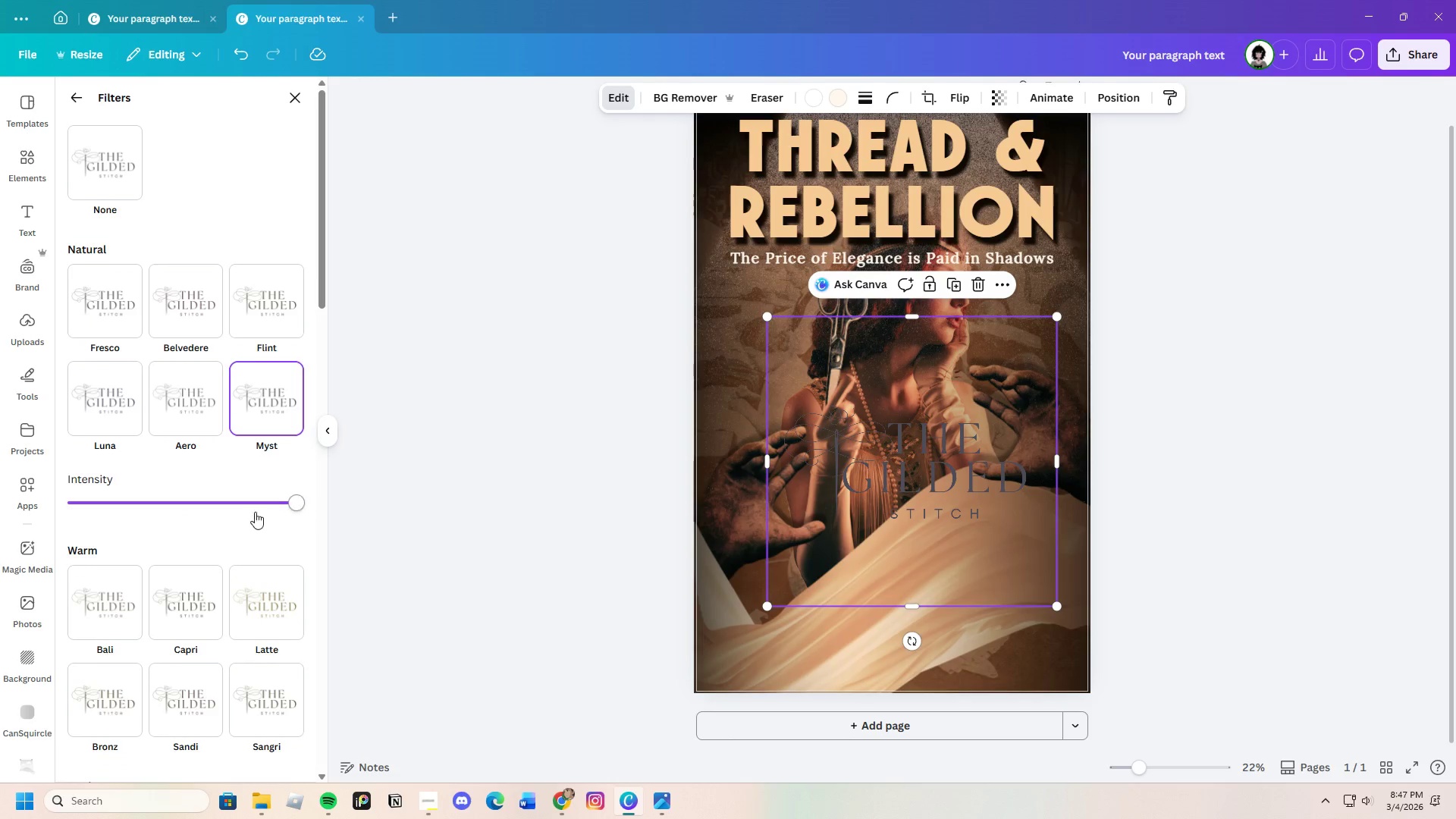 
scroll: coordinate [215, 537], scroll_direction: down, amount: 8.0
 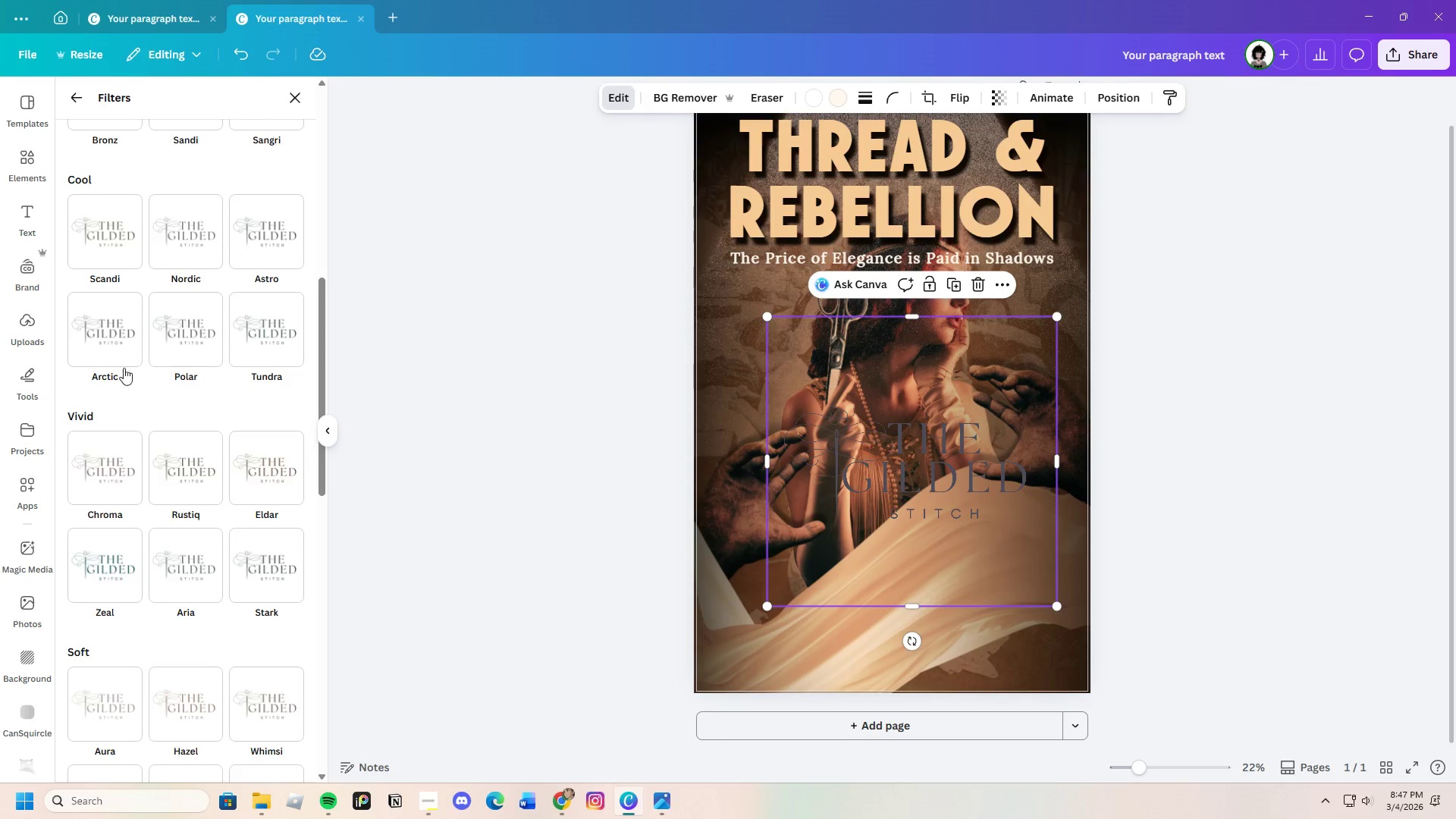 
left_click([128, 334])
 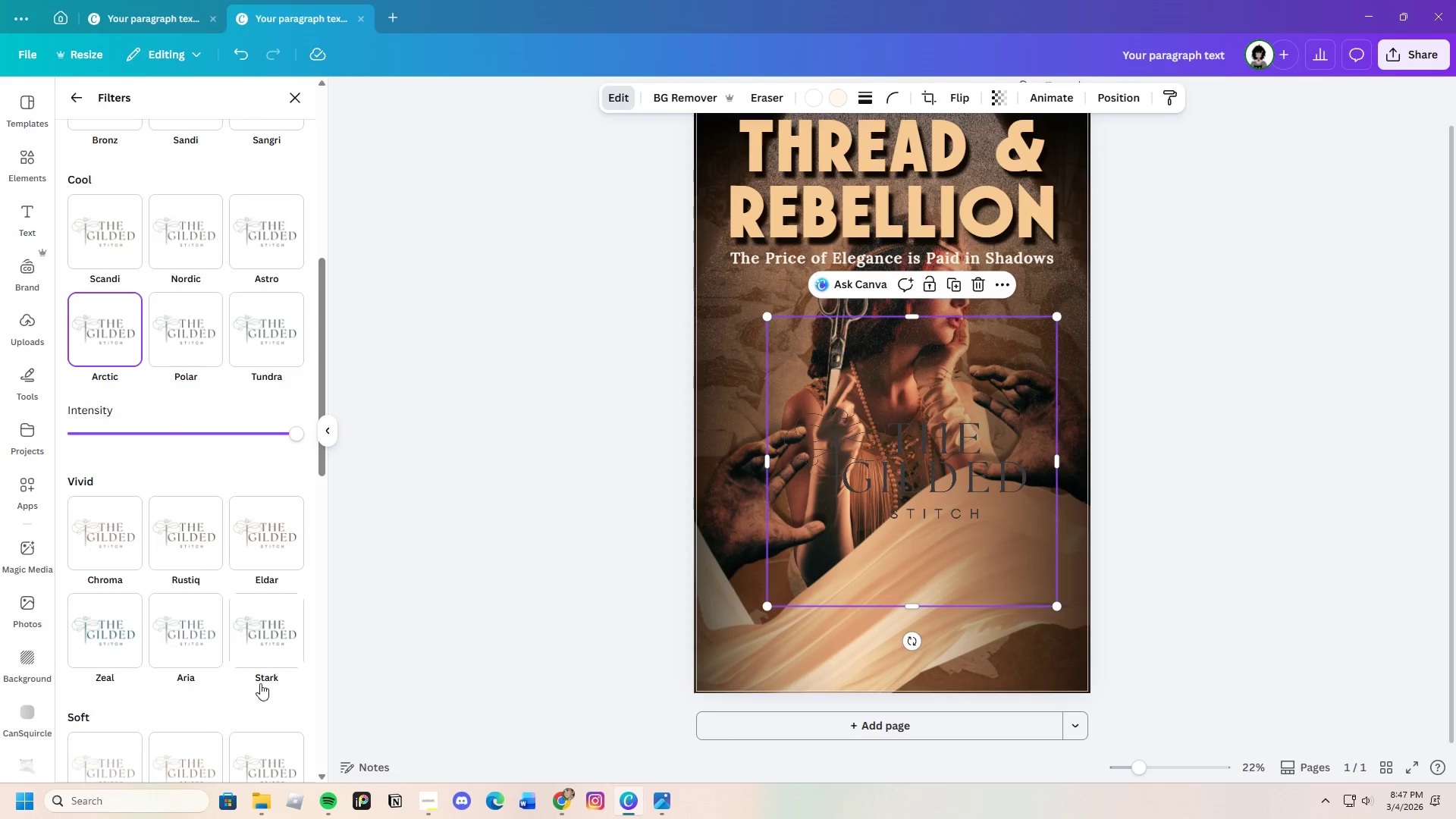 
scroll: coordinate [259, 693], scroll_direction: down, amount: 4.0
 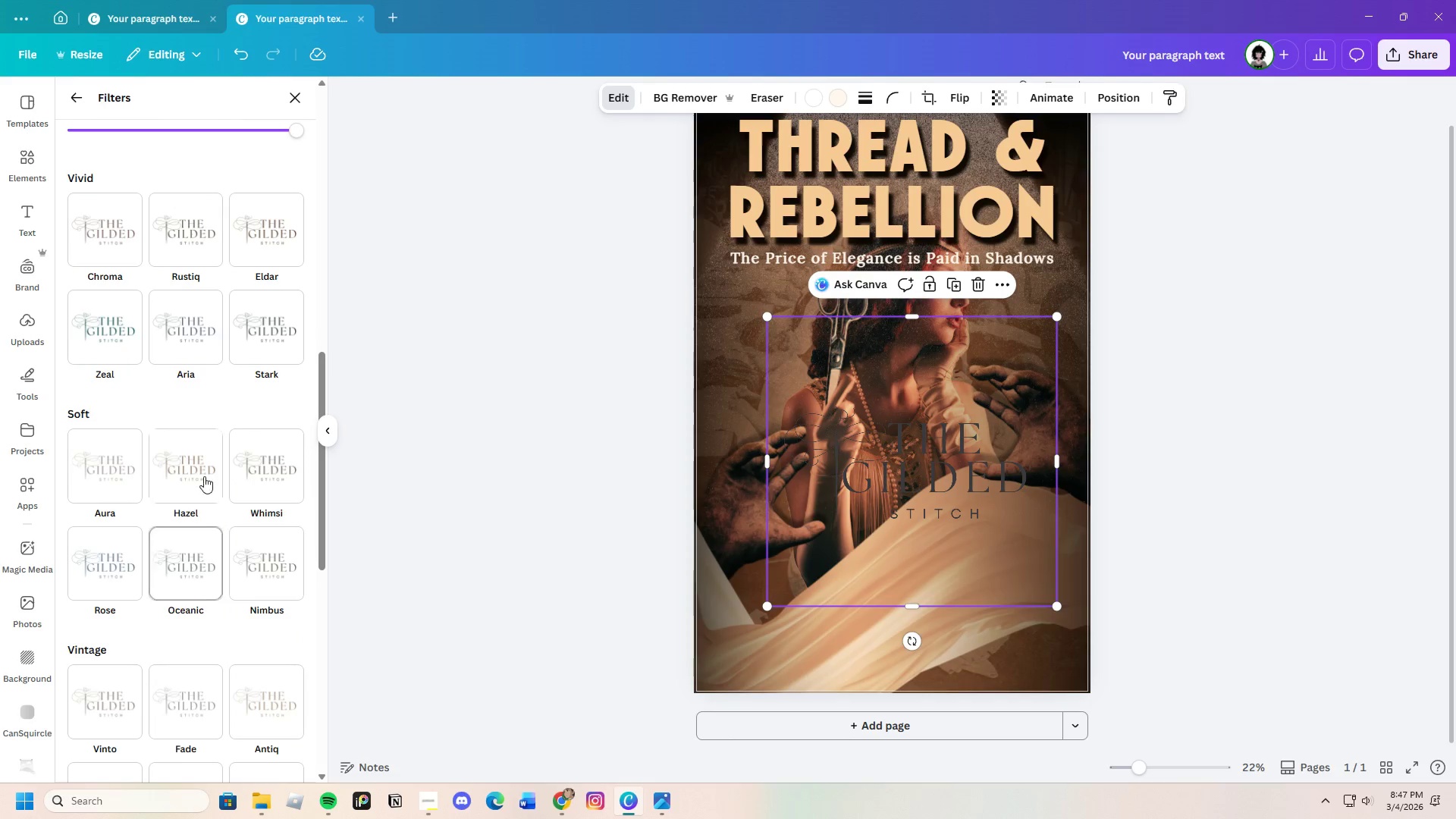 
left_click([202, 472])
 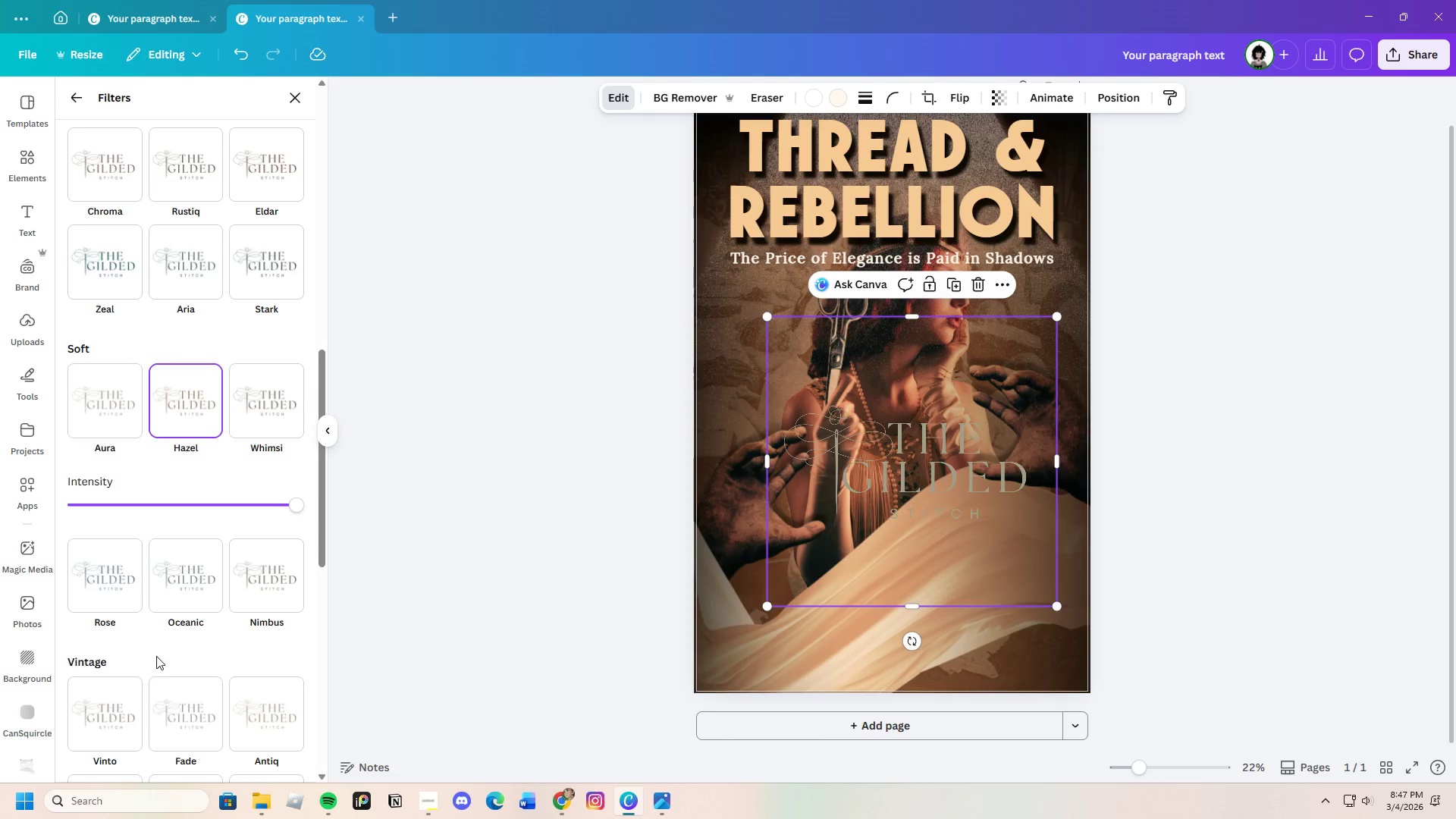 
left_click([110, 699])
 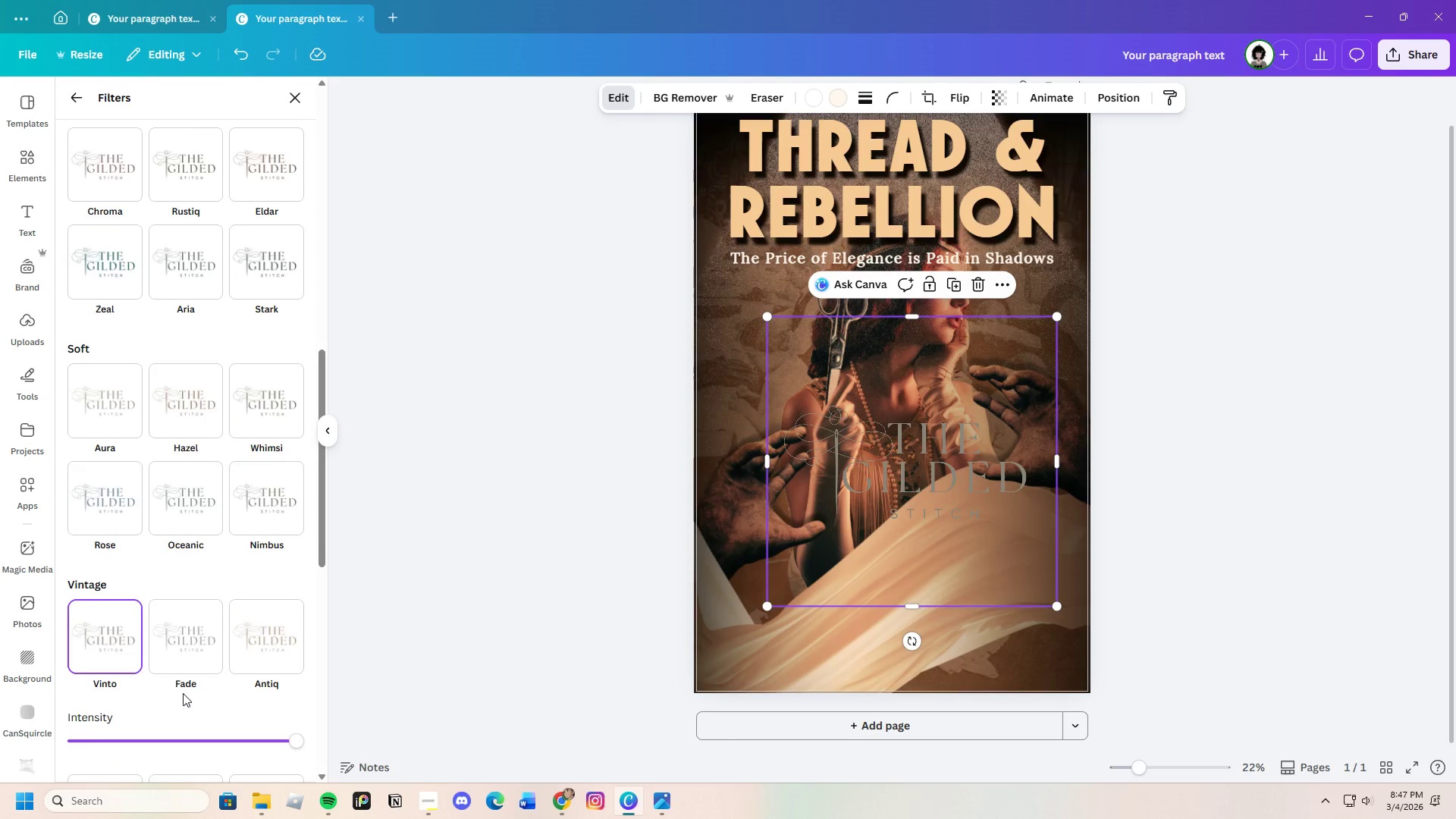 
scroll: coordinate [184, 693], scroll_direction: down, amount: 3.0
 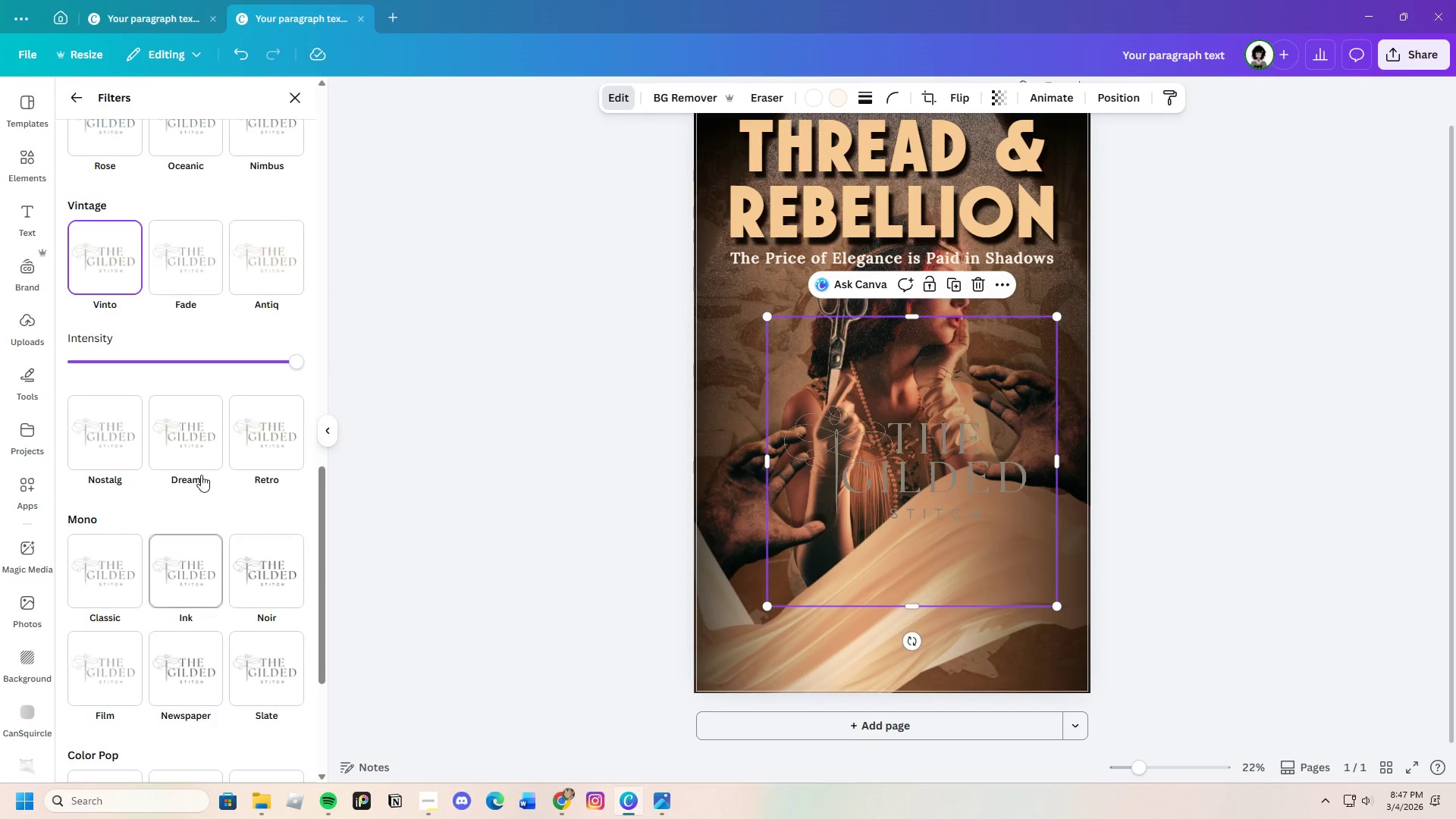 
left_click([196, 445])
 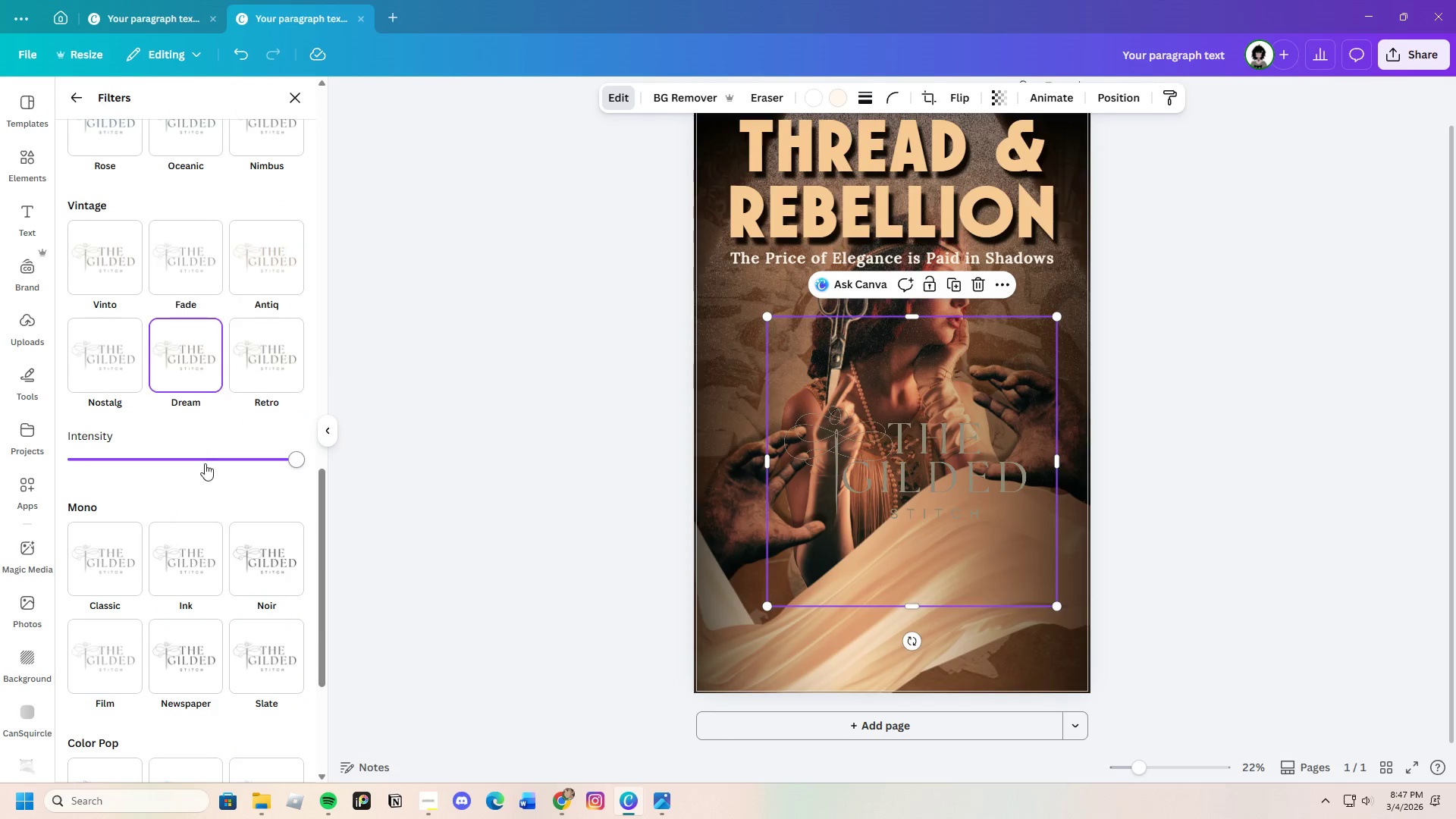 
scroll: coordinate [199, 711], scroll_direction: down, amount: 6.0
 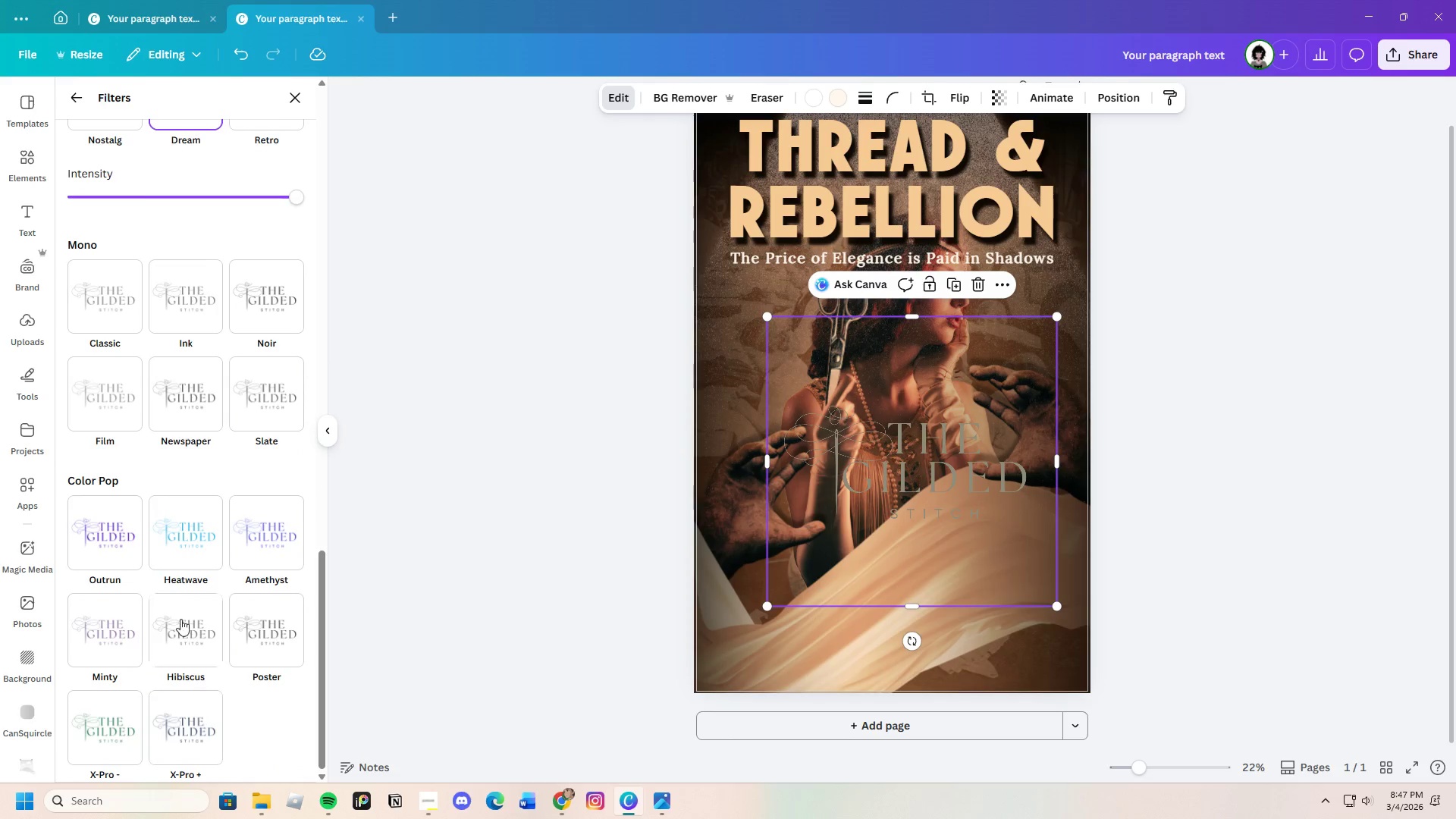 
left_click([180, 604])
 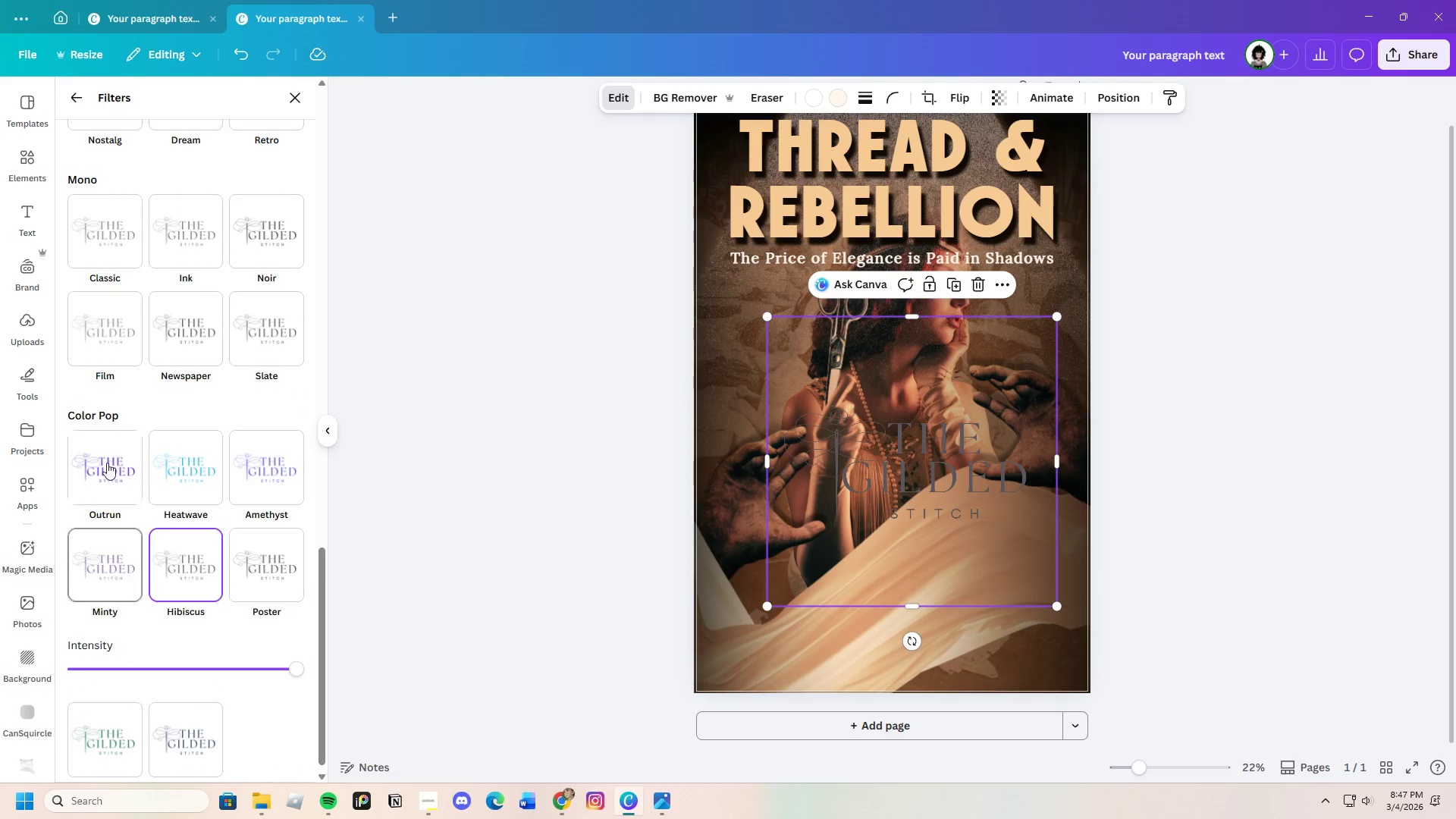 
left_click([111, 359])
 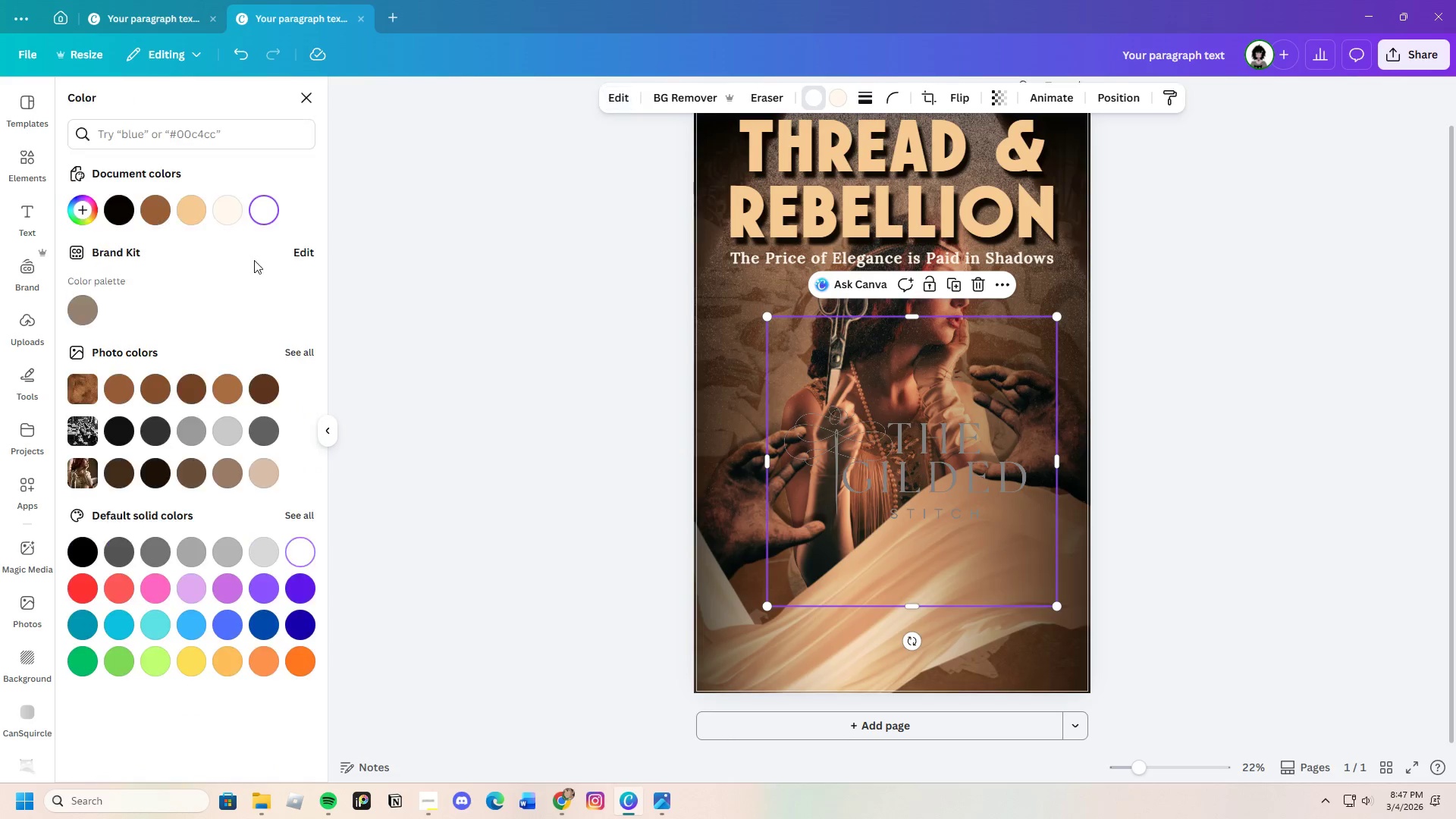 
left_click([201, 218])
 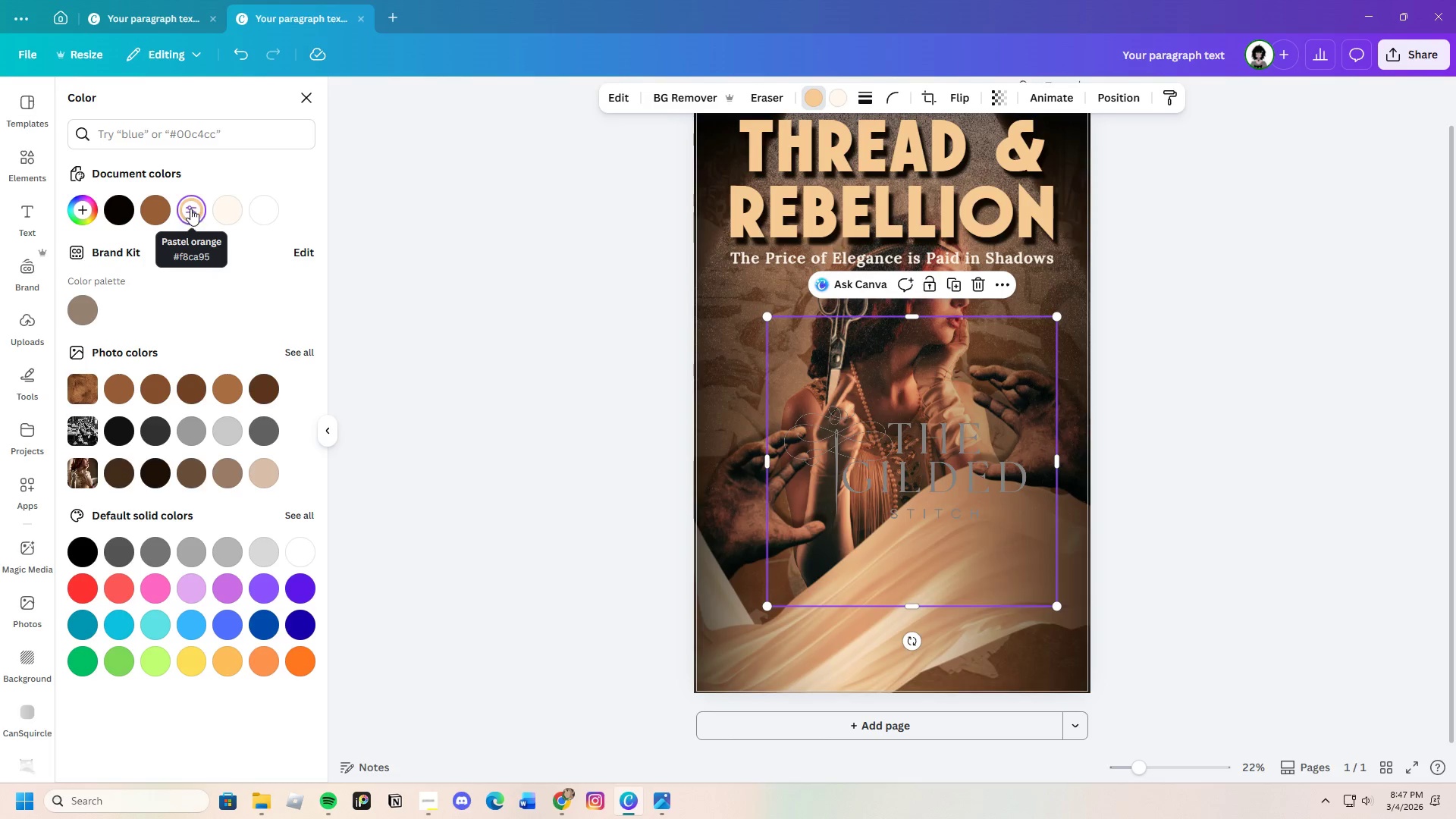 
left_click([164, 207])
 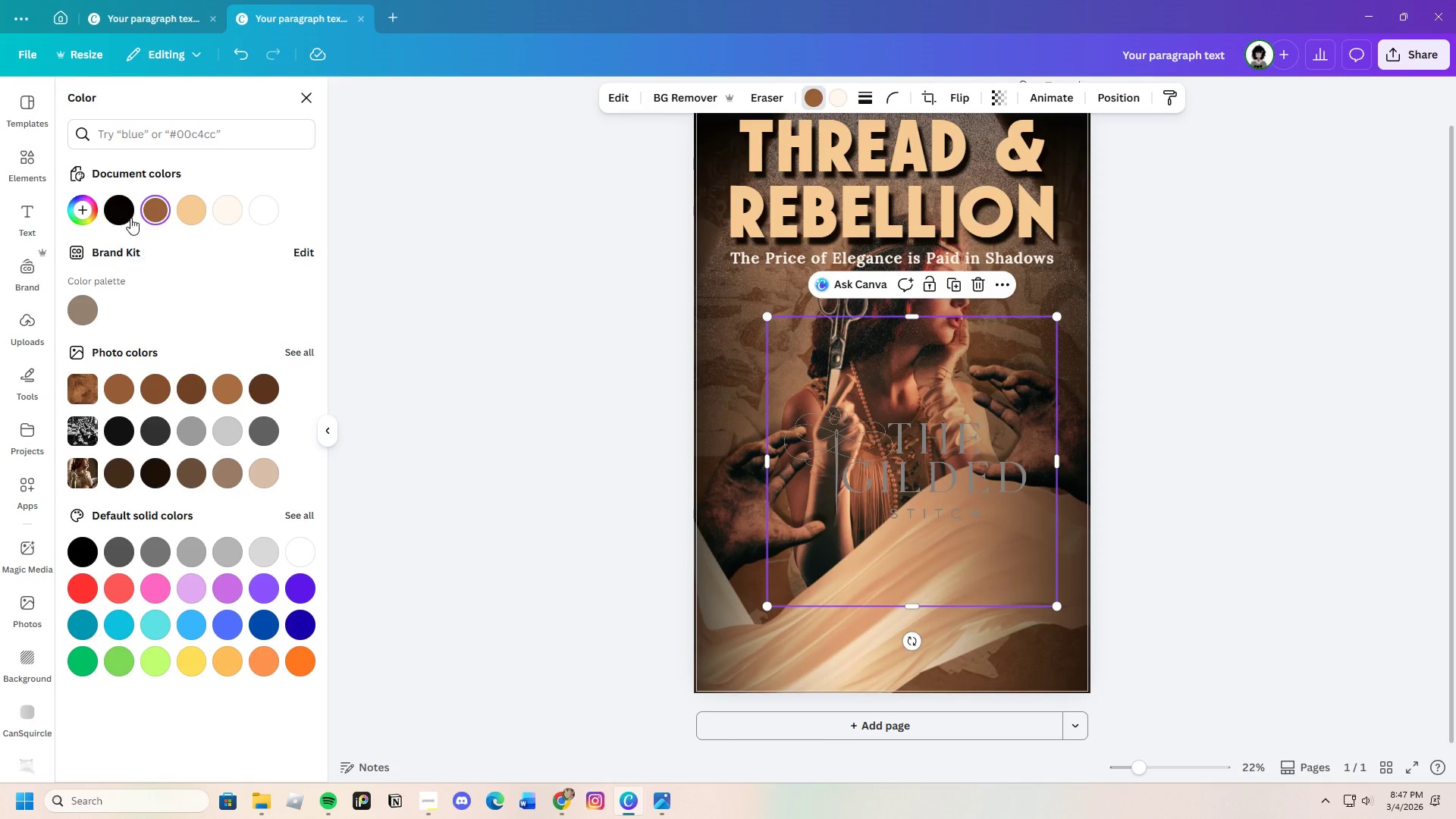 
left_click([127, 218])
 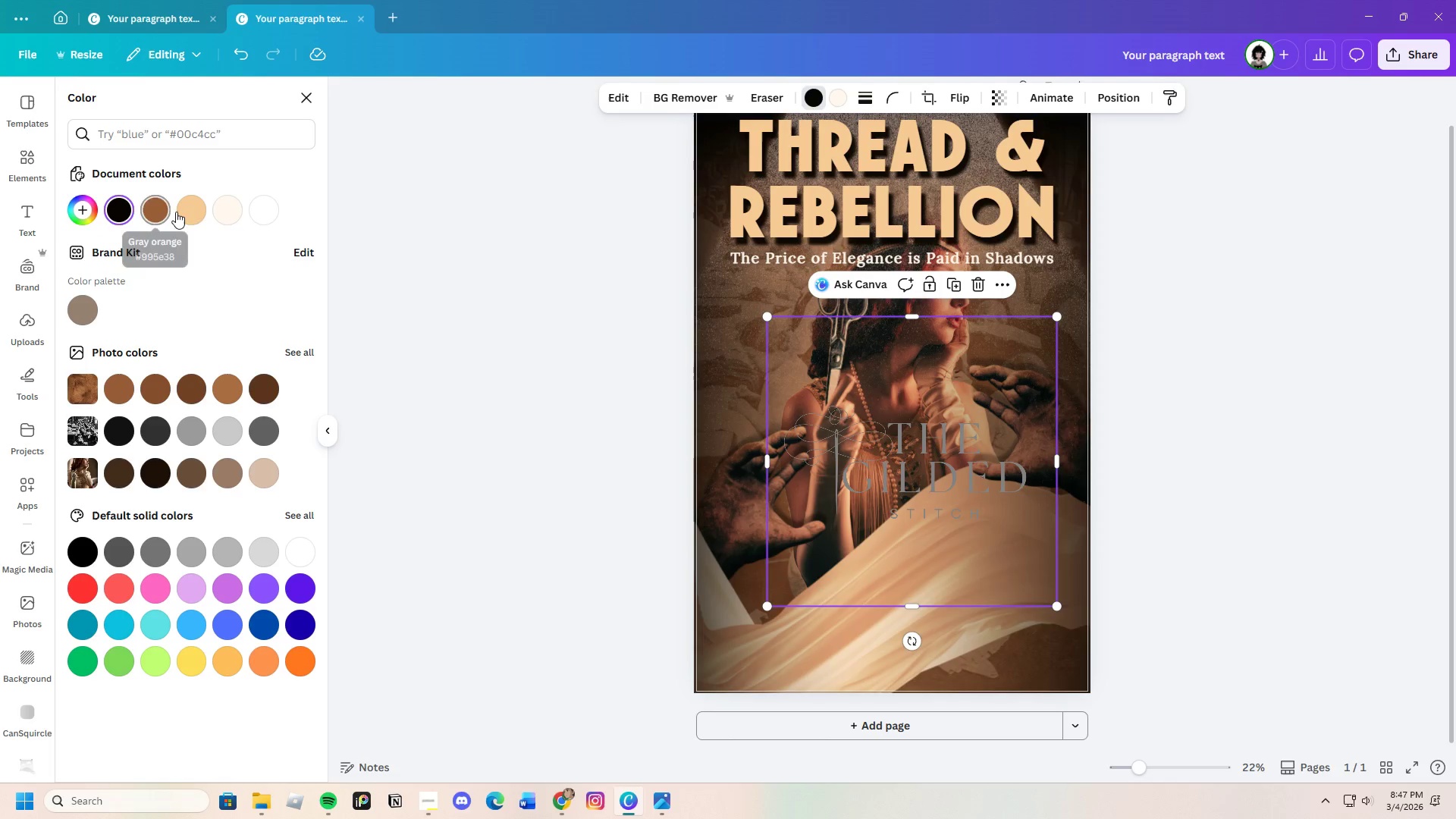 
left_click([196, 213])
 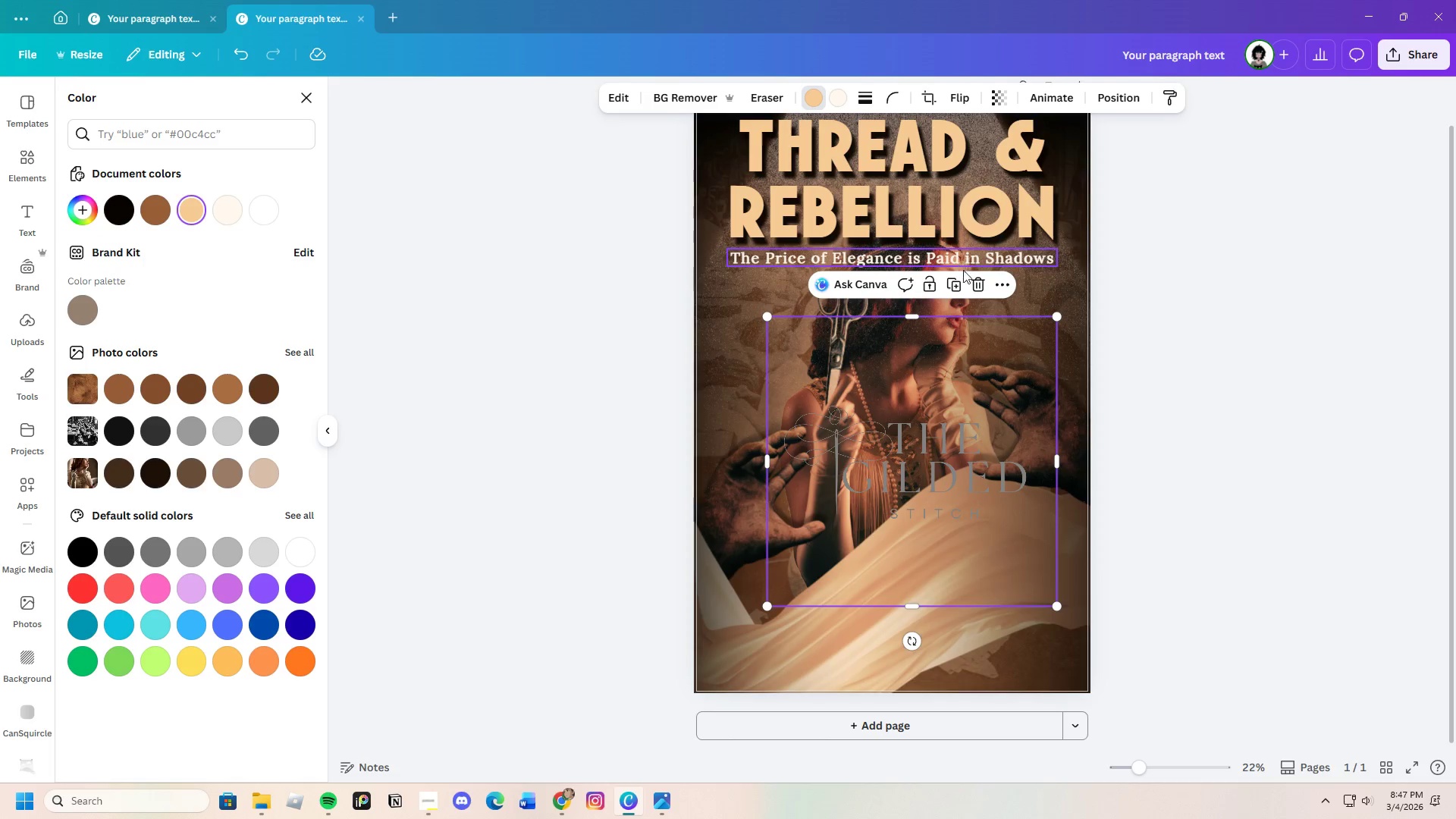 
left_click([968, 285])
 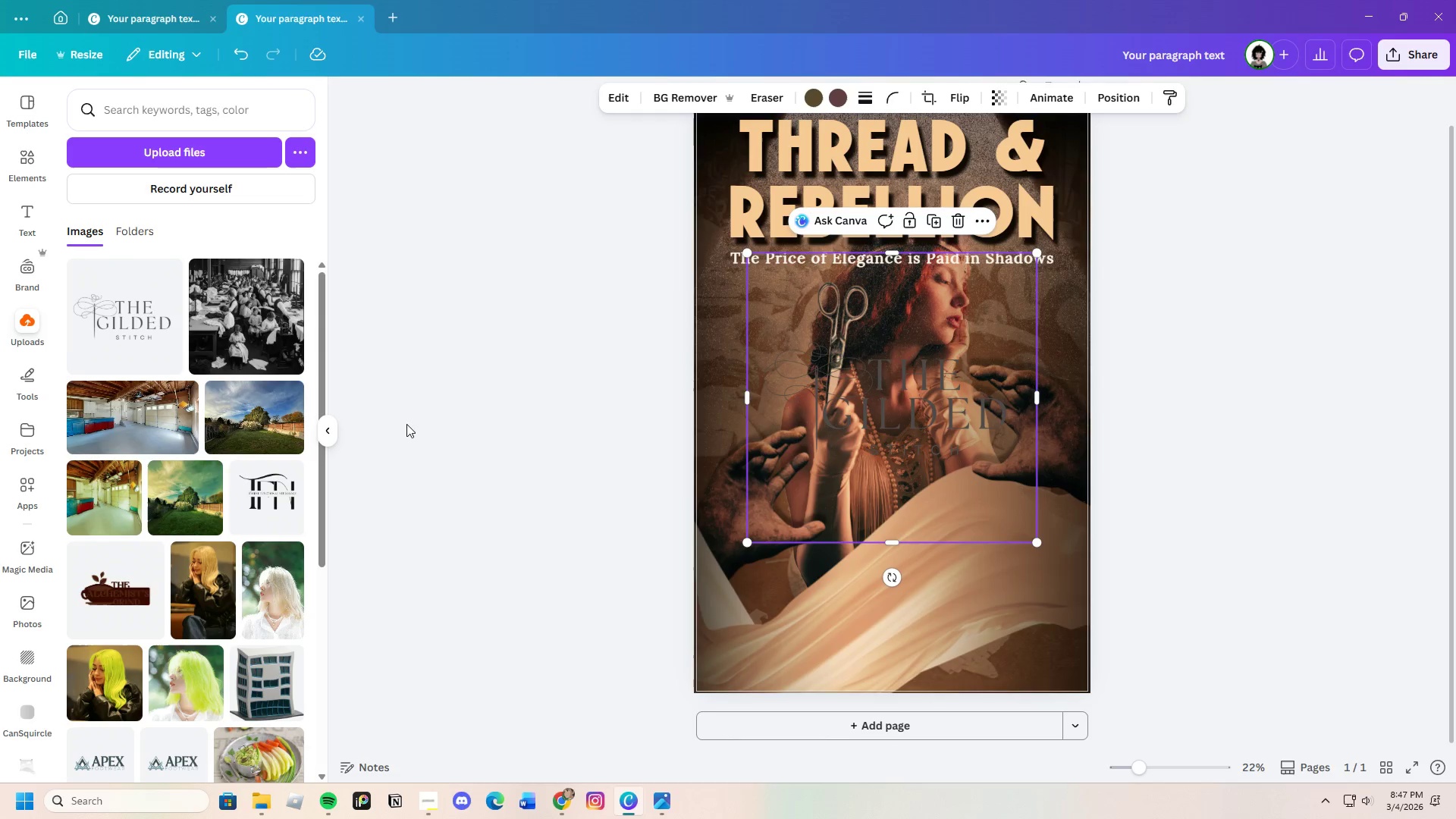 
left_click([331, 428])
 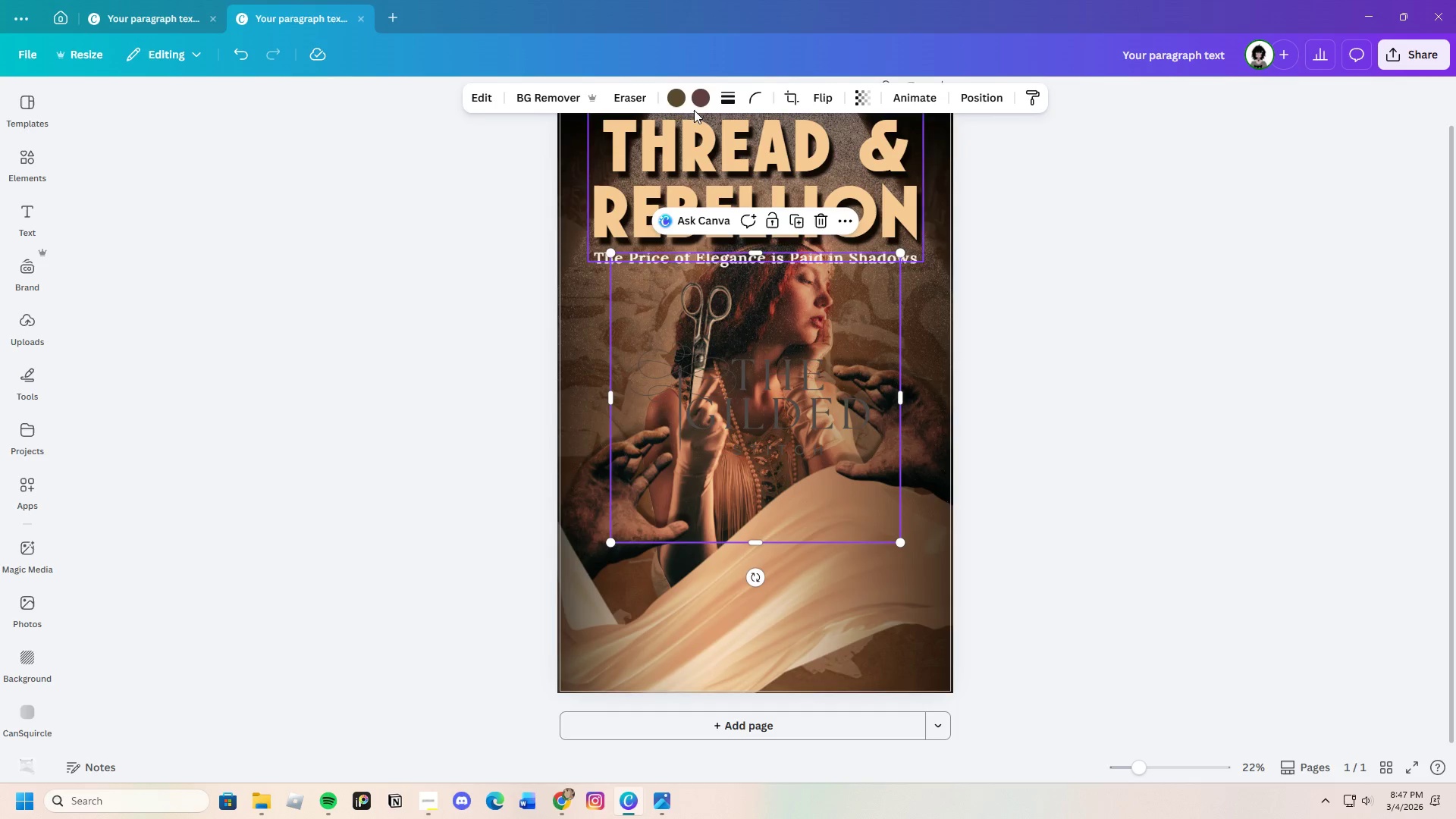 
left_click([676, 99])
 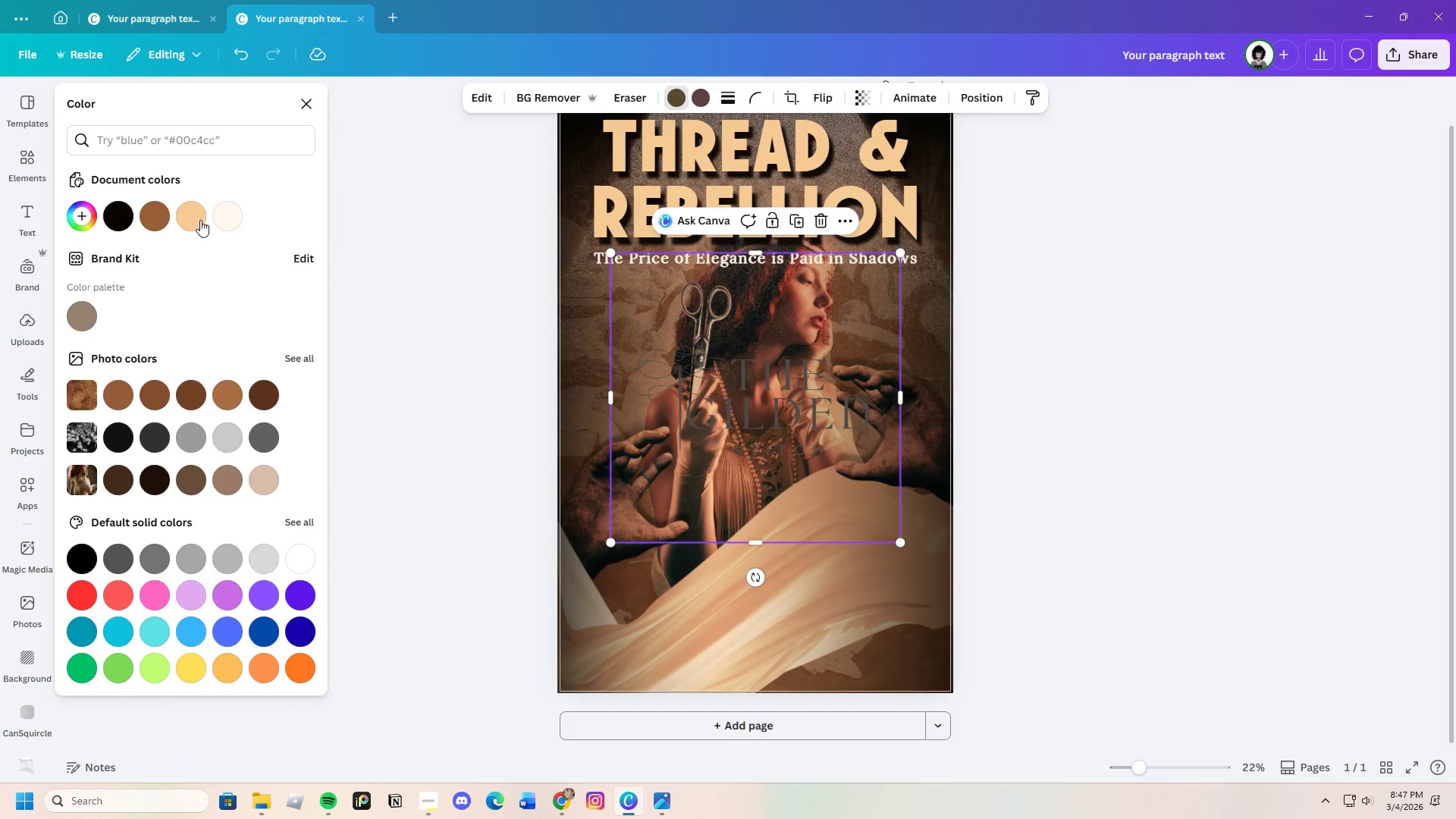 
left_click([231, 218])
 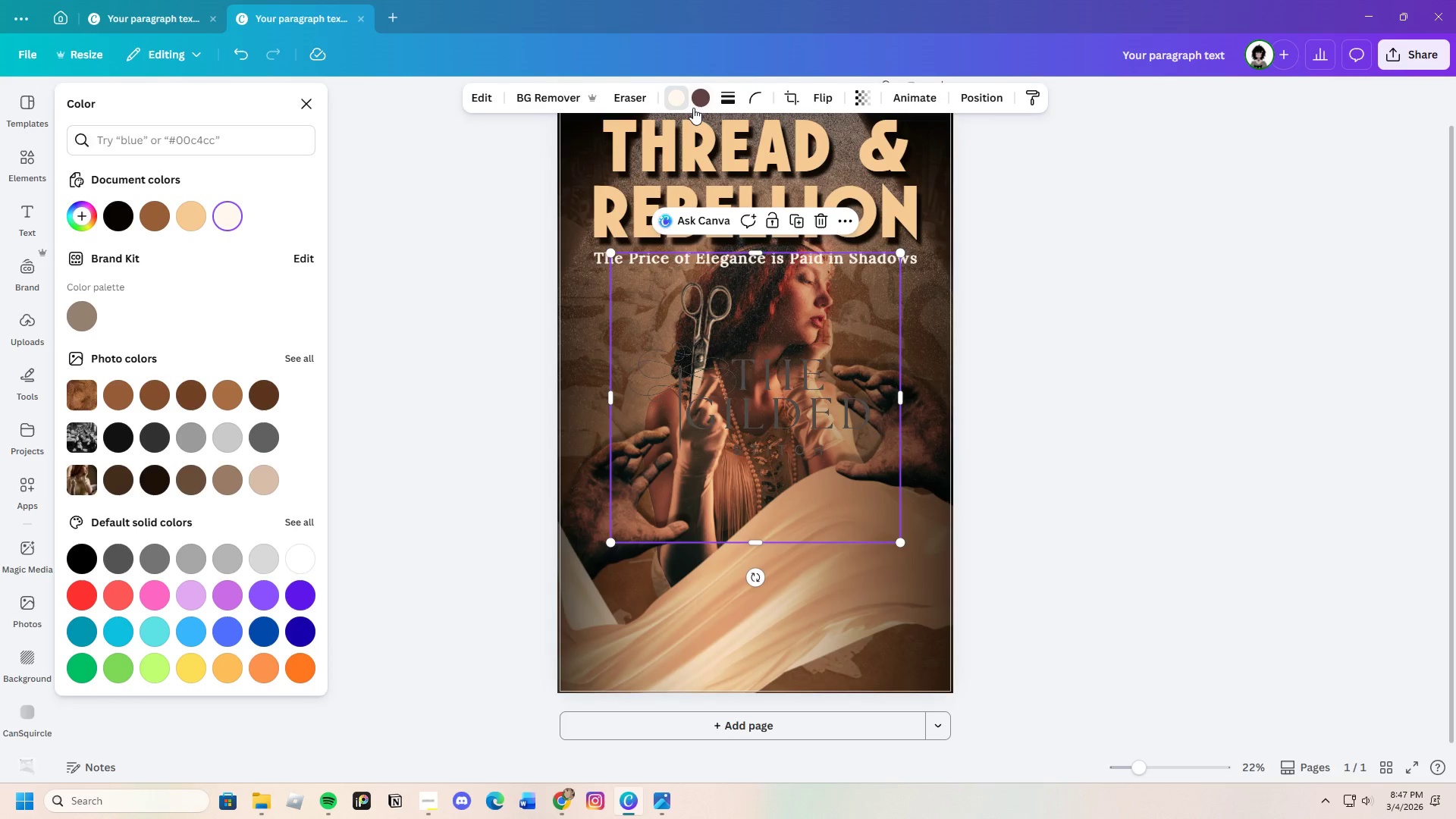 
left_click([695, 102])
 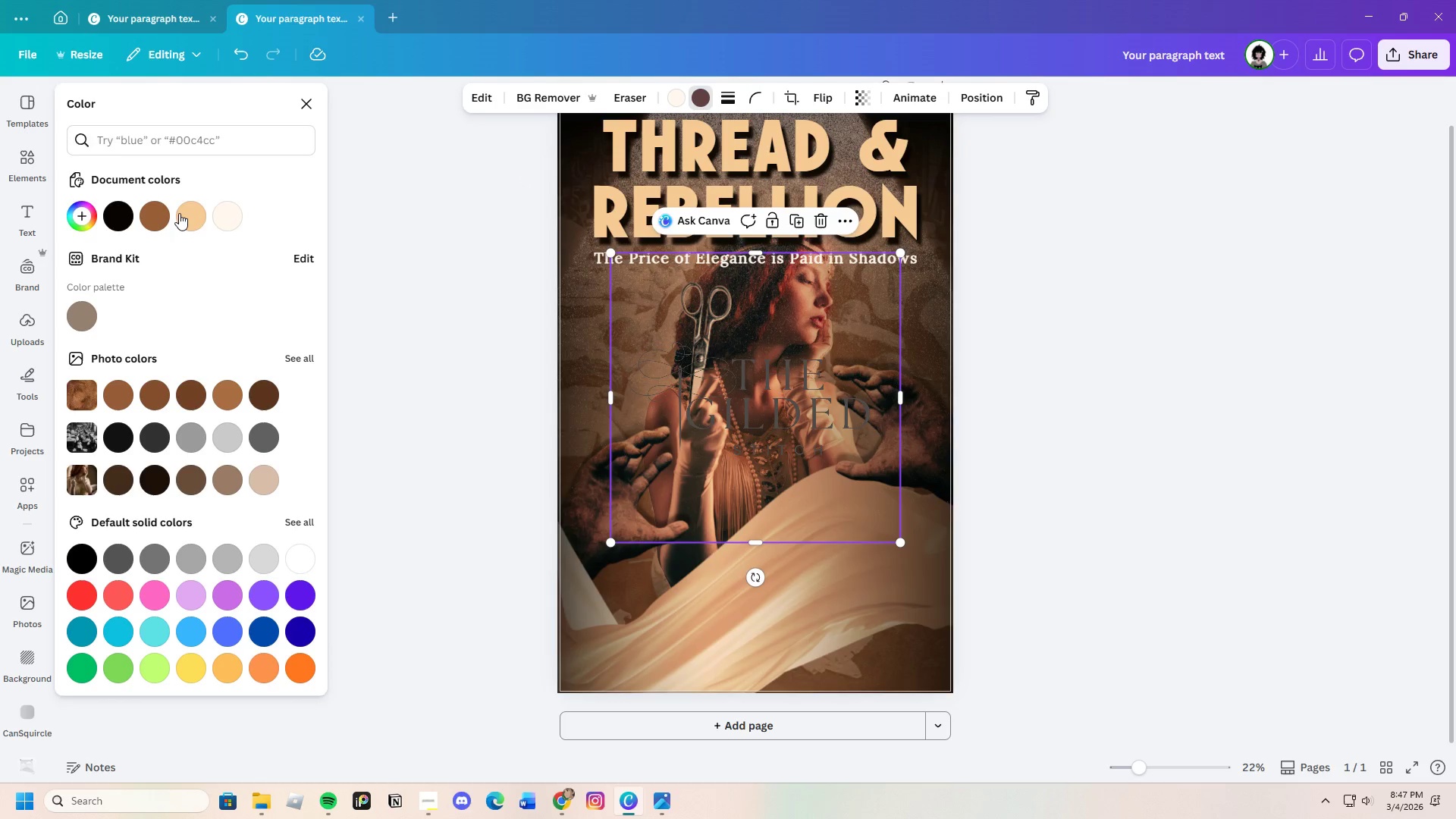 
left_click([180, 213])
 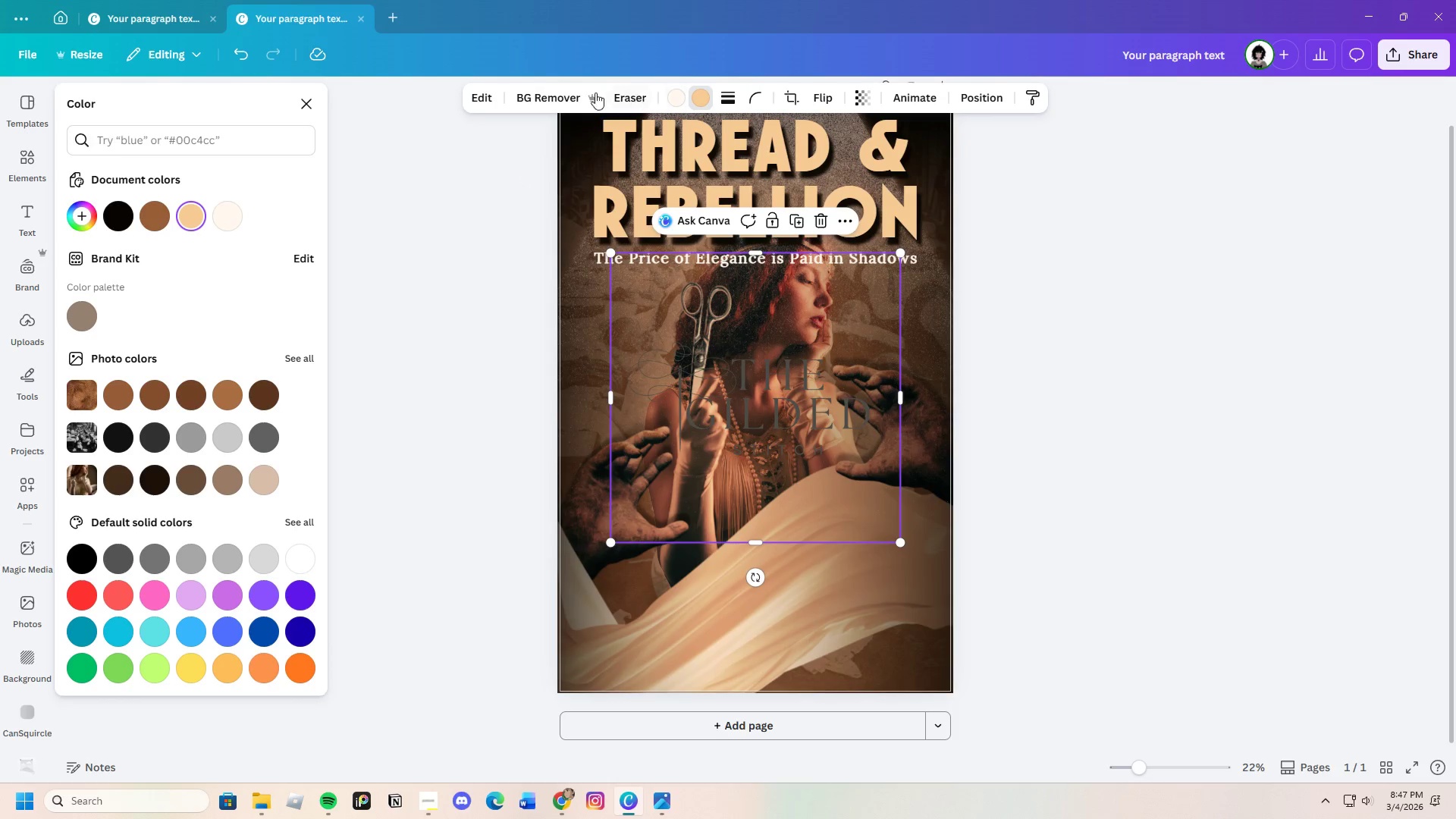 
left_click([470, 91])
 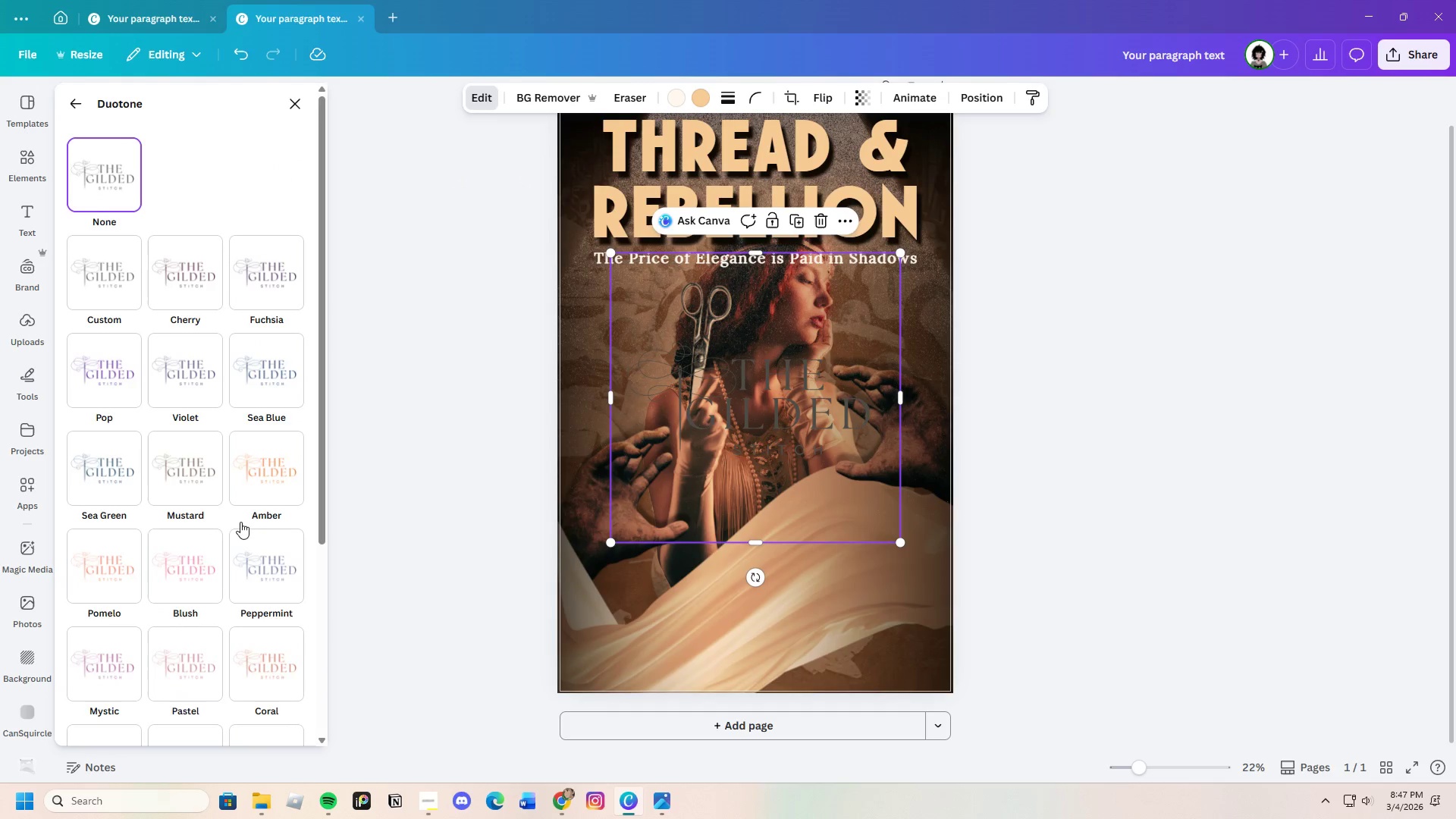 
scroll: coordinate [203, 654], scroll_direction: down, amount: 5.0
 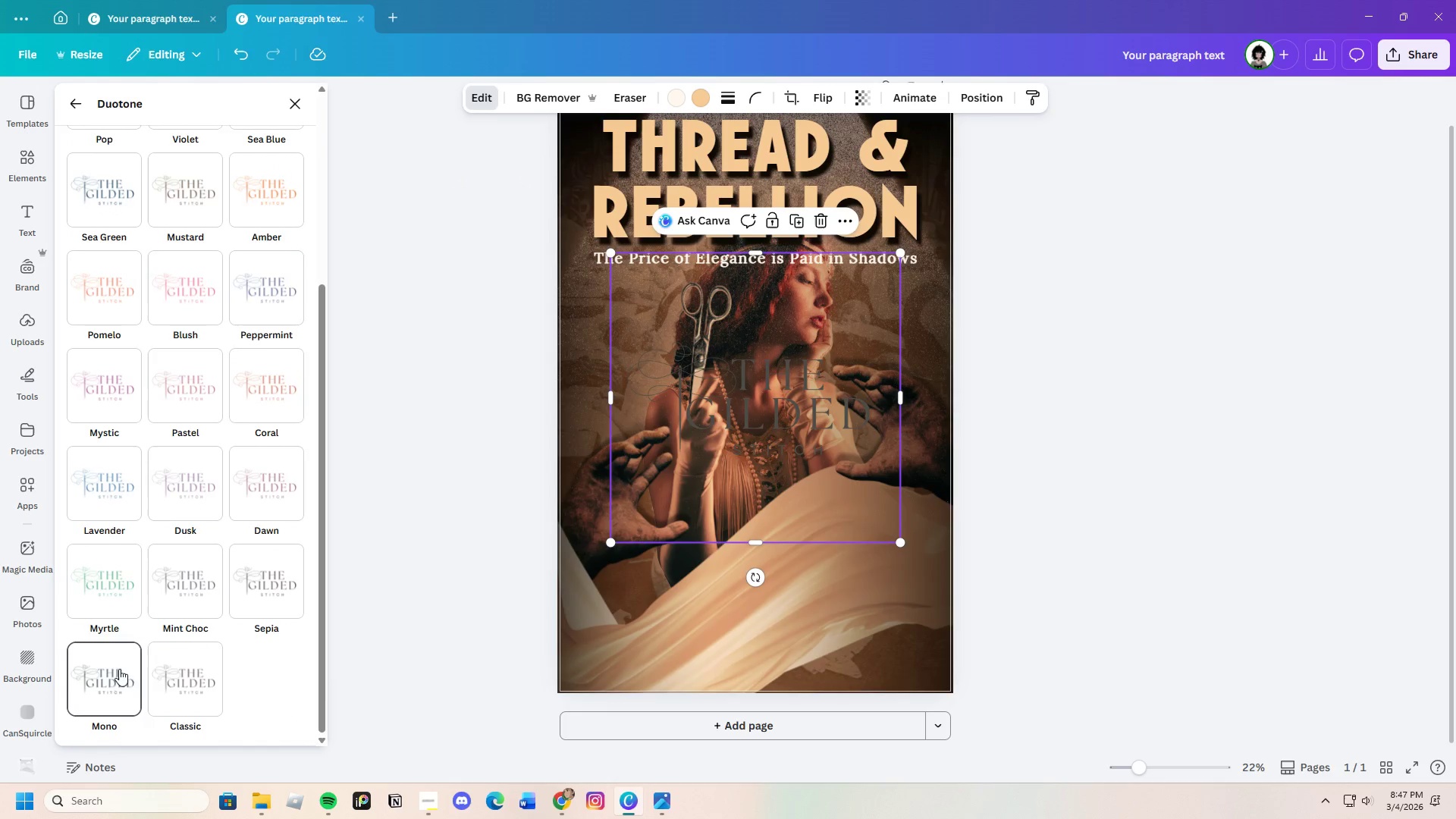 
left_click([173, 676])
 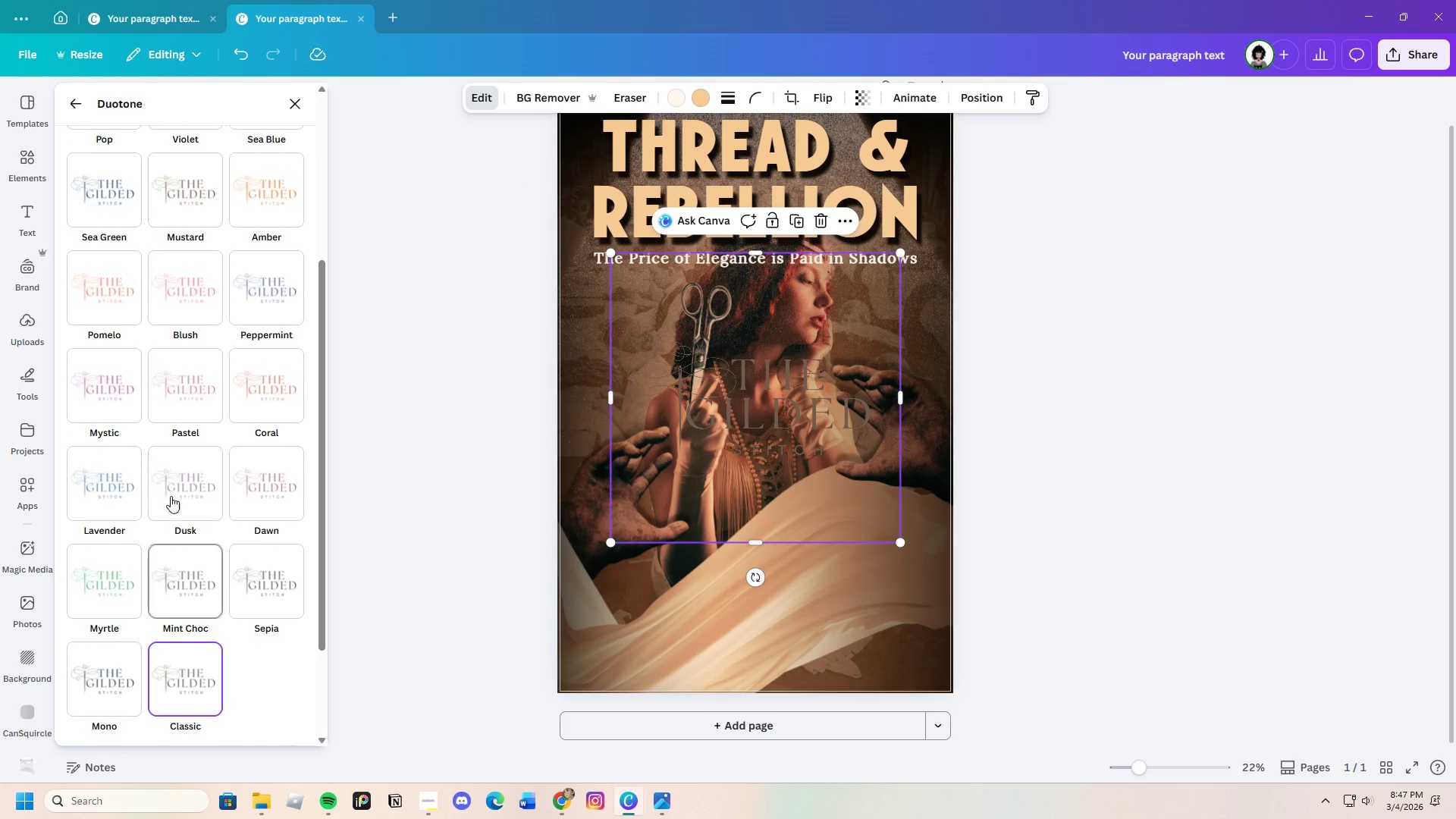 
scroll: coordinate [171, 482], scroll_direction: up, amount: 3.0
 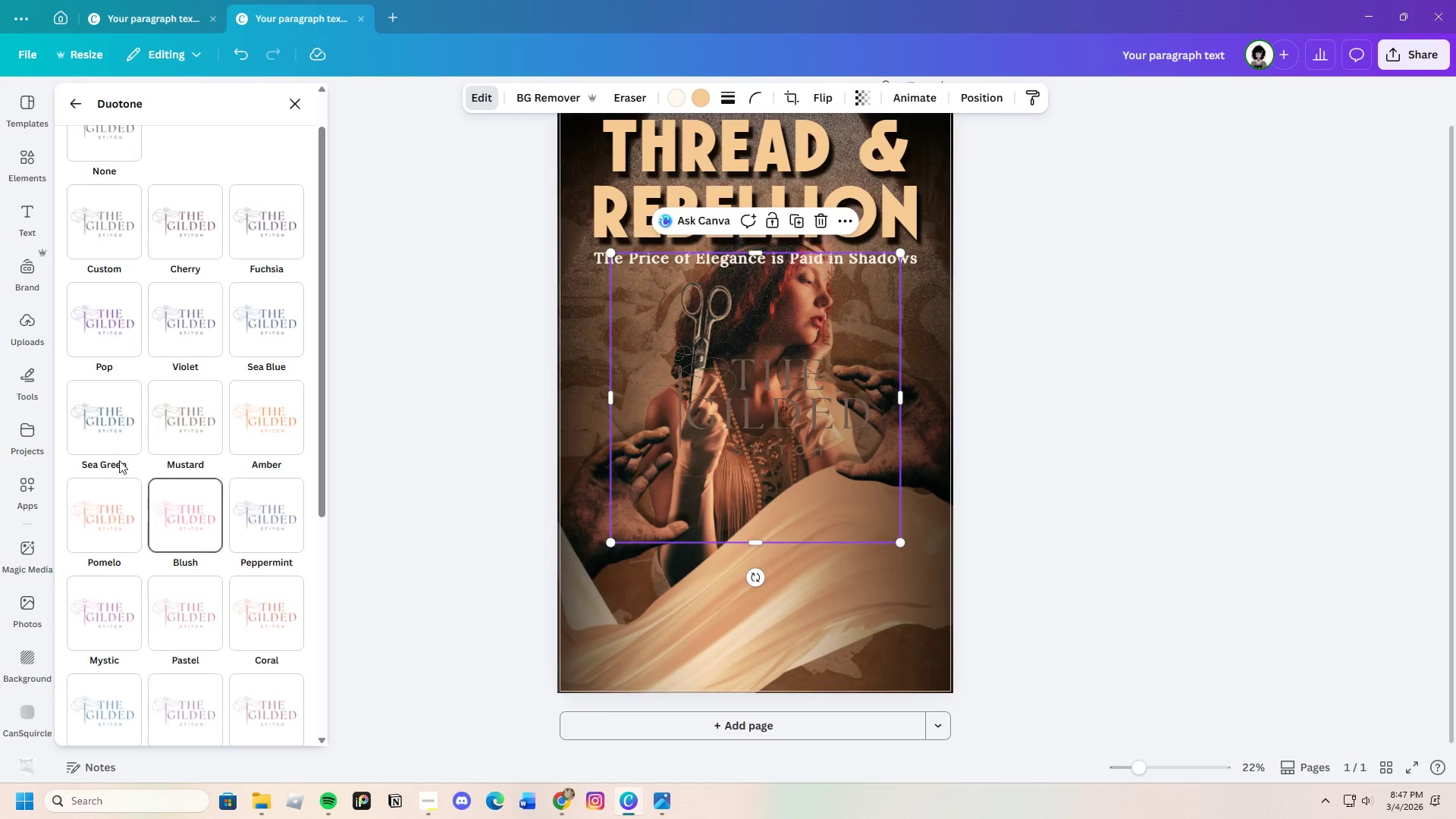 
left_click([123, 409])
 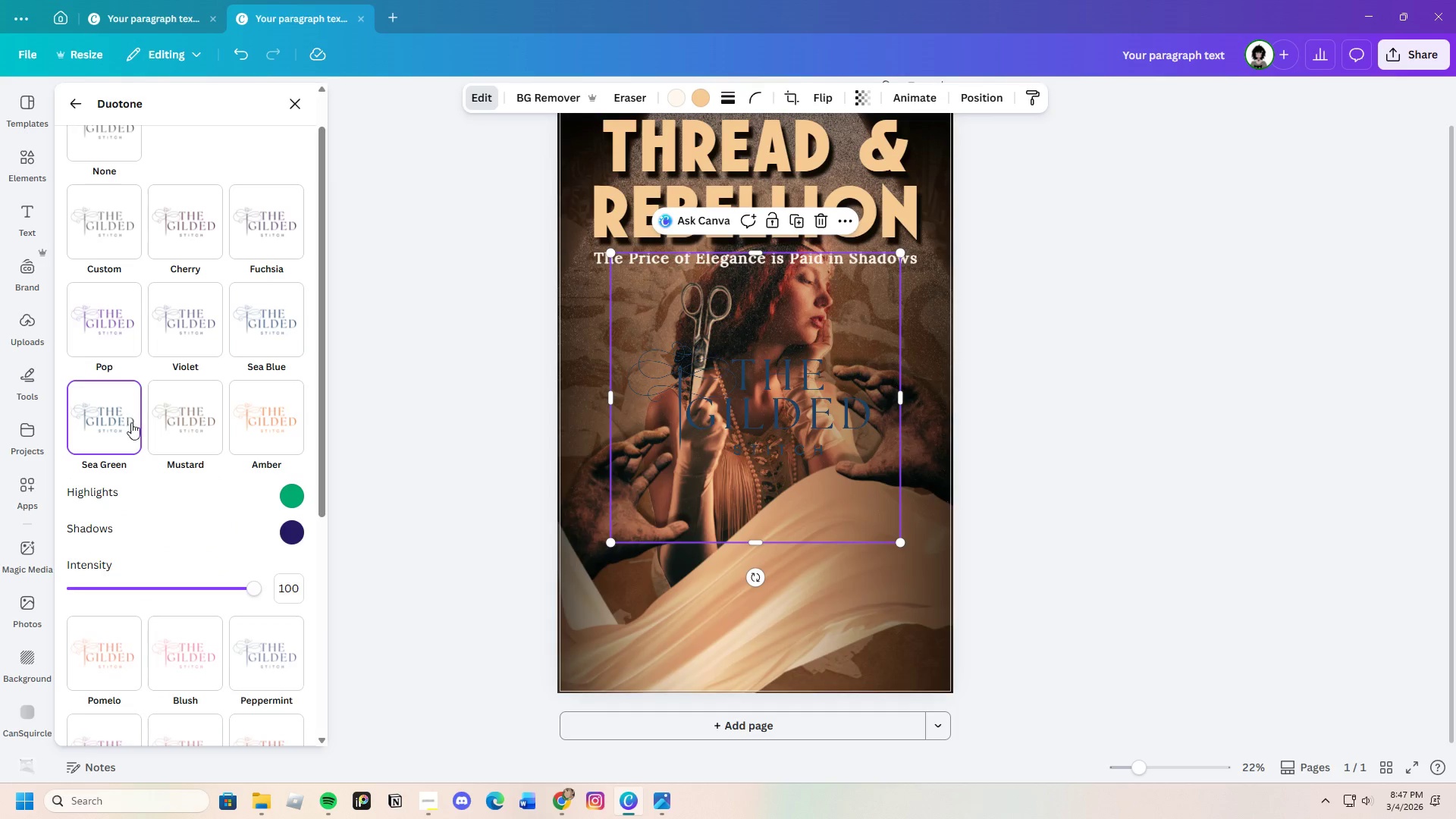 
scroll: coordinate [136, 441], scroll_direction: up, amount: 3.0
 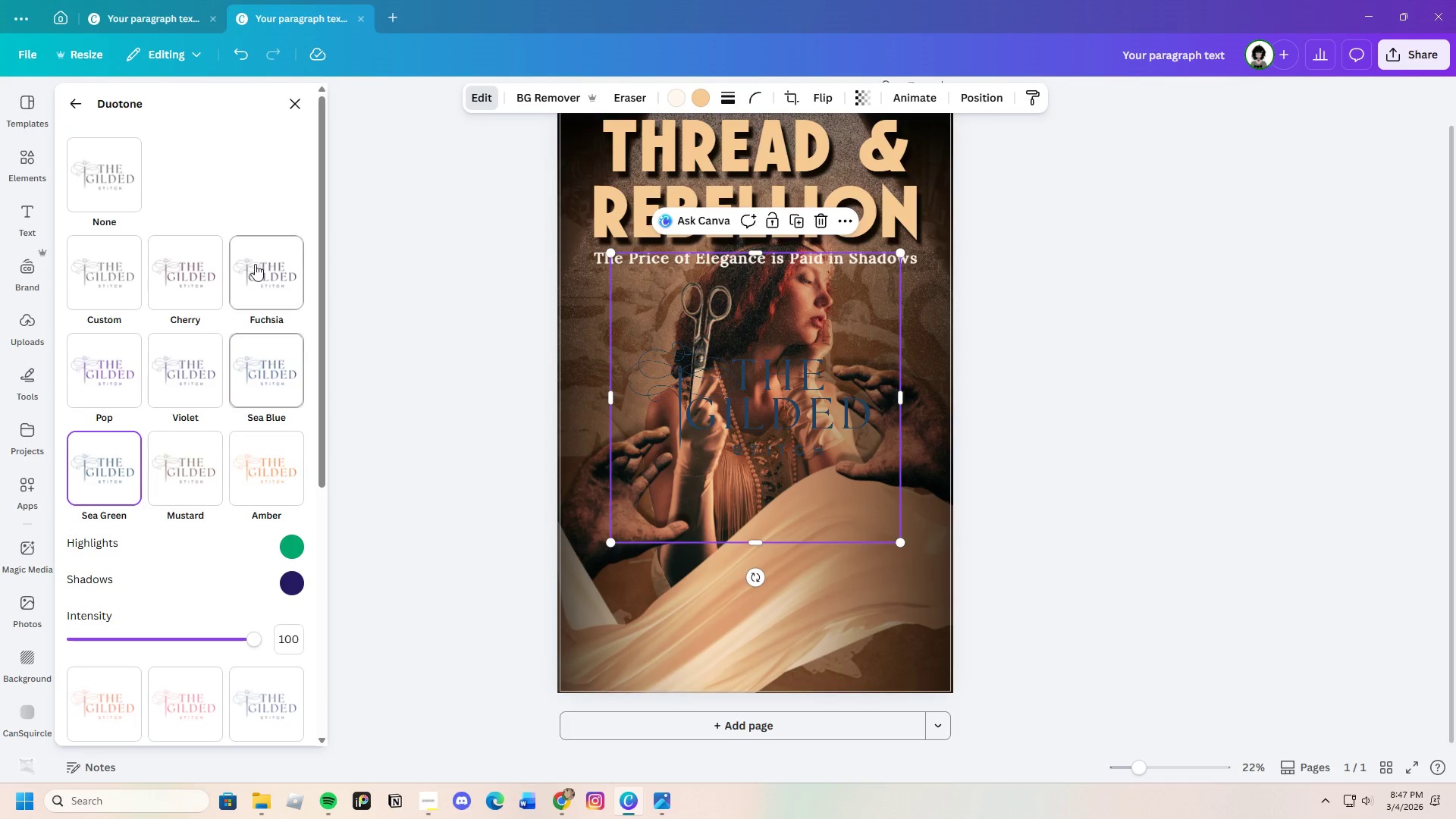 
left_click([255, 254])
 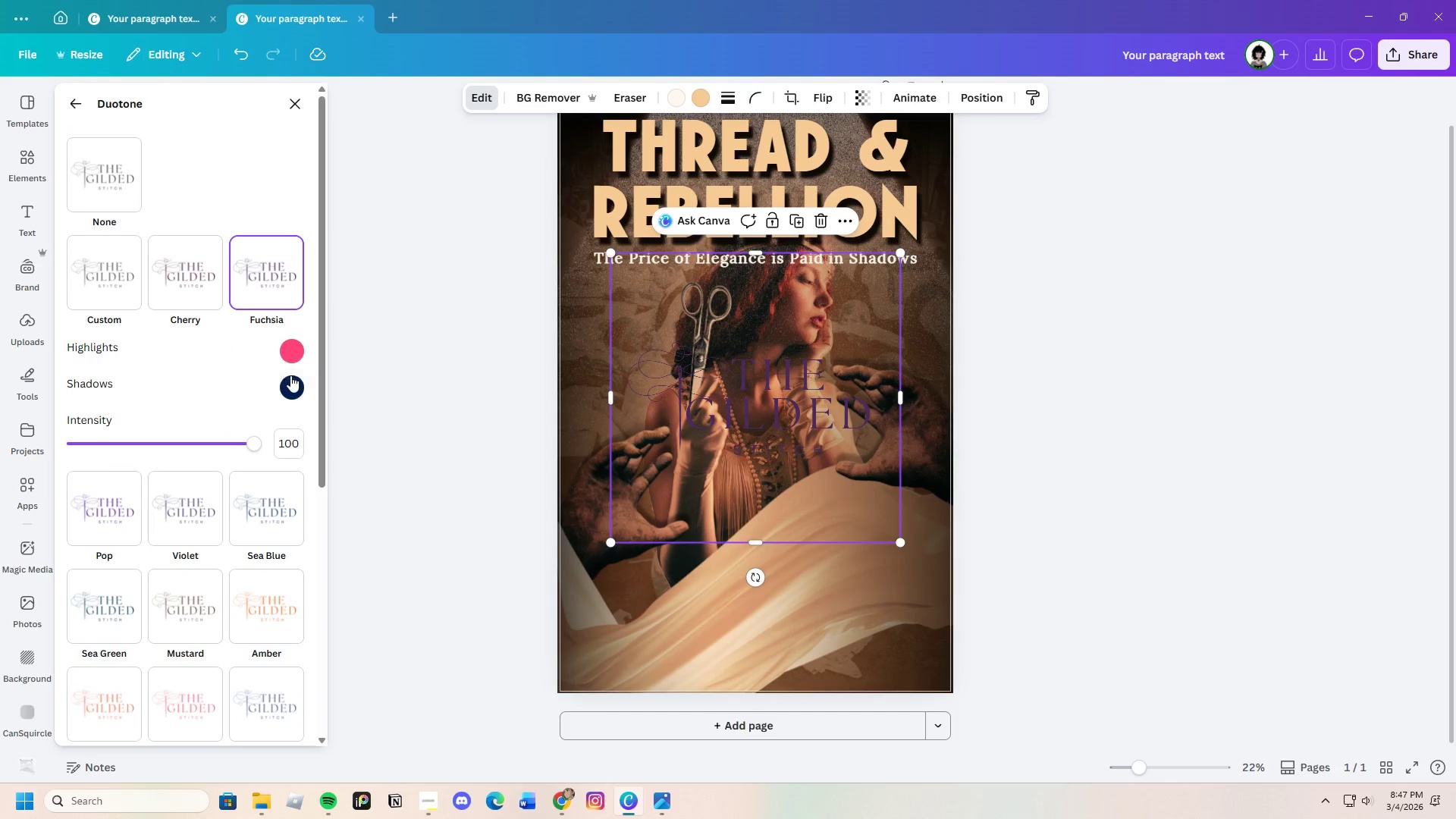 
left_click([294, 391])
 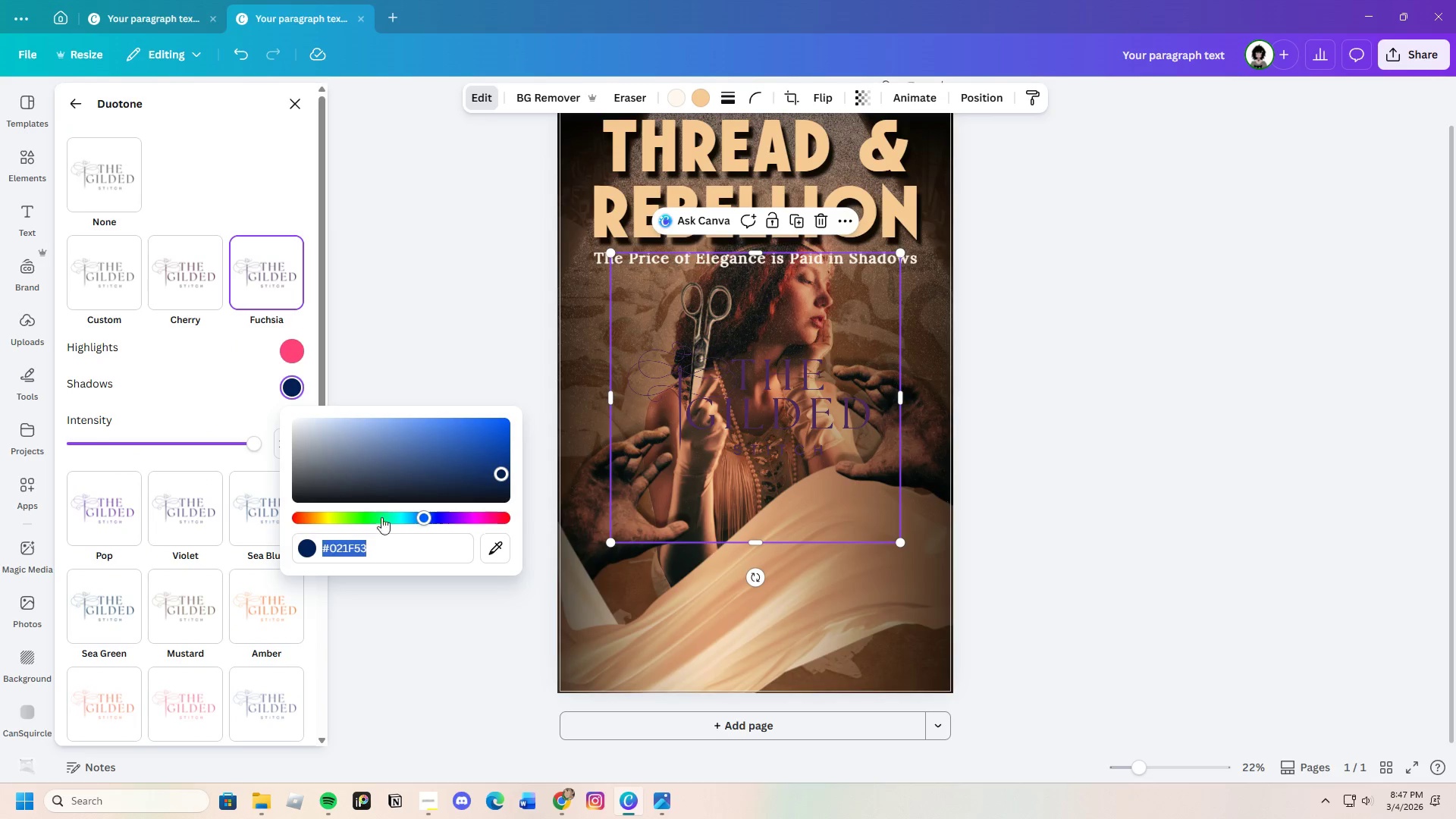 
left_click_drag(start_coordinate=[338, 467], to_coordinate=[284, 389])
 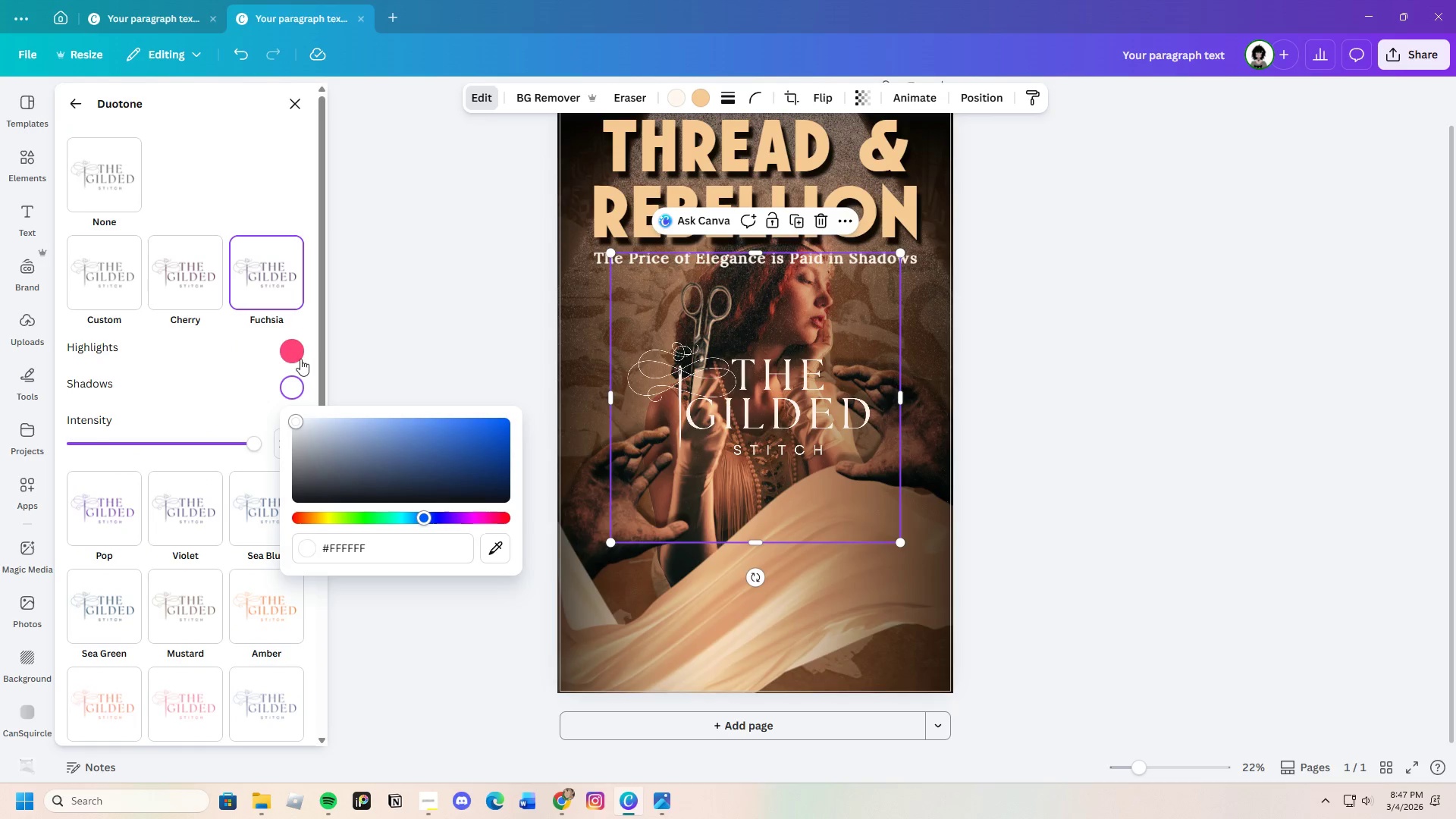 
left_click([297, 356])
 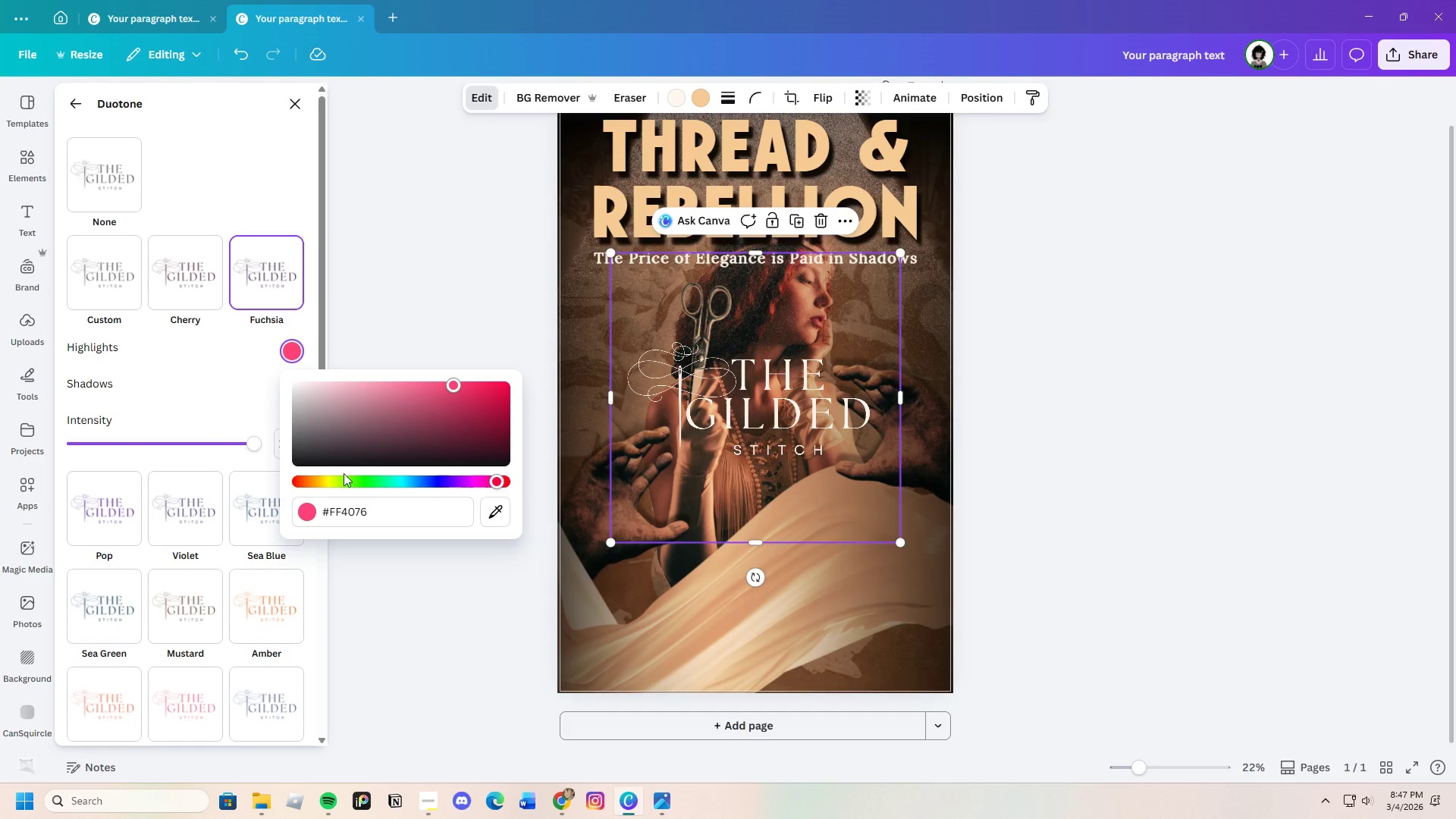 
left_click([317, 482])
 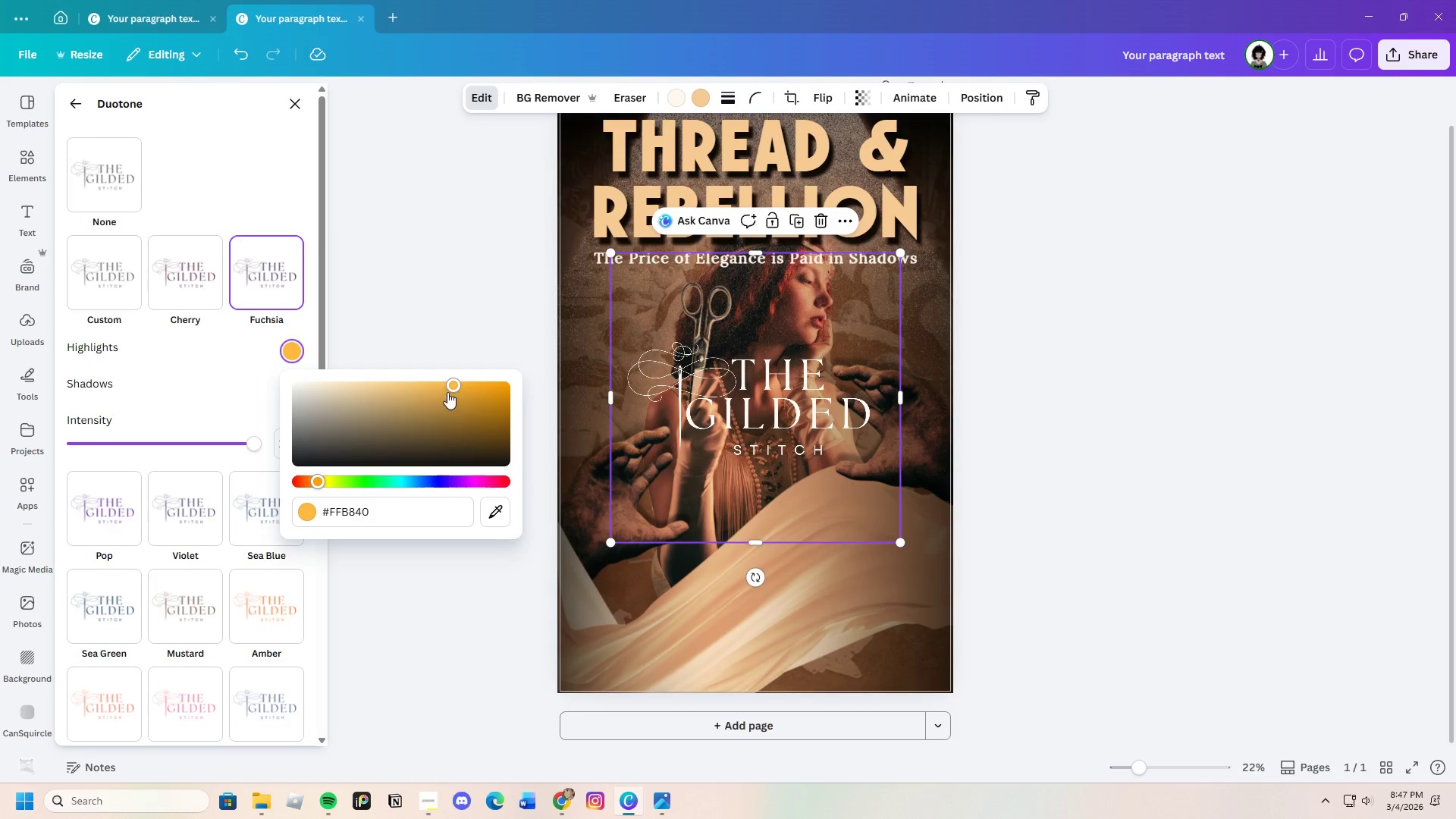 
left_click_drag(start_coordinate=[448, 391], to_coordinate=[379, 388])
 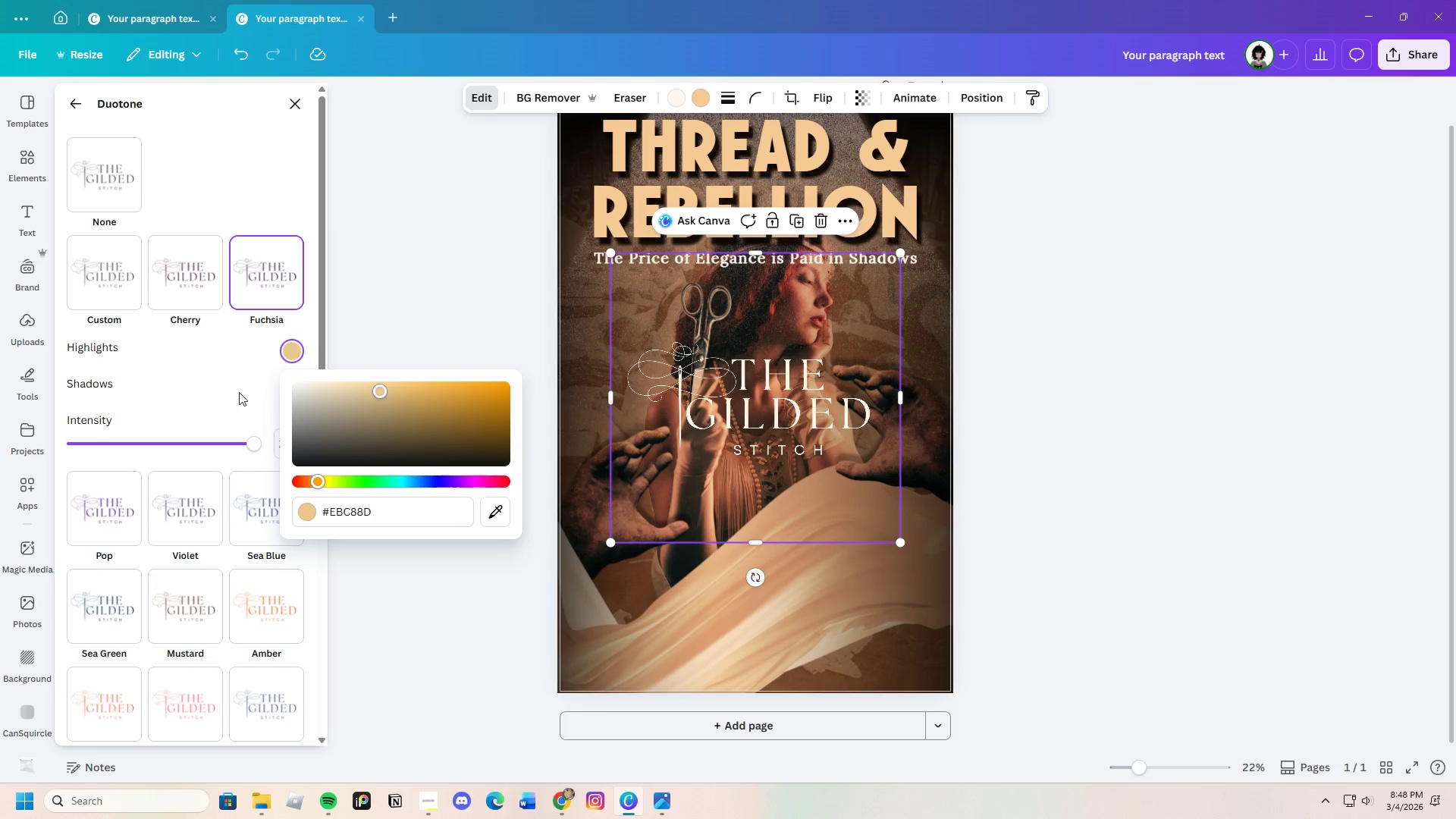 
left_click_drag(start_coordinate=[239, 392], to_coordinate=[251, 392])
 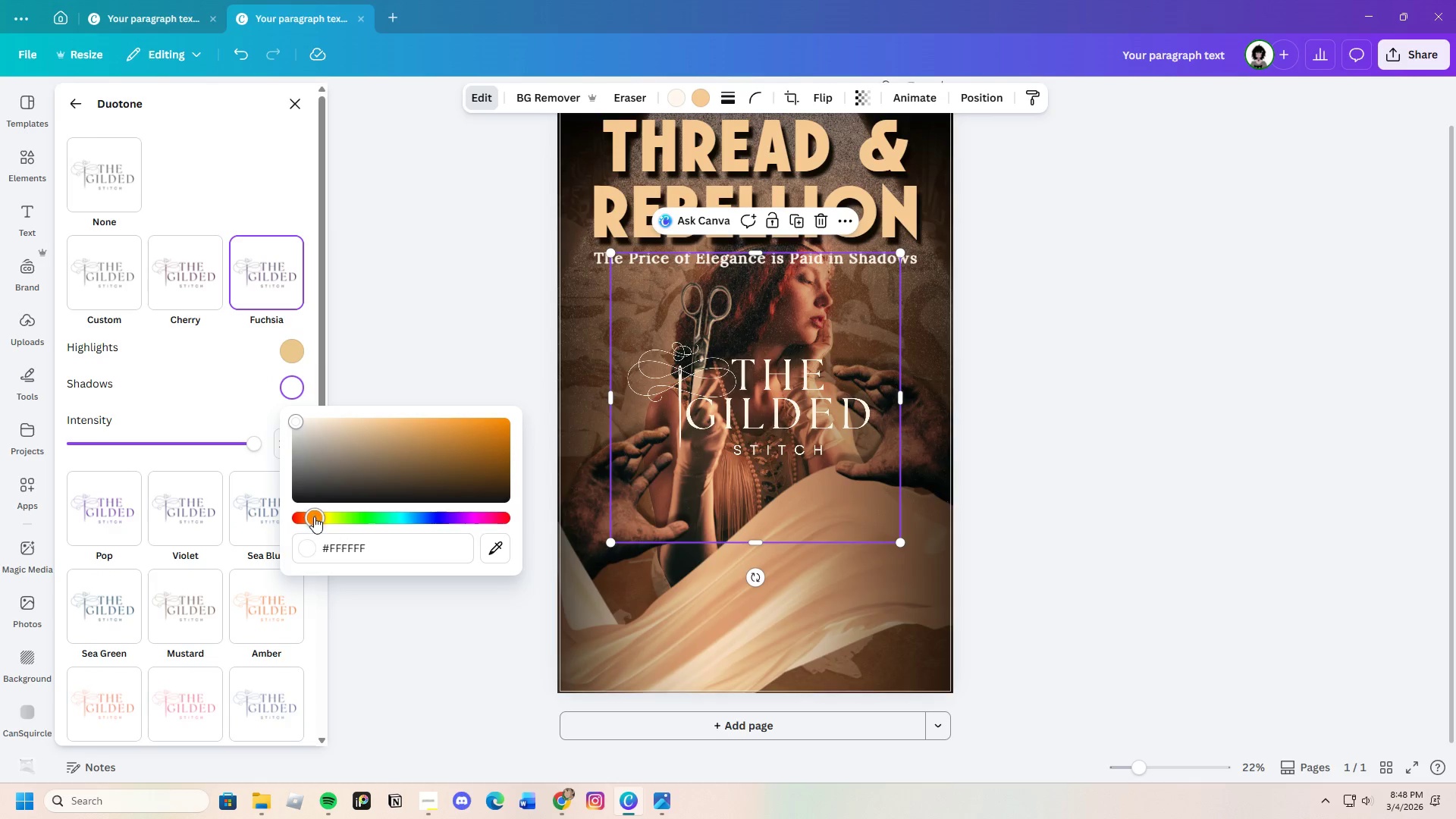 
left_click_drag(start_coordinate=[313, 425], to_coordinate=[352, 442])
 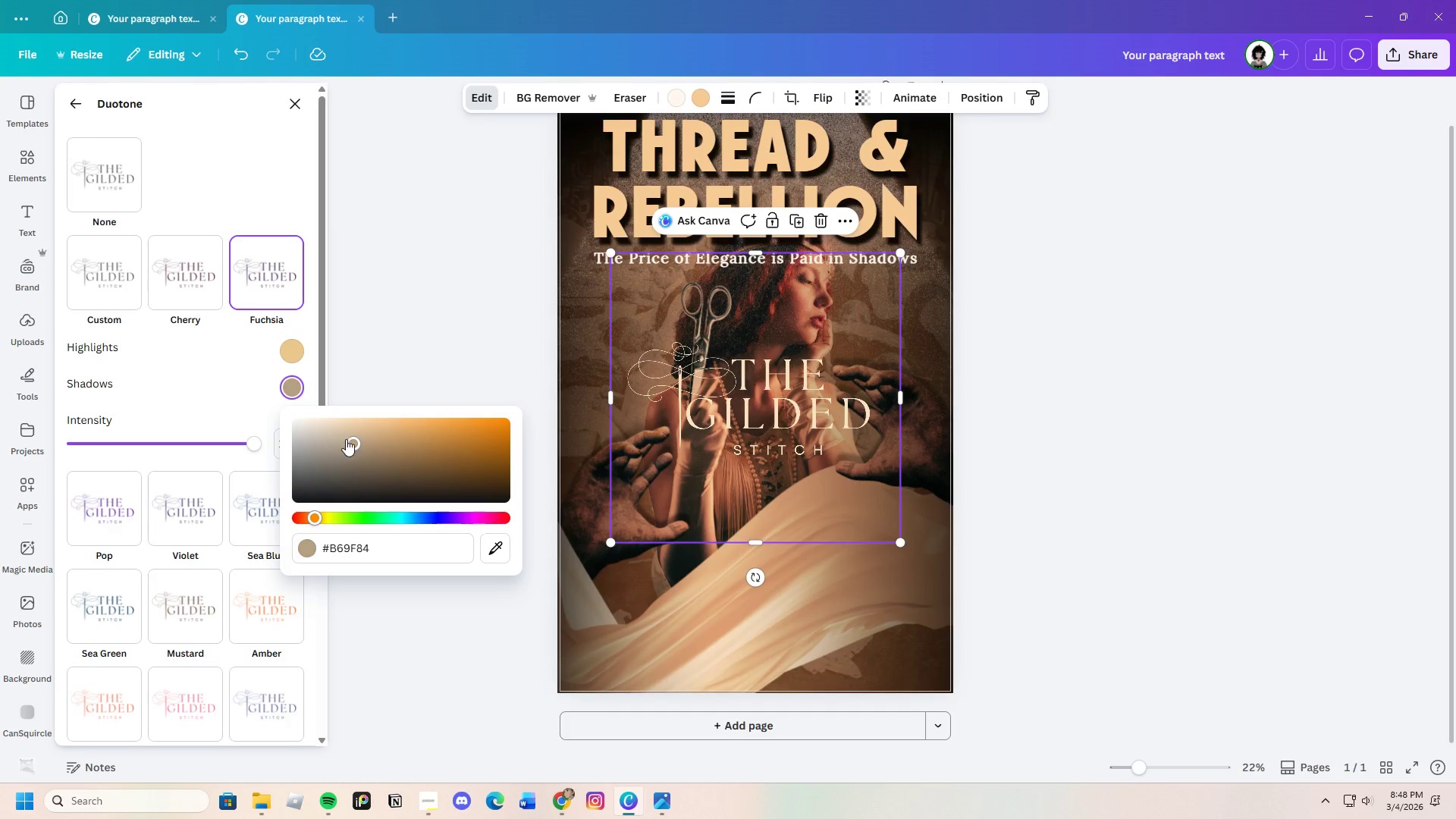 
left_click_drag(start_coordinate=[348, 439], to_coordinate=[353, 443])
 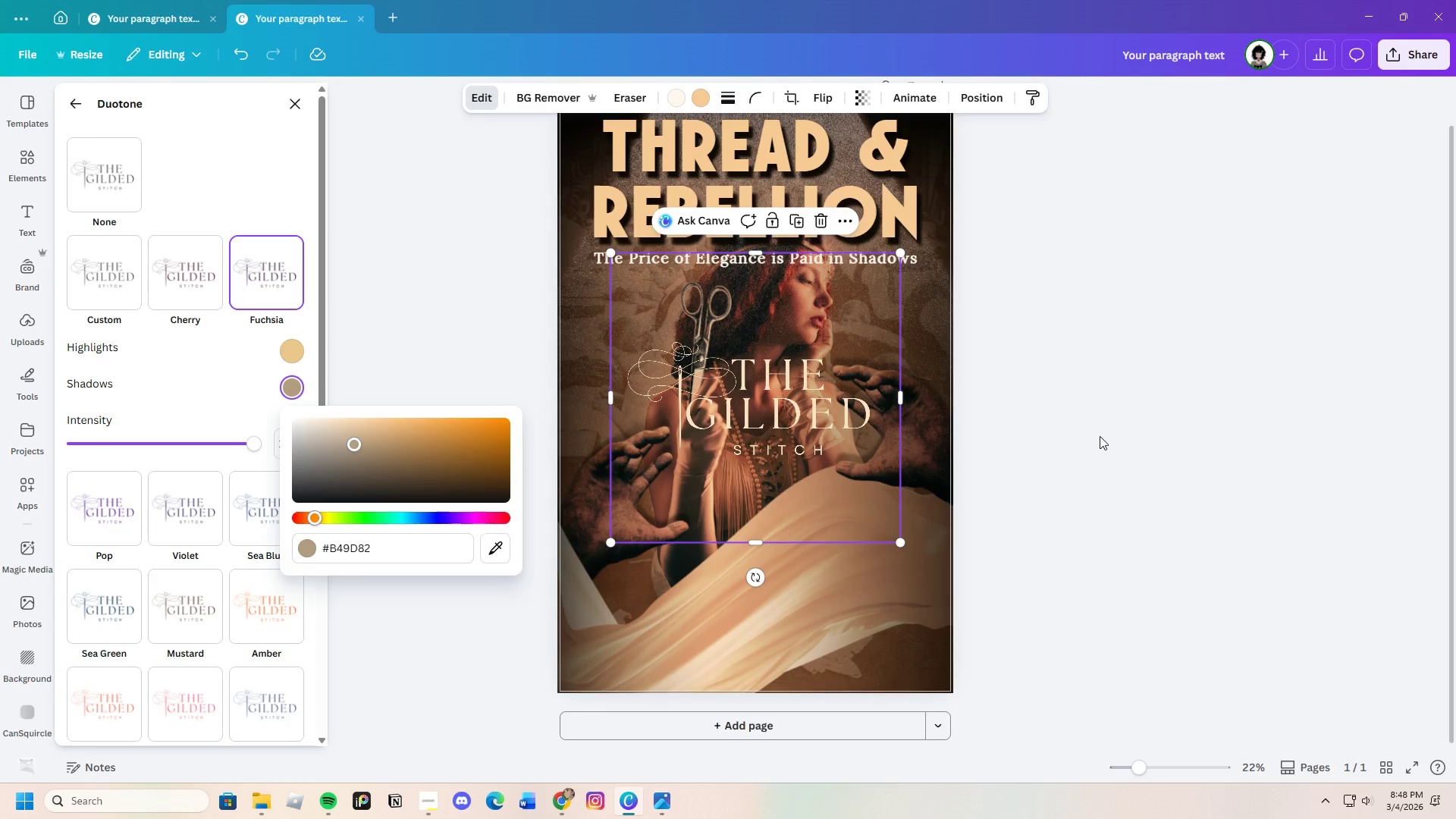 
left_click_drag(start_coordinate=[1103, 437], to_coordinate=[1094, 435])
 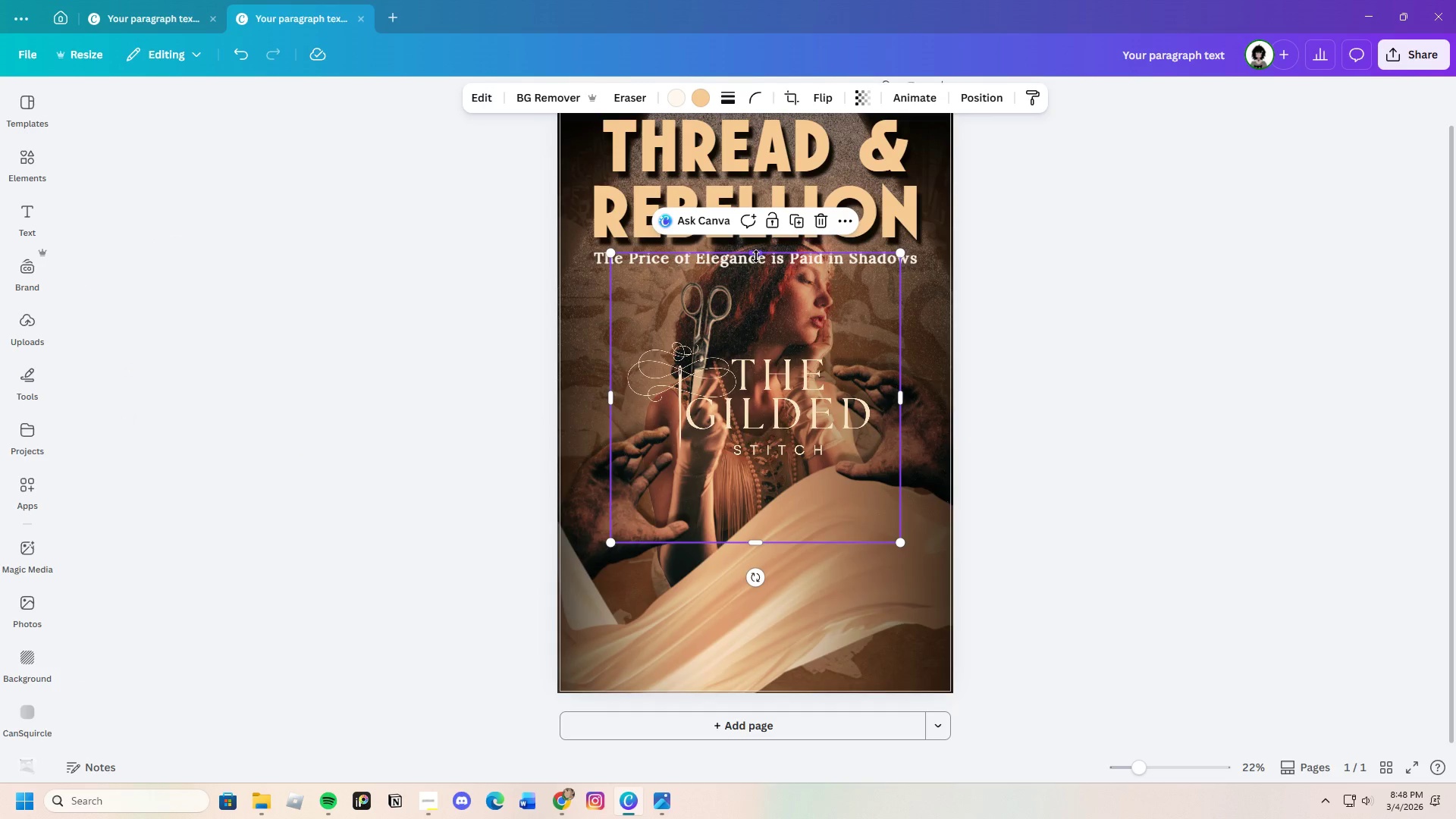 
left_click_drag(start_coordinate=[758, 256], to_coordinate=[791, 334])
 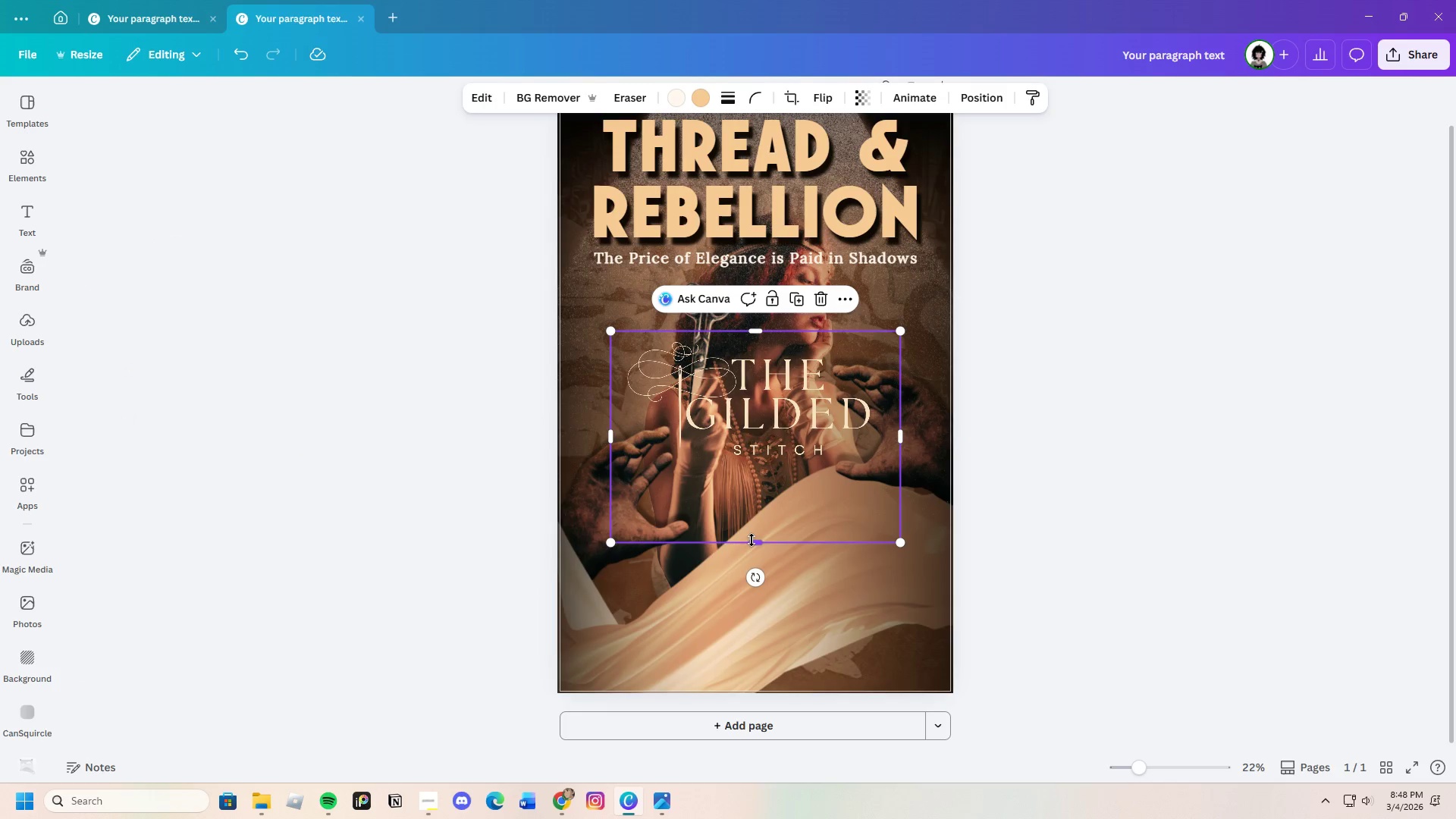 
left_click_drag(start_coordinate=[754, 543], to_coordinate=[787, 472])
 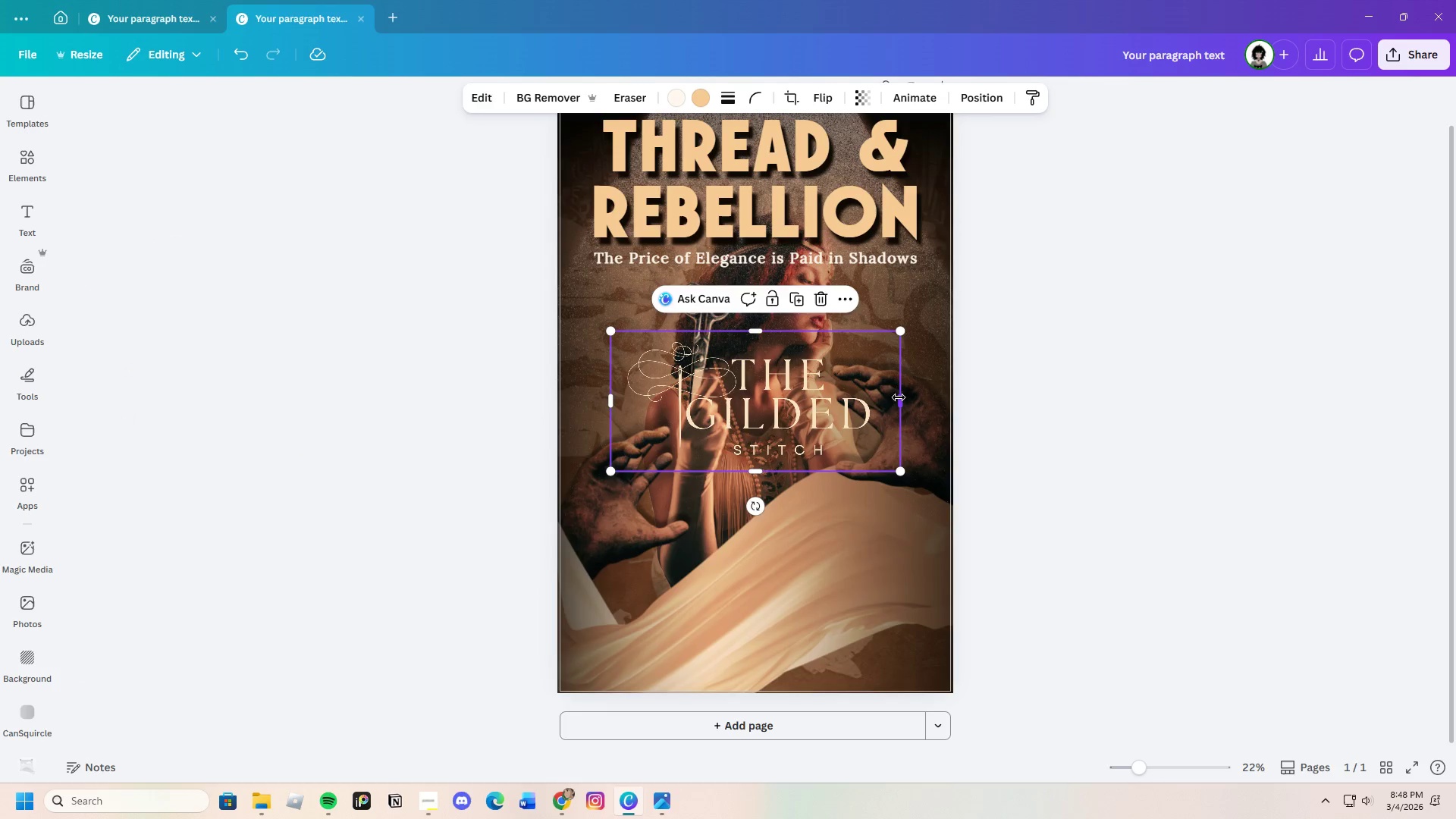 
left_click_drag(start_coordinate=[897, 397], to_coordinate=[874, 408])
 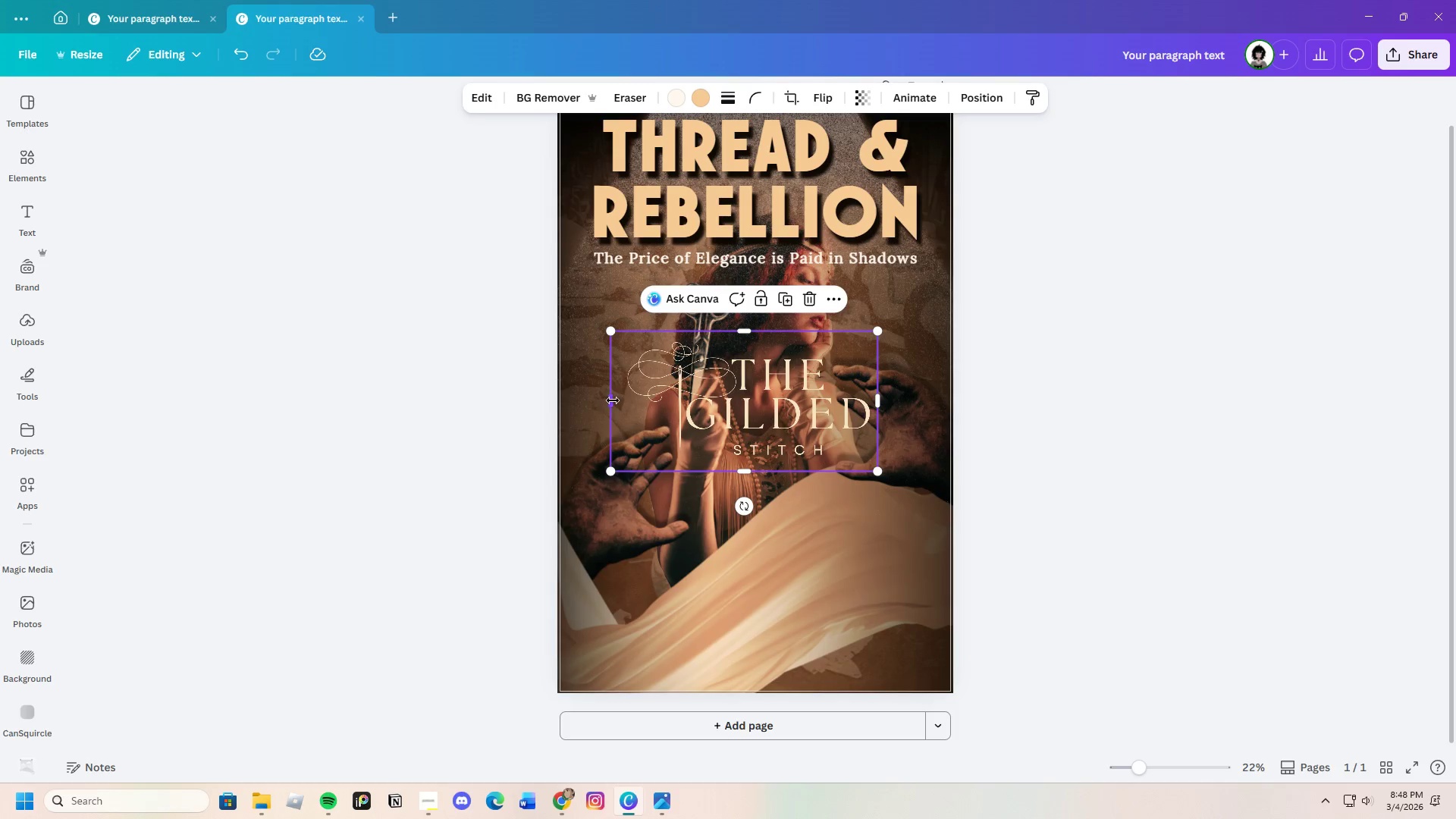 
left_click_drag(start_coordinate=[613, 399], to_coordinate=[622, 400])
 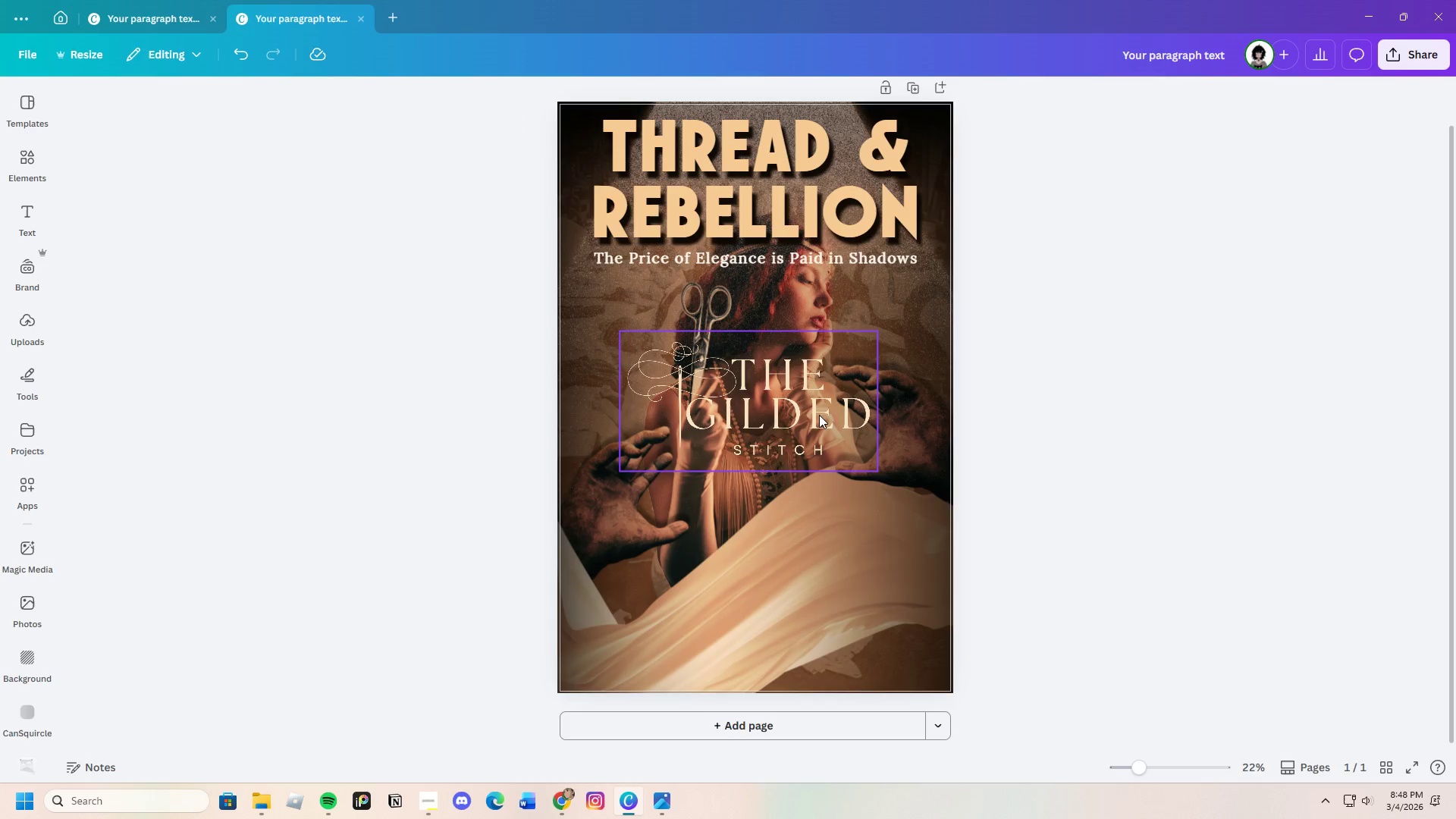 
left_click_drag(start_coordinate=[814, 410], to_coordinate=[833, 575])
 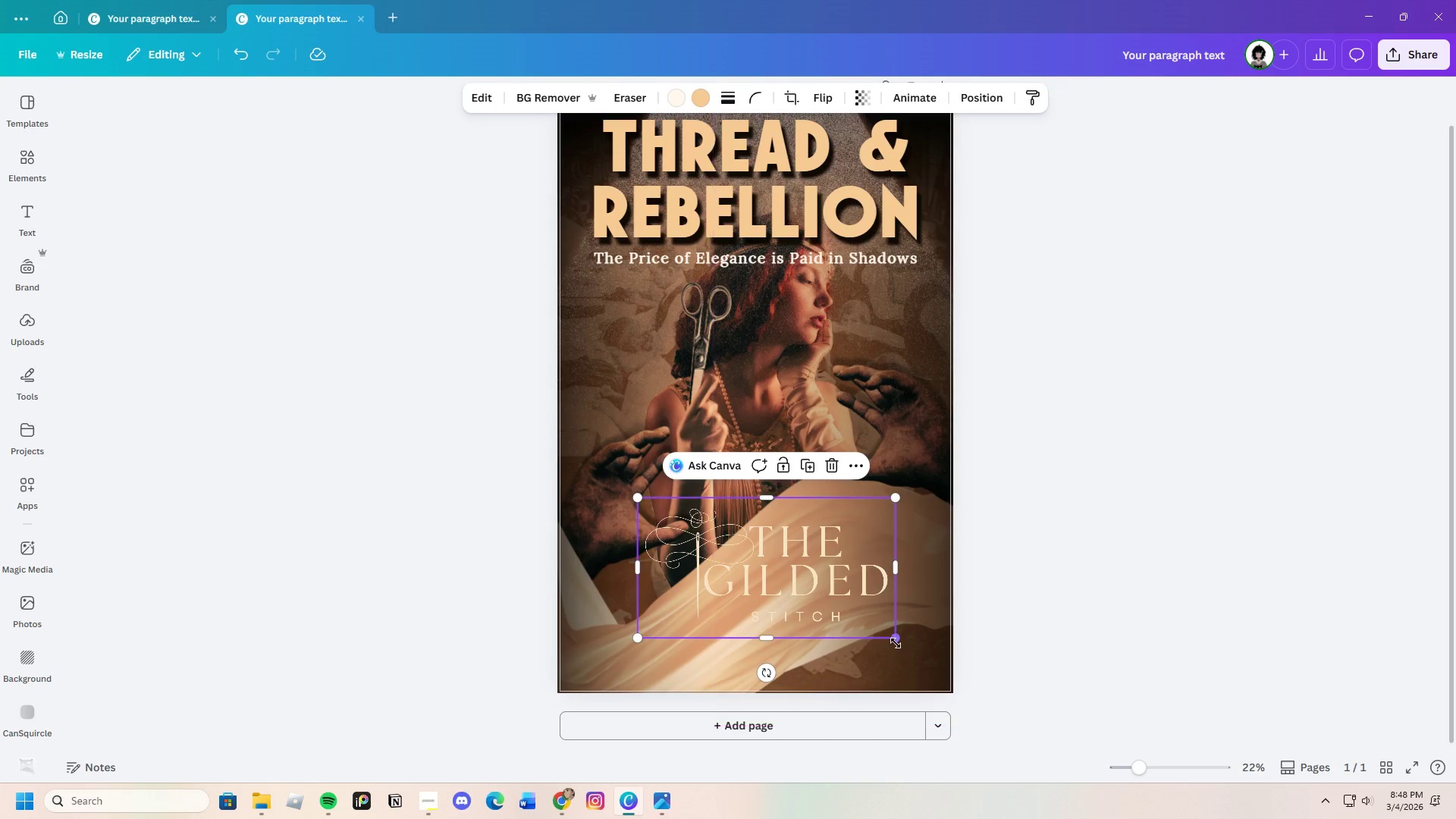 
left_click_drag(start_coordinate=[891, 635], to_coordinate=[792, 551])
 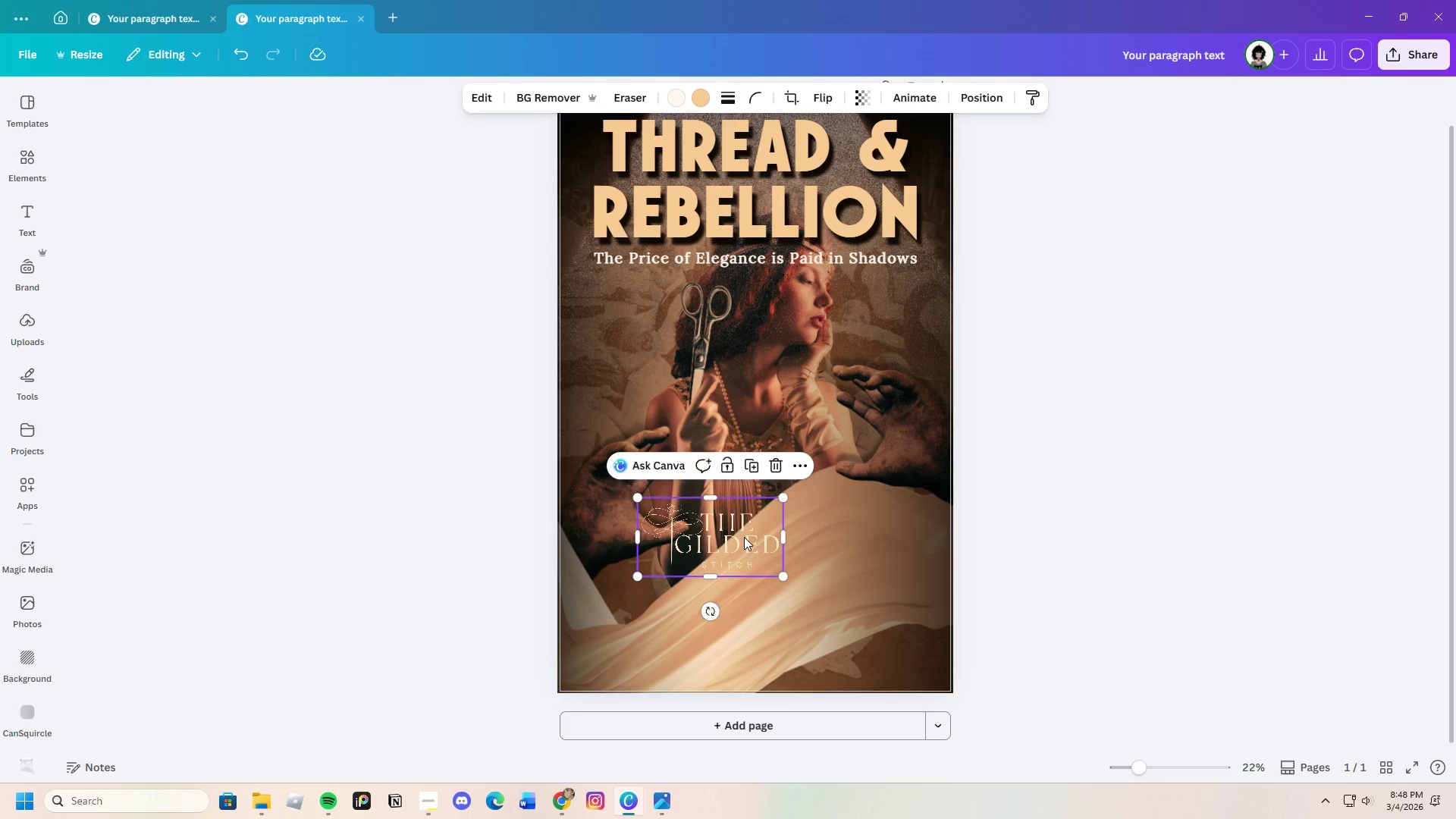 
left_click_drag(start_coordinate=[742, 537], to_coordinate=[790, 563])
 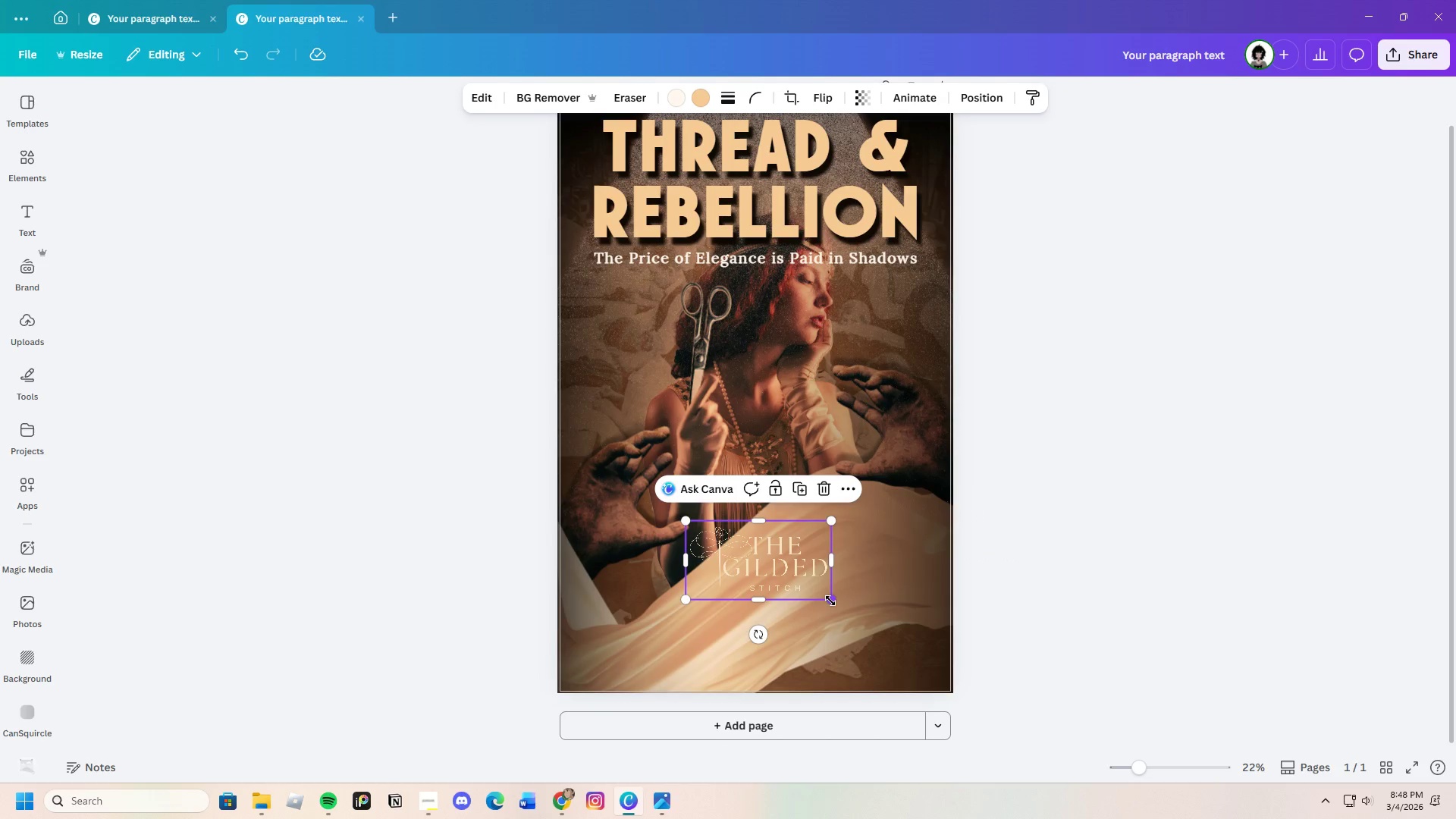 
left_click_drag(start_coordinate=[831, 601], to_coordinate=[806, 573])
 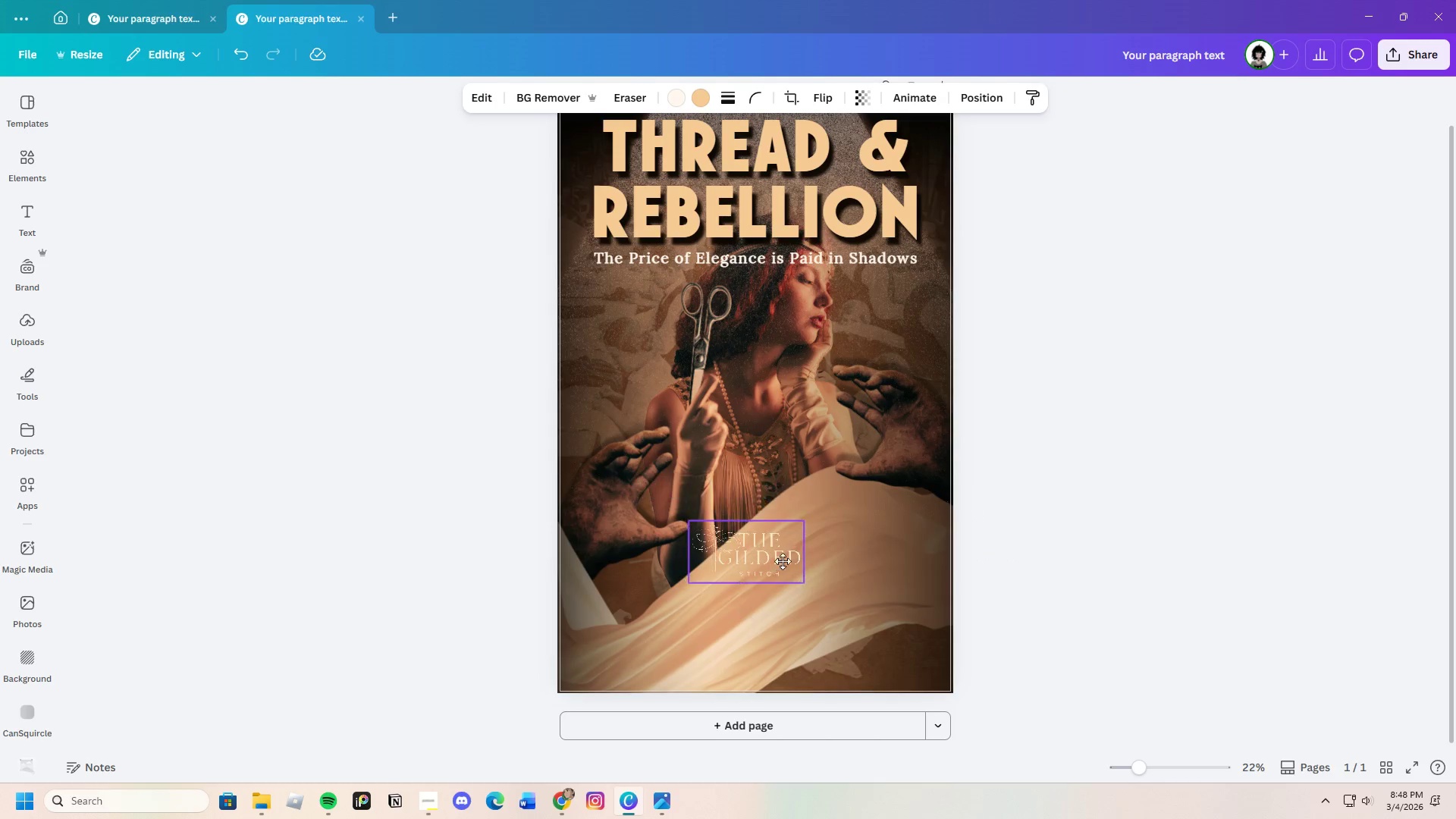 
left_click_drag(start_coordinate=[767, 557], to_coordinate=[776, 561])
 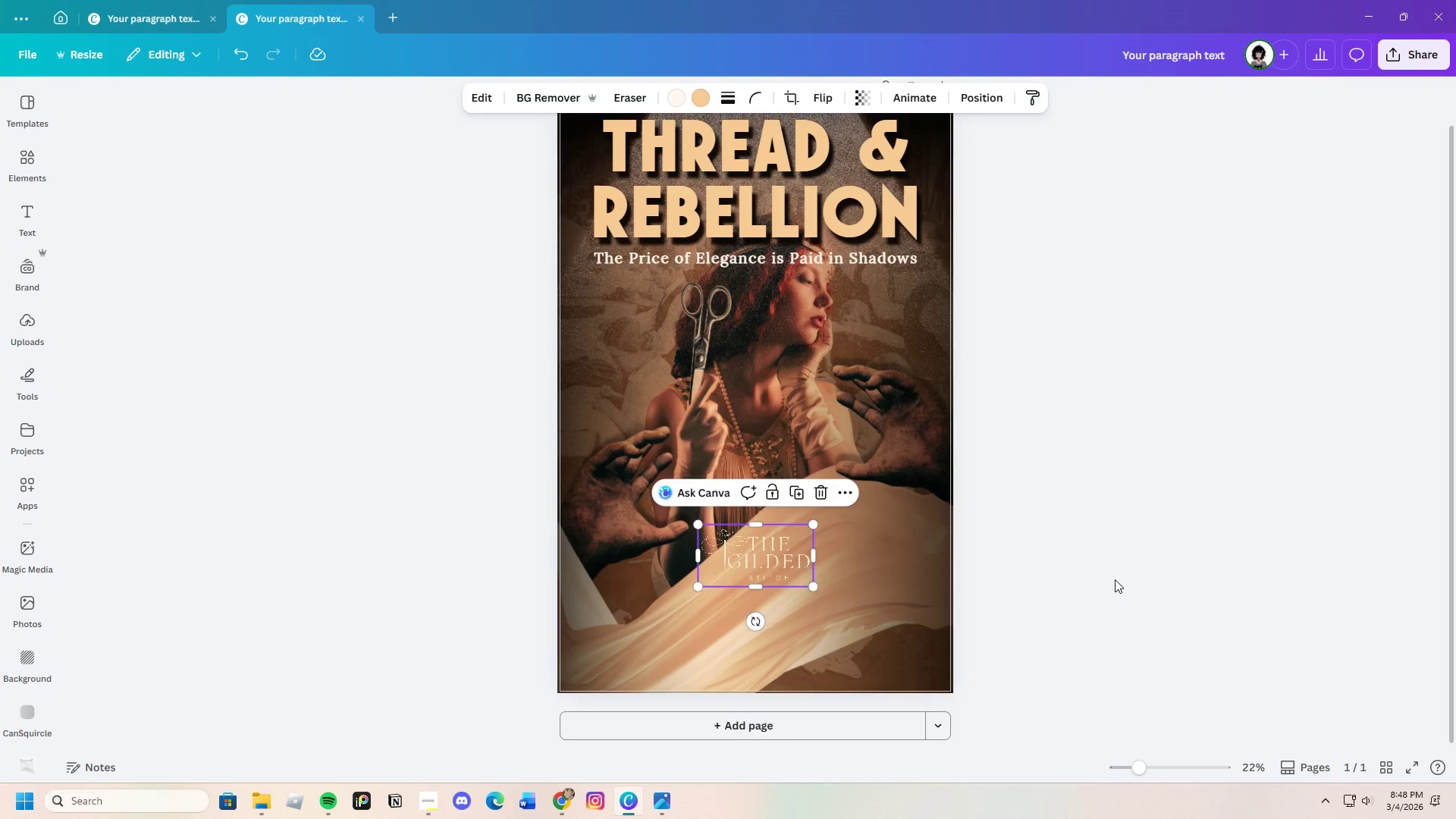 
left_click([1115, 579])
 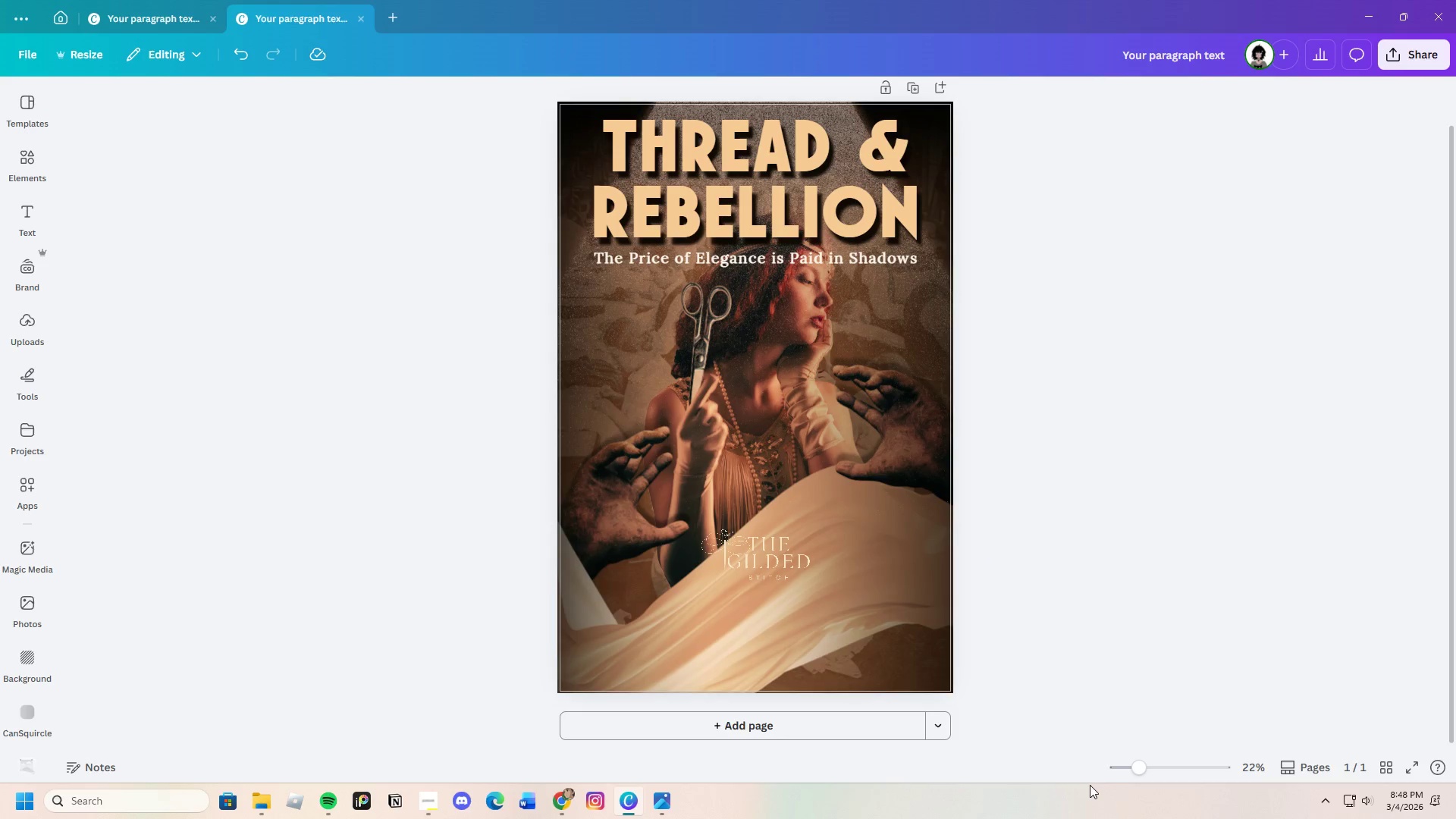 
left_click_drag(start_coordinate=[1136, 767], to_coordinate=[1148, 767])
 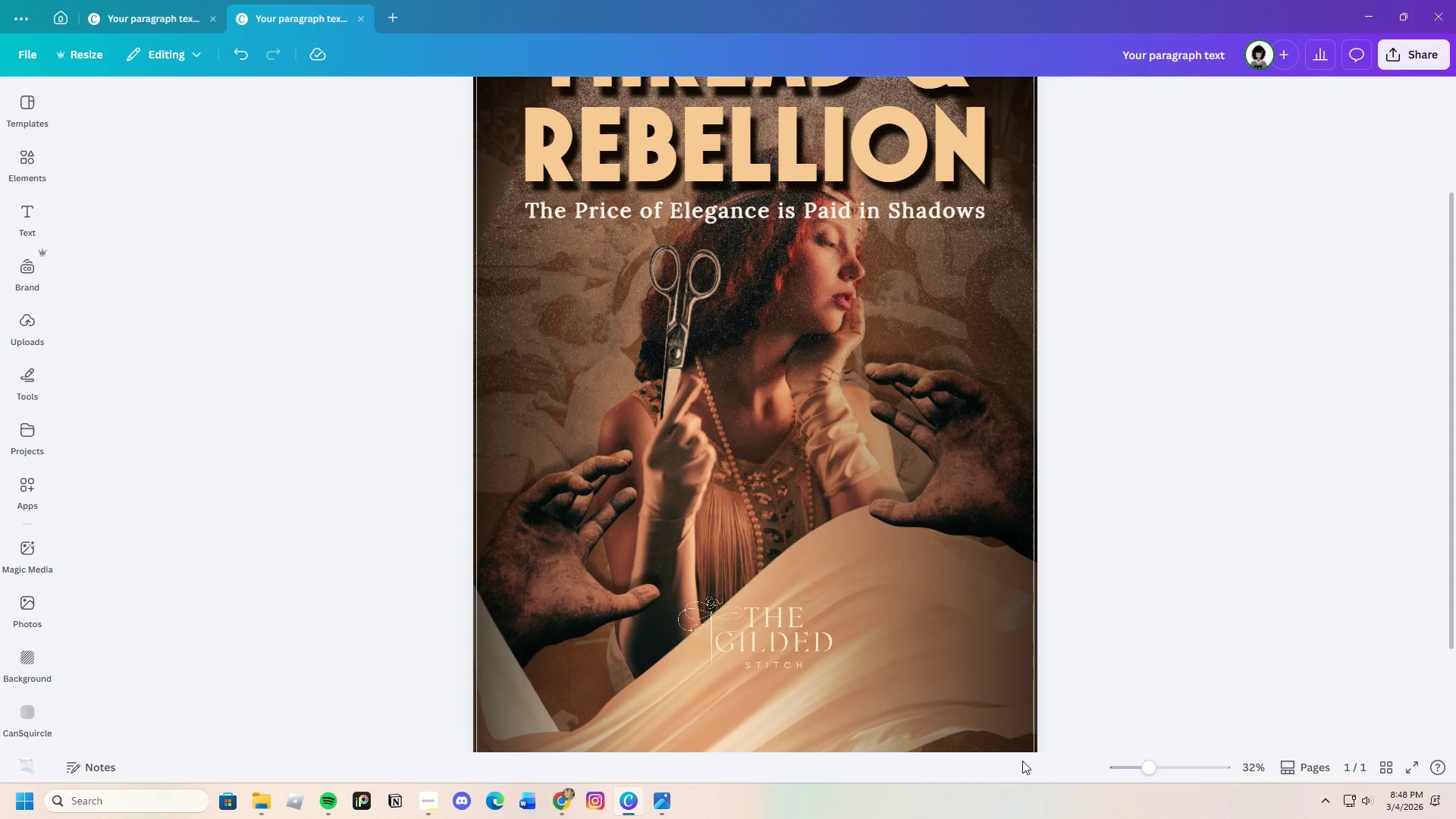 
scroll: coordinate [1011, 746], scroll_direction: down, amount: 3.0
 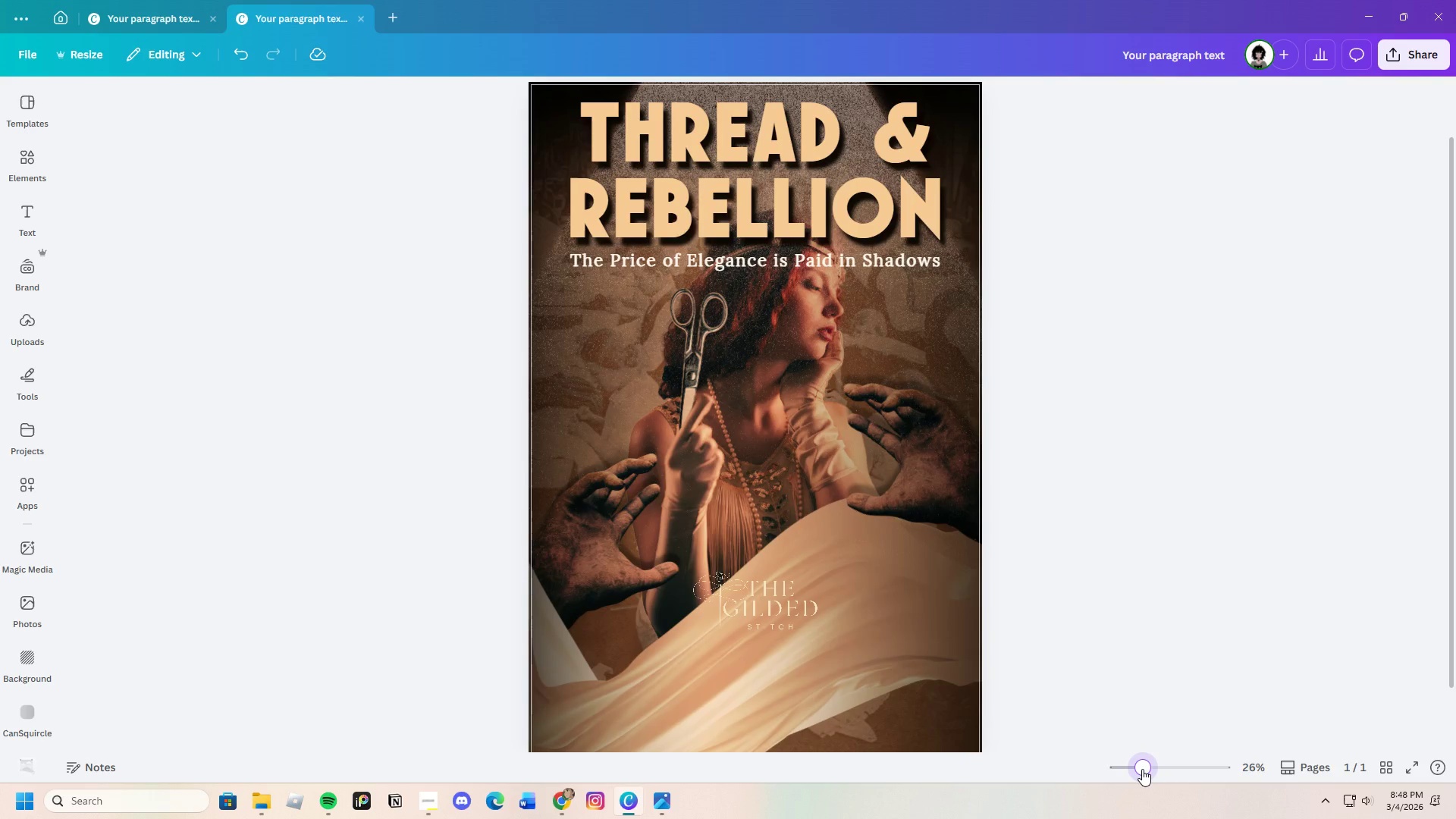 
wait(7.4)
 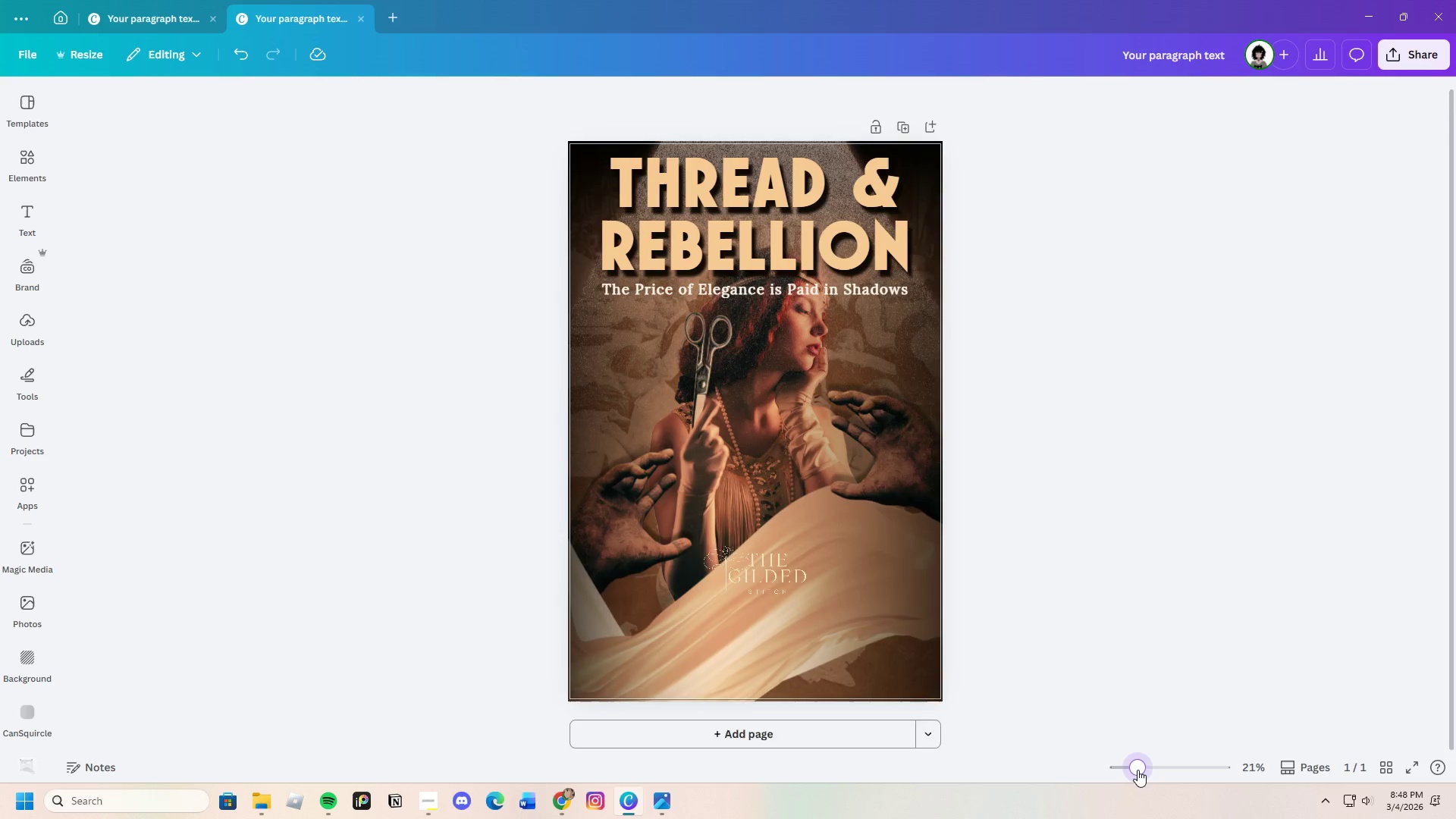 
scroll: coordinate [985, 657], scroll_direction: down, amount: 2.0
 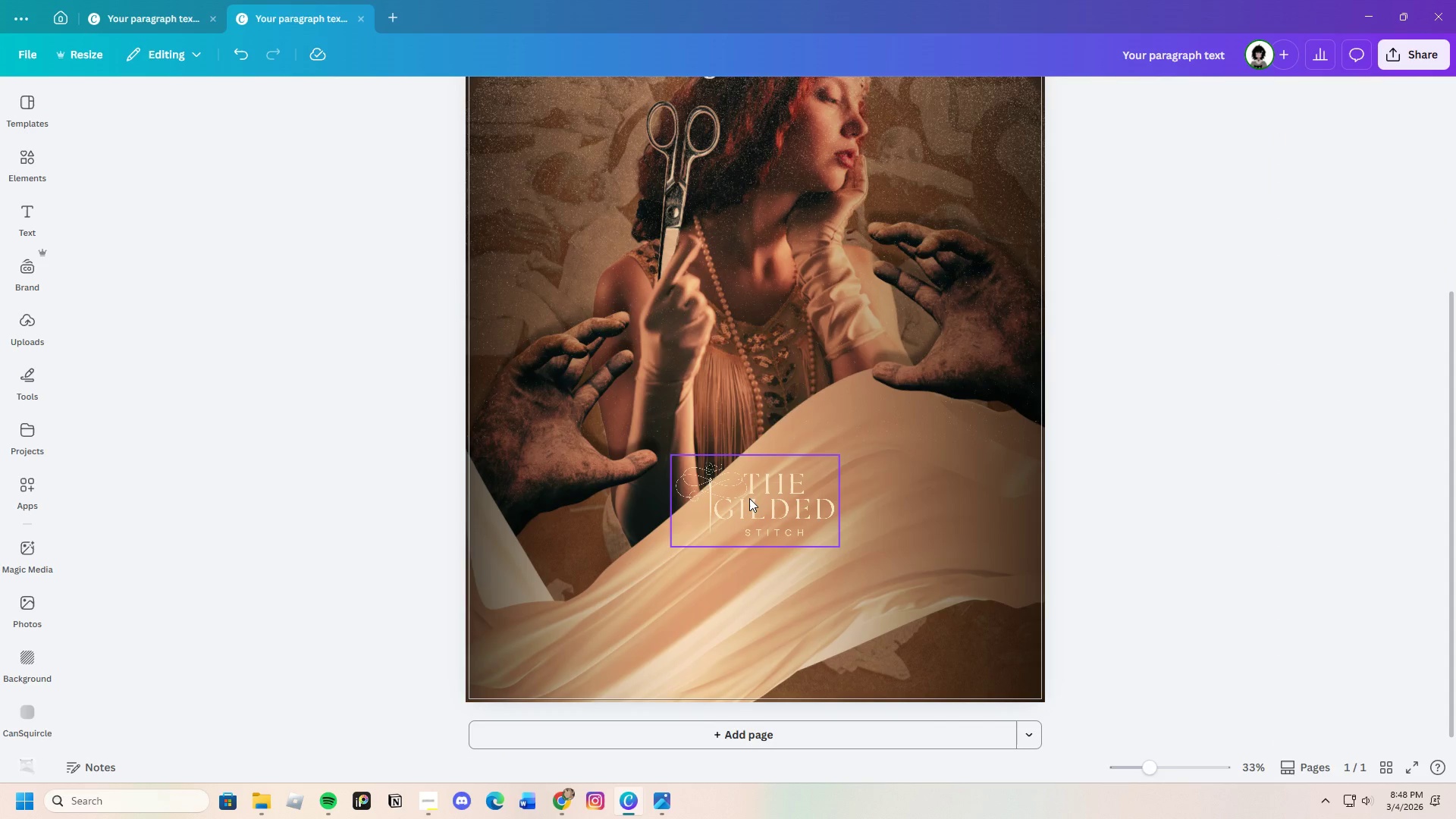 
left_click([749, 498])
 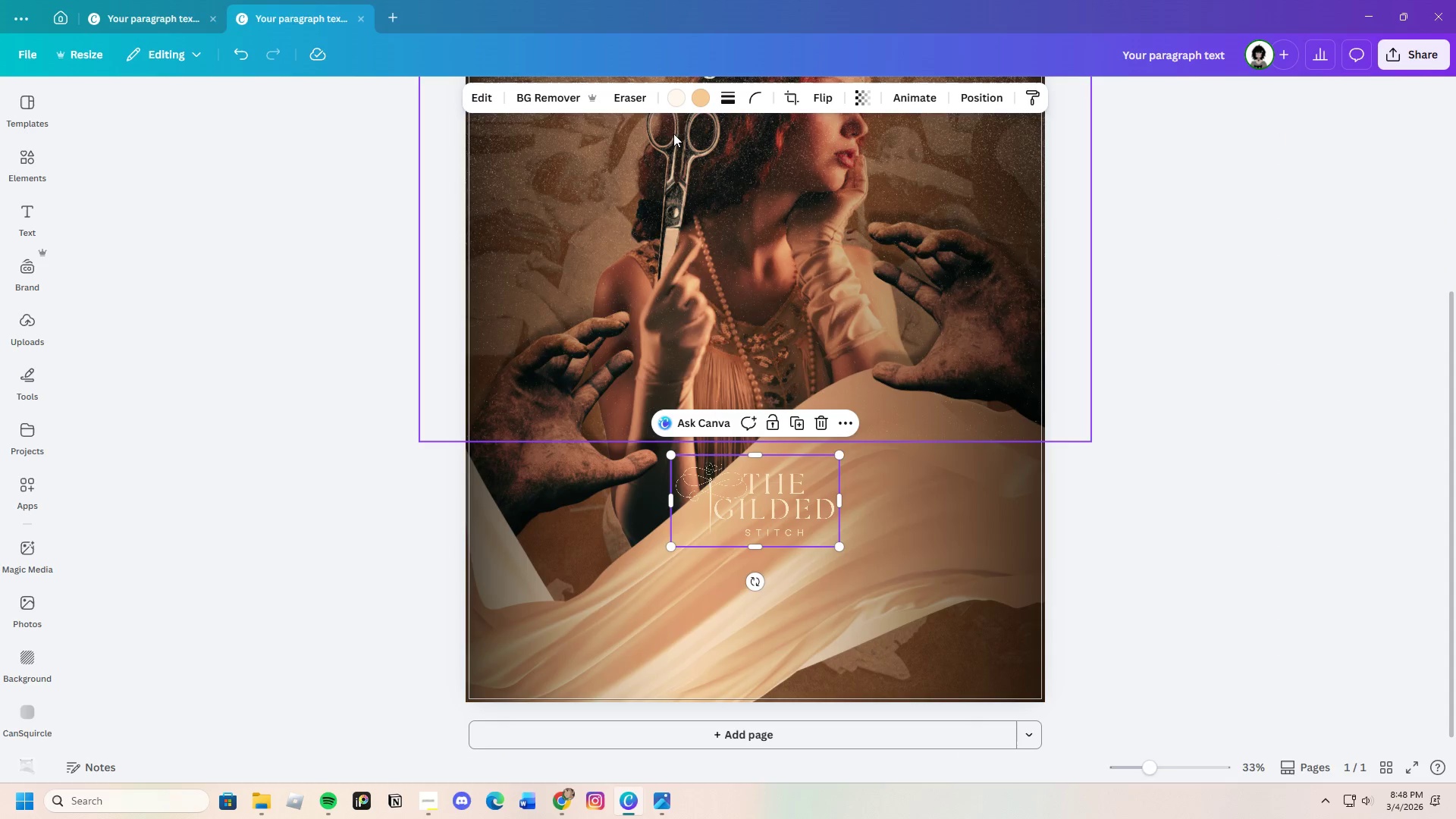 
left_click([701, 101])
 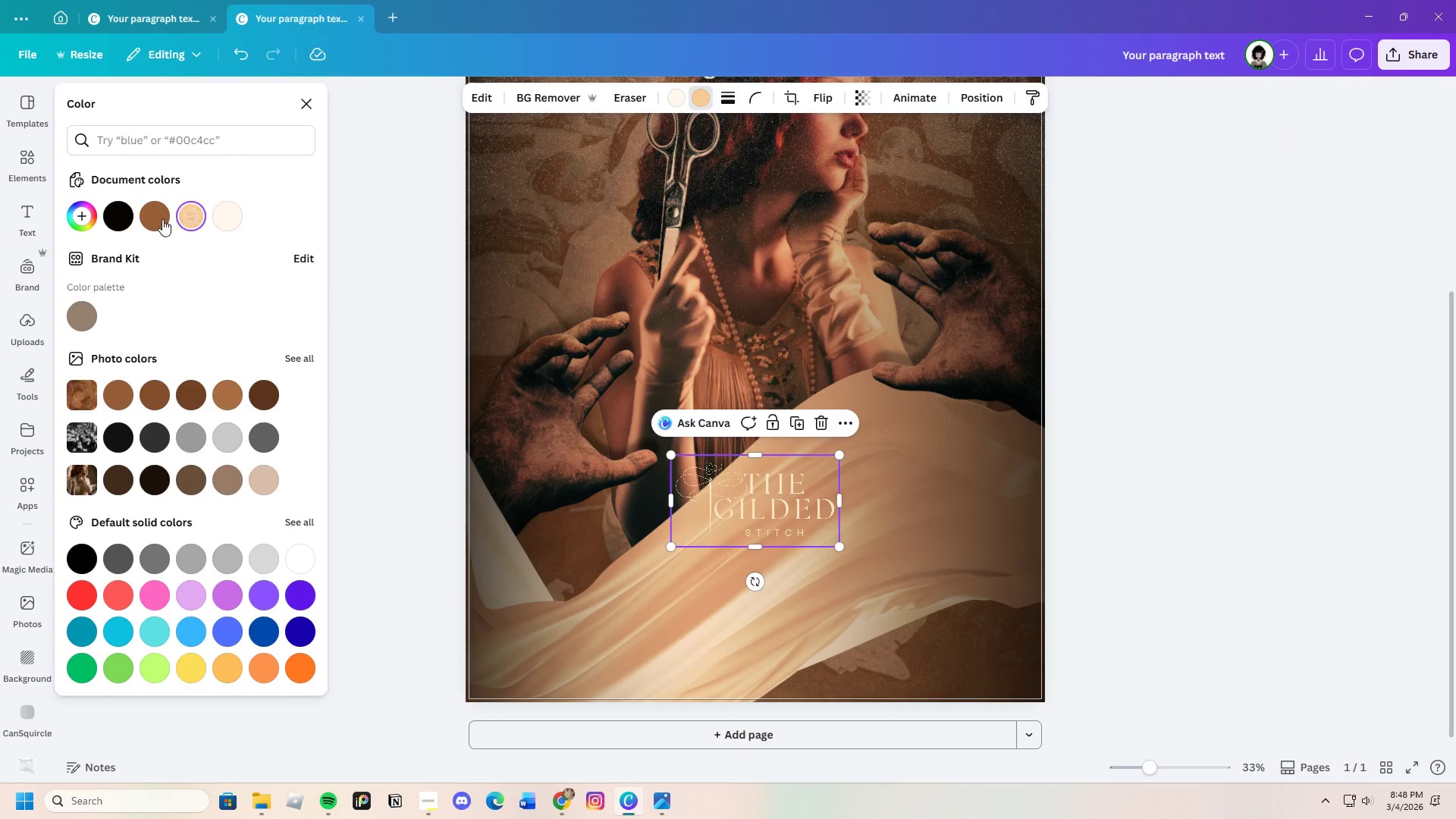 
left_click([115, 218])
 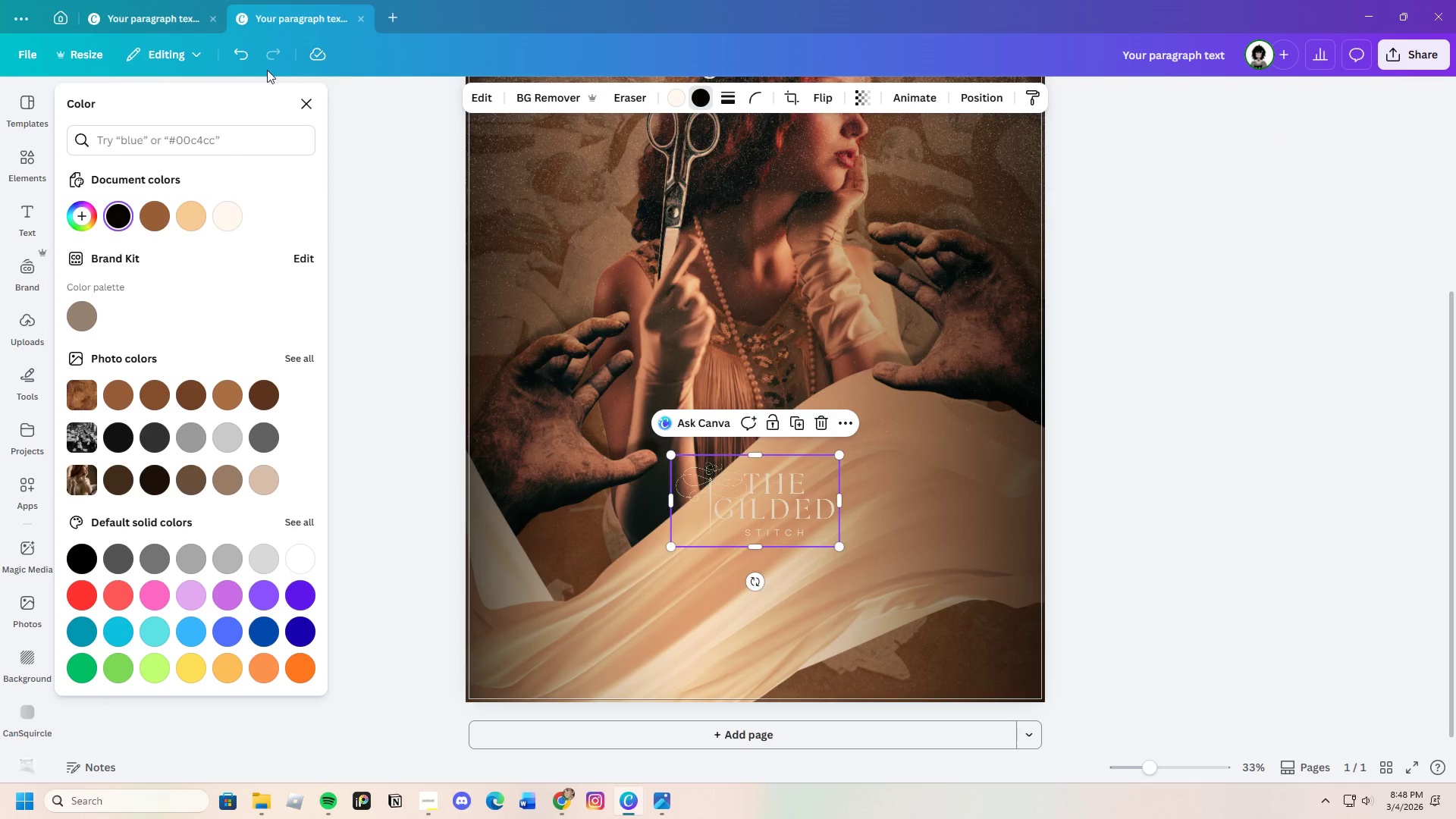 
left_click([249, 59])
 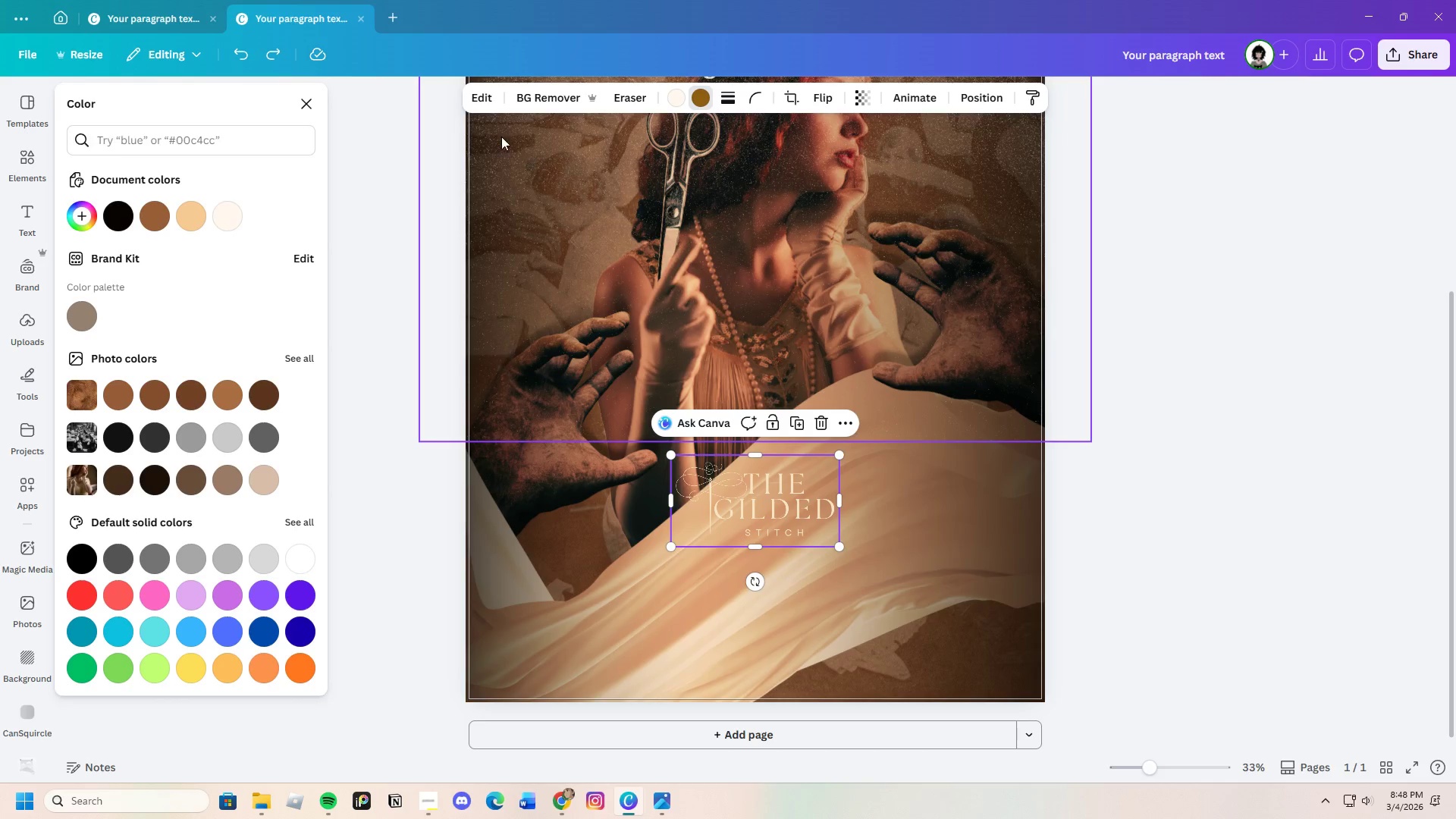 
left_click([485, 101])
 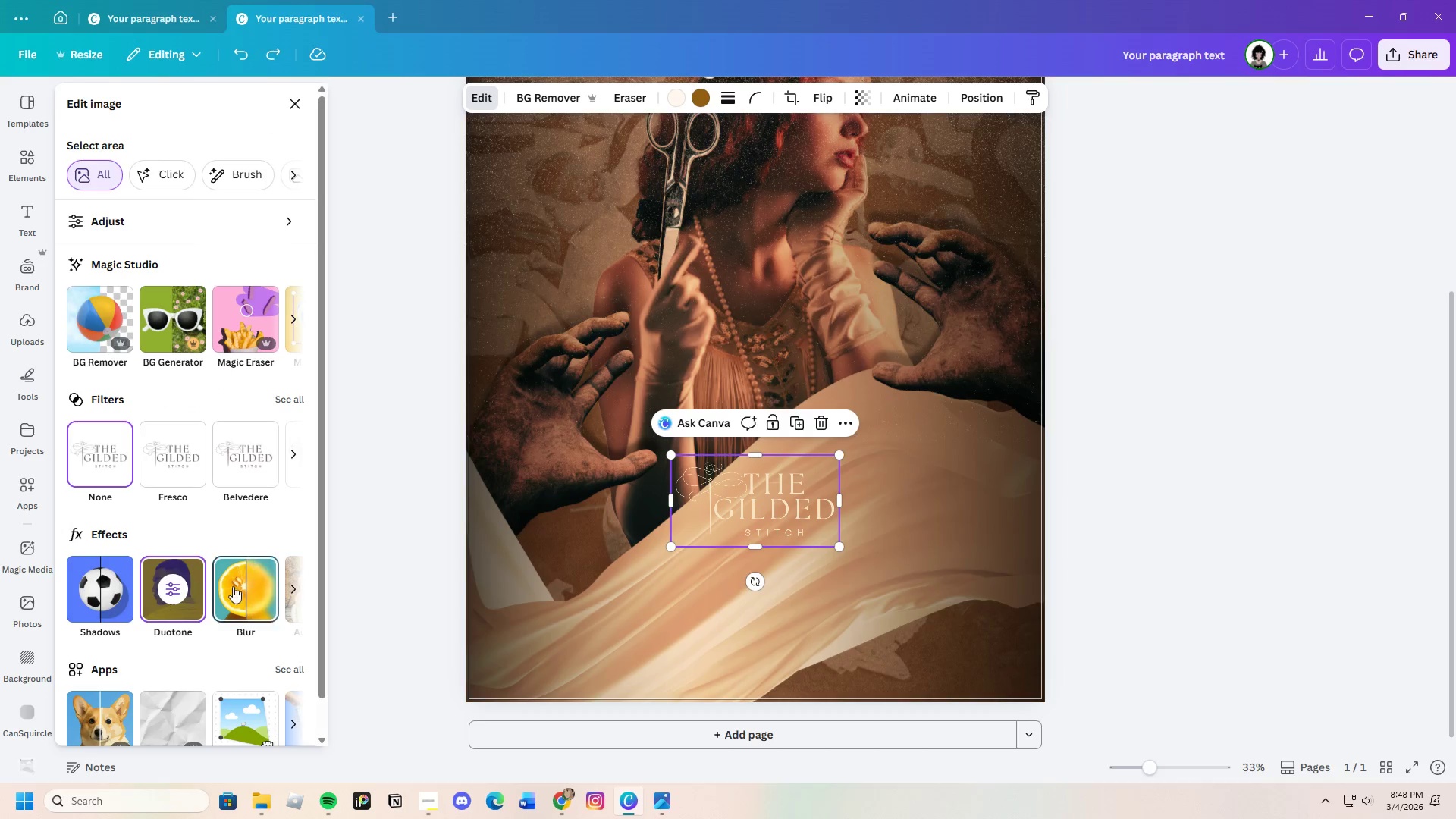 
left_click([194, 591])
 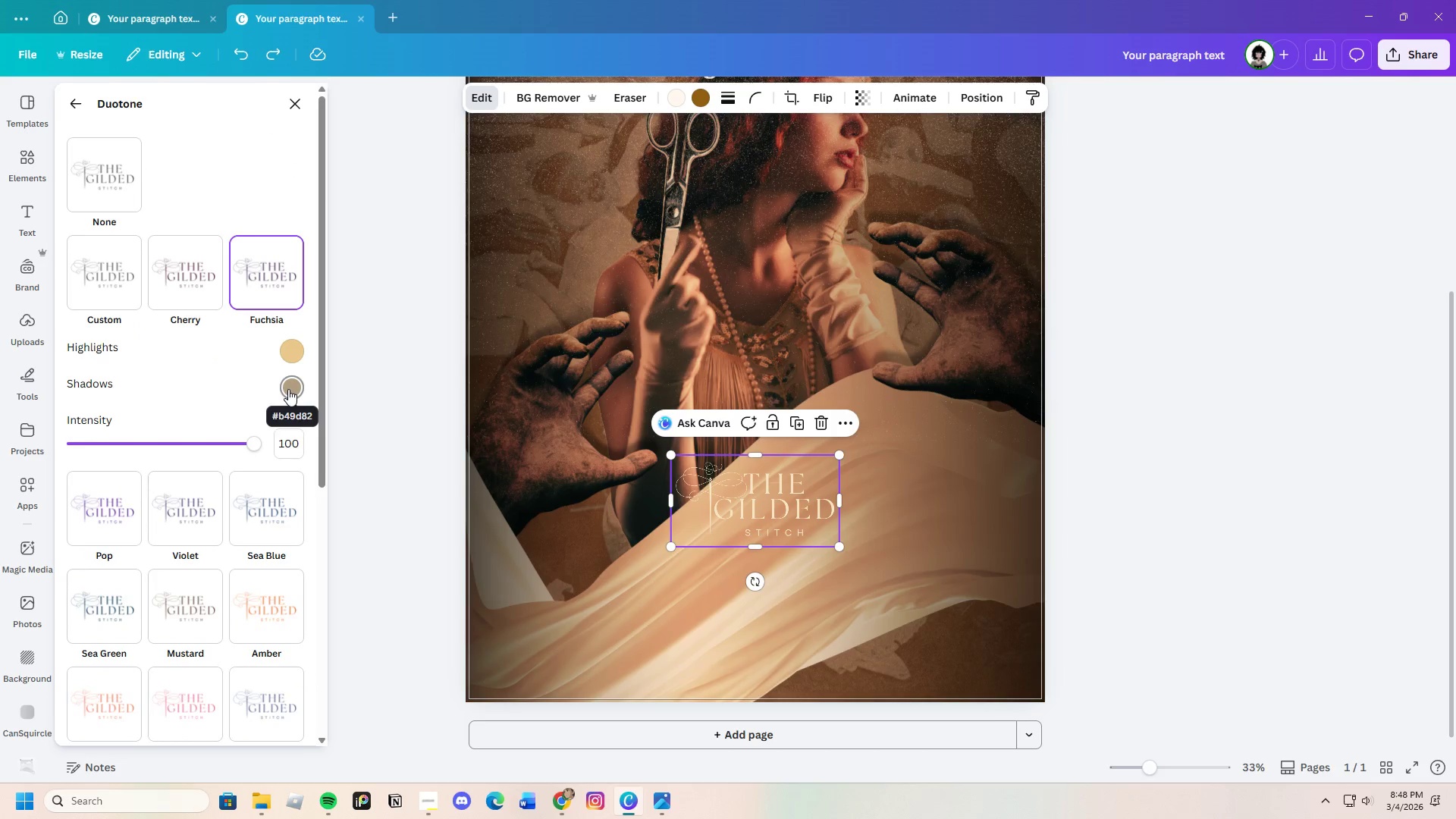 
left_click([290, 378])
 